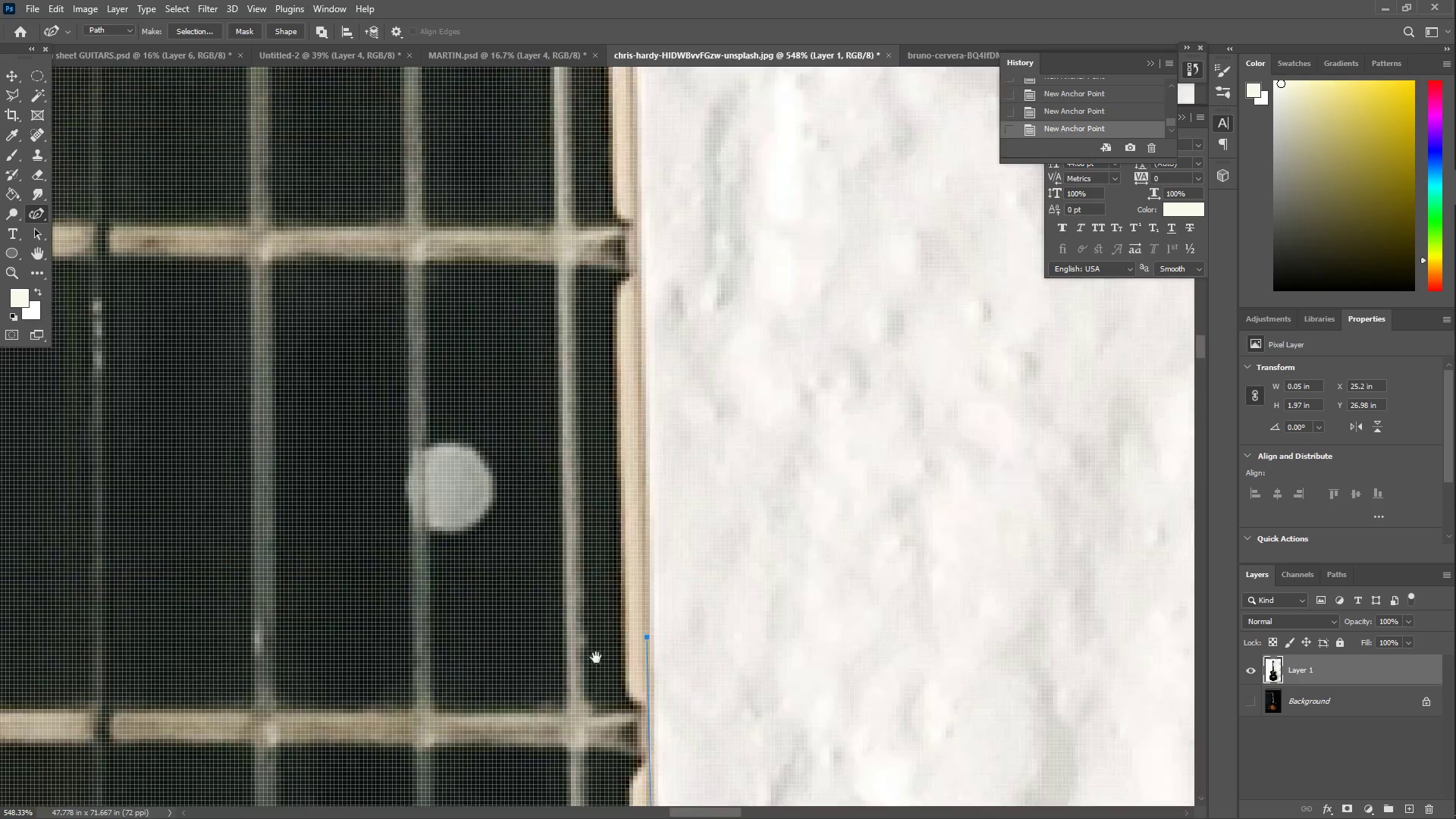 
left_click_drag(start_coordinate=[497, 105], to_coordinate=[467, 623])
 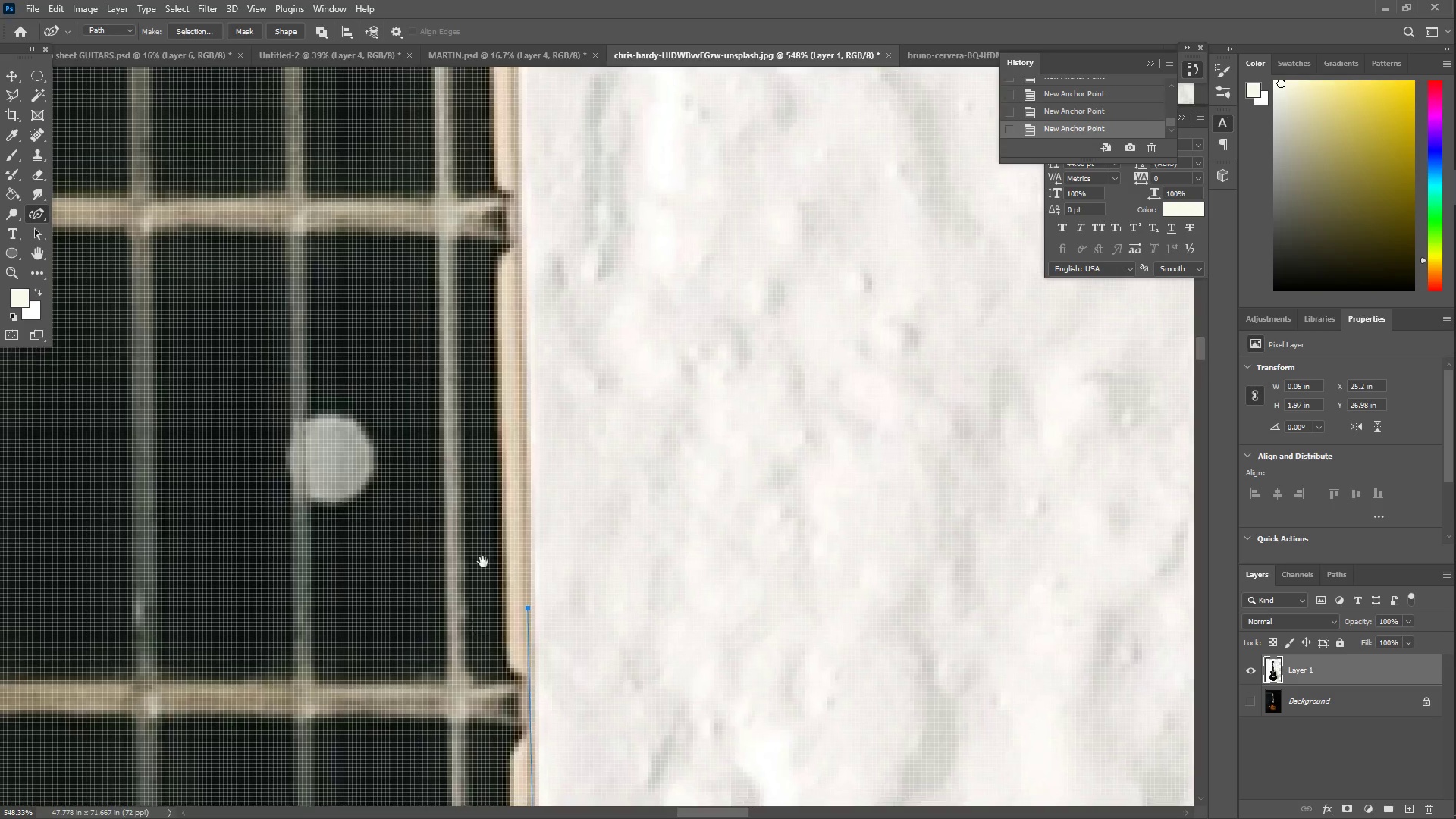 
hold_key(key=Space, duration=2.23)
 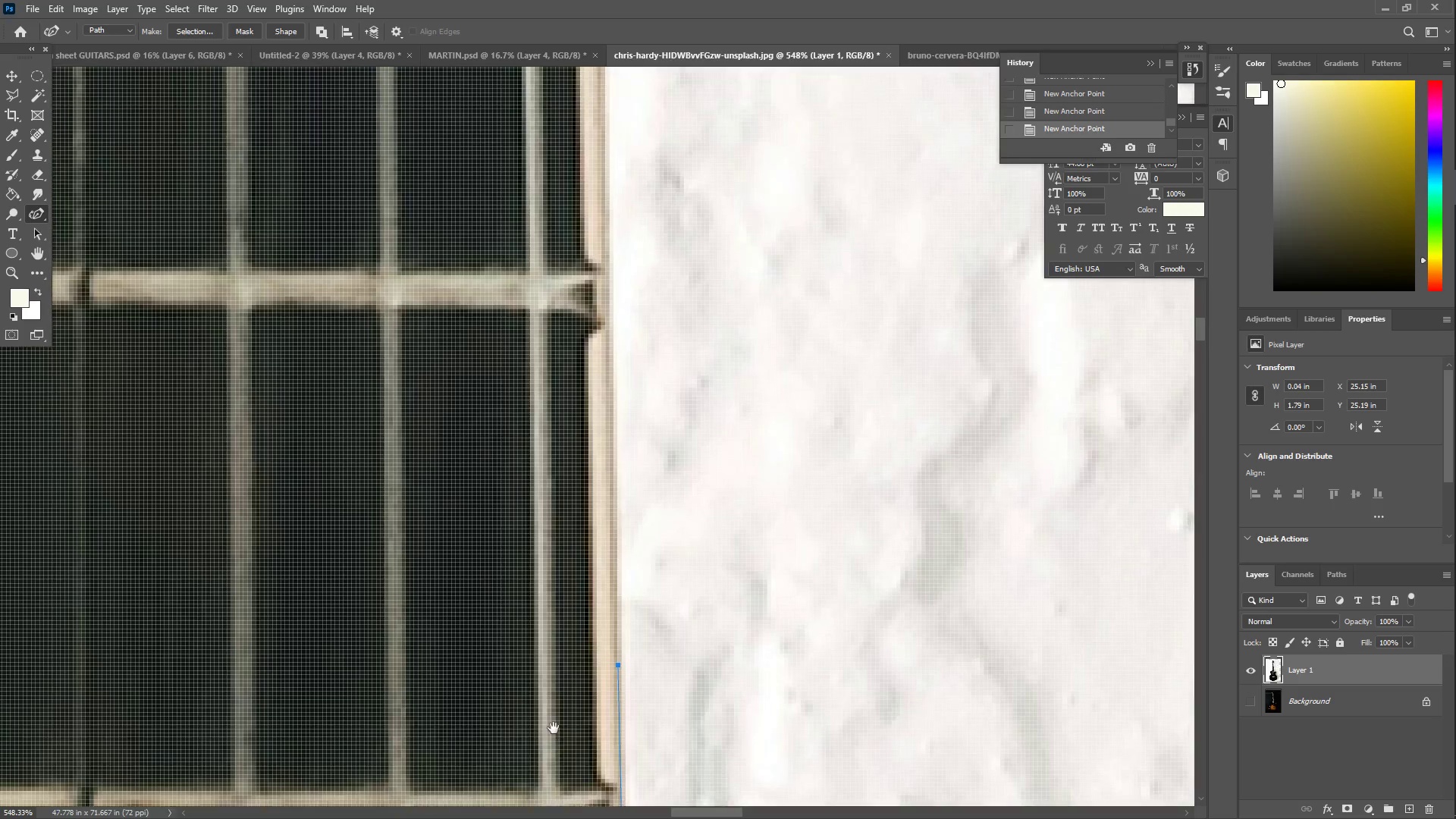 
left_click_drag(start_coordinate=[600, 155], to_coordinate=[620, 85])
 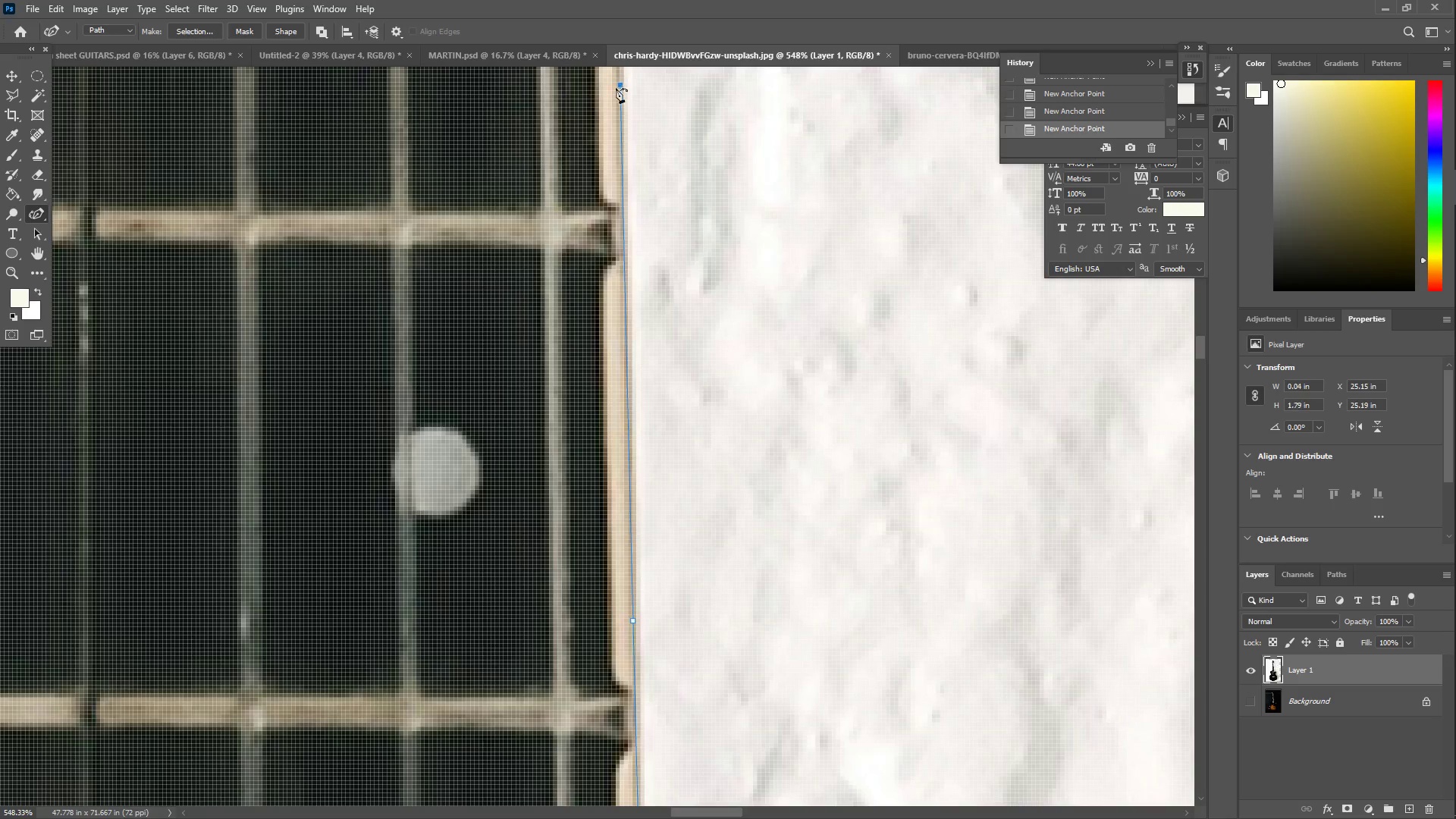 
hold_key(key=Space, duration=0.73)
 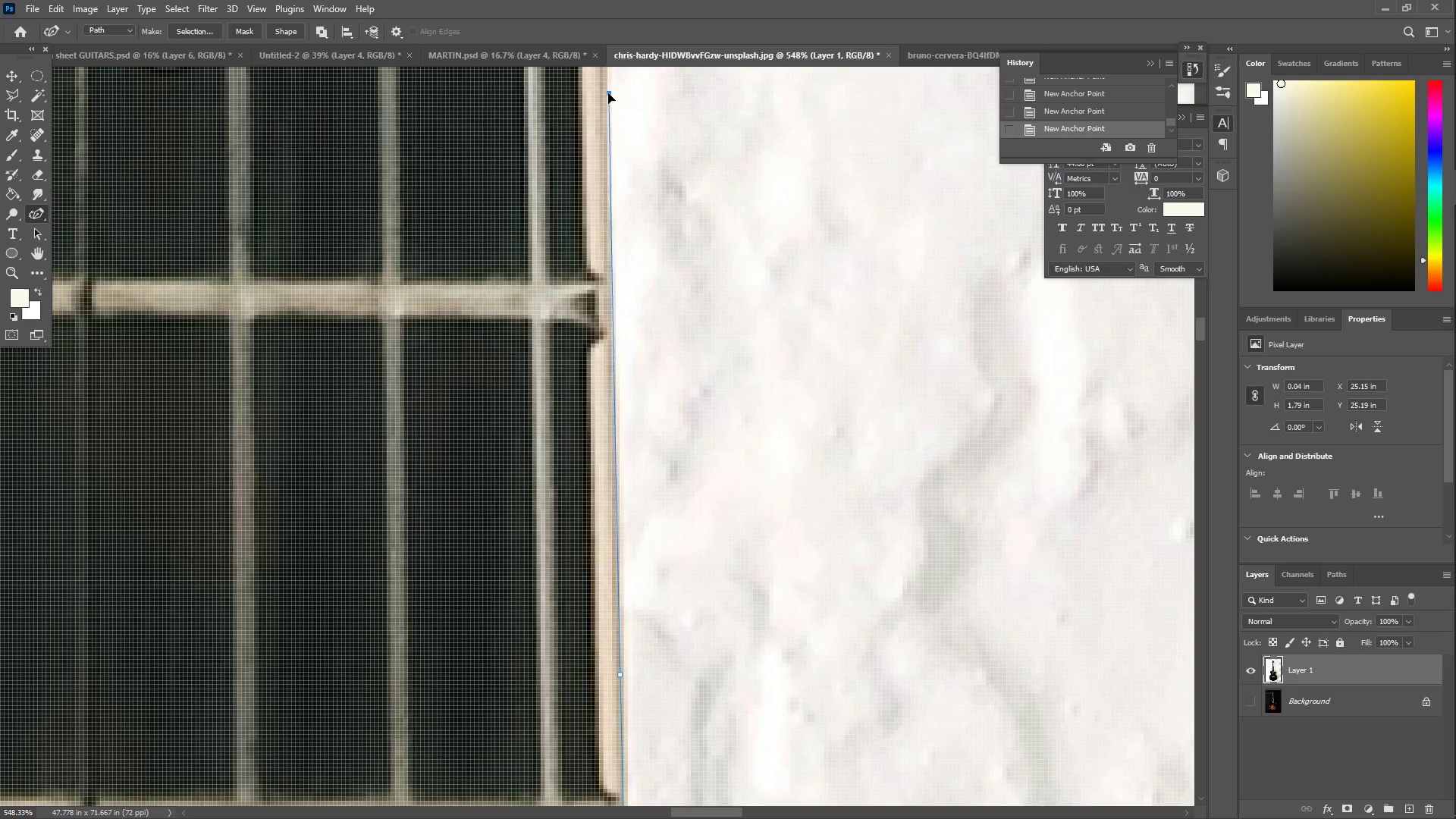 
left_click_drag(start_coordinate=[554, 138], to_coordinate=[554, 728])
 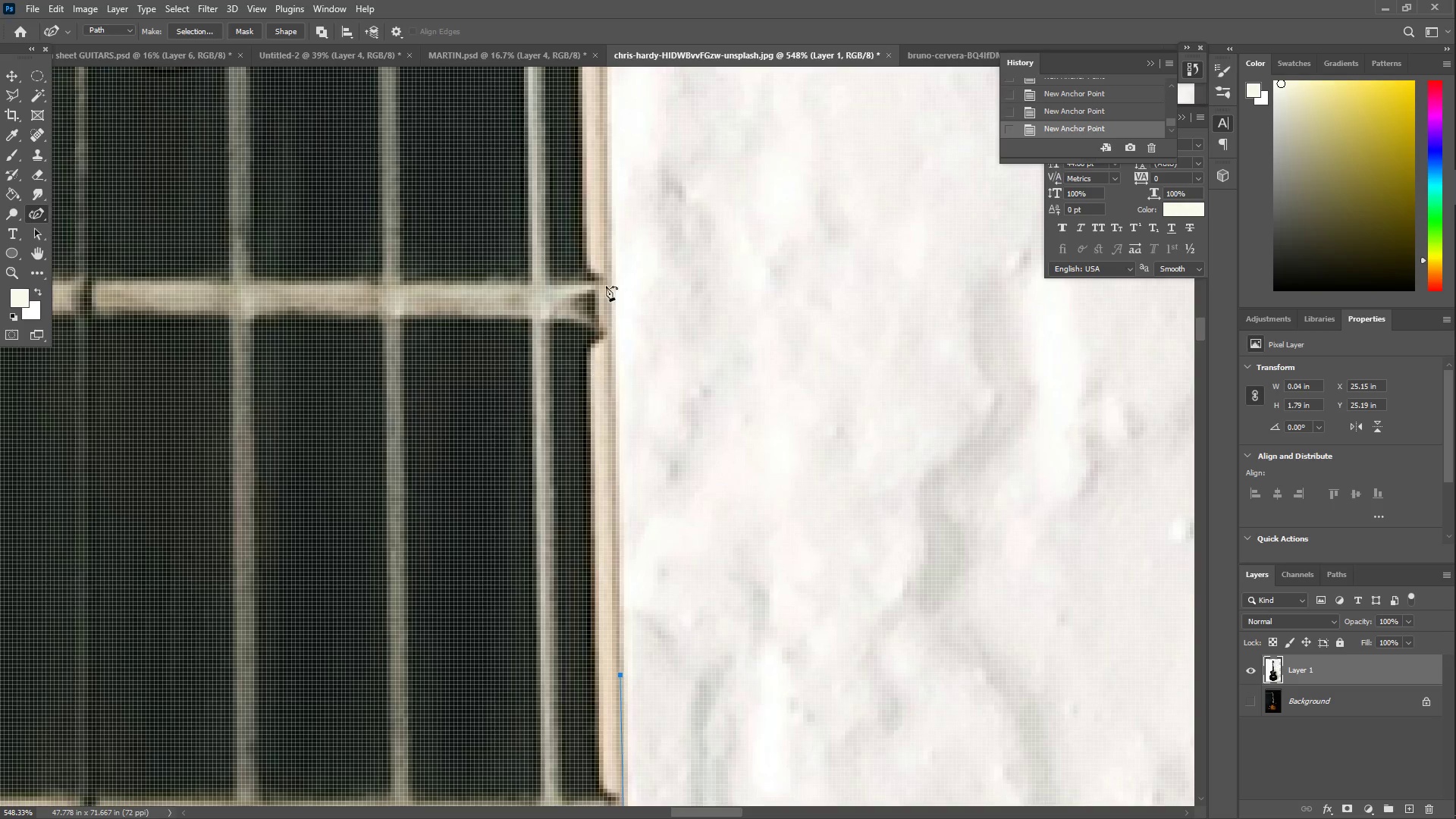 
left_click_drag(start_coordinate=[620, 207], to_coordinate=[599, 86])
 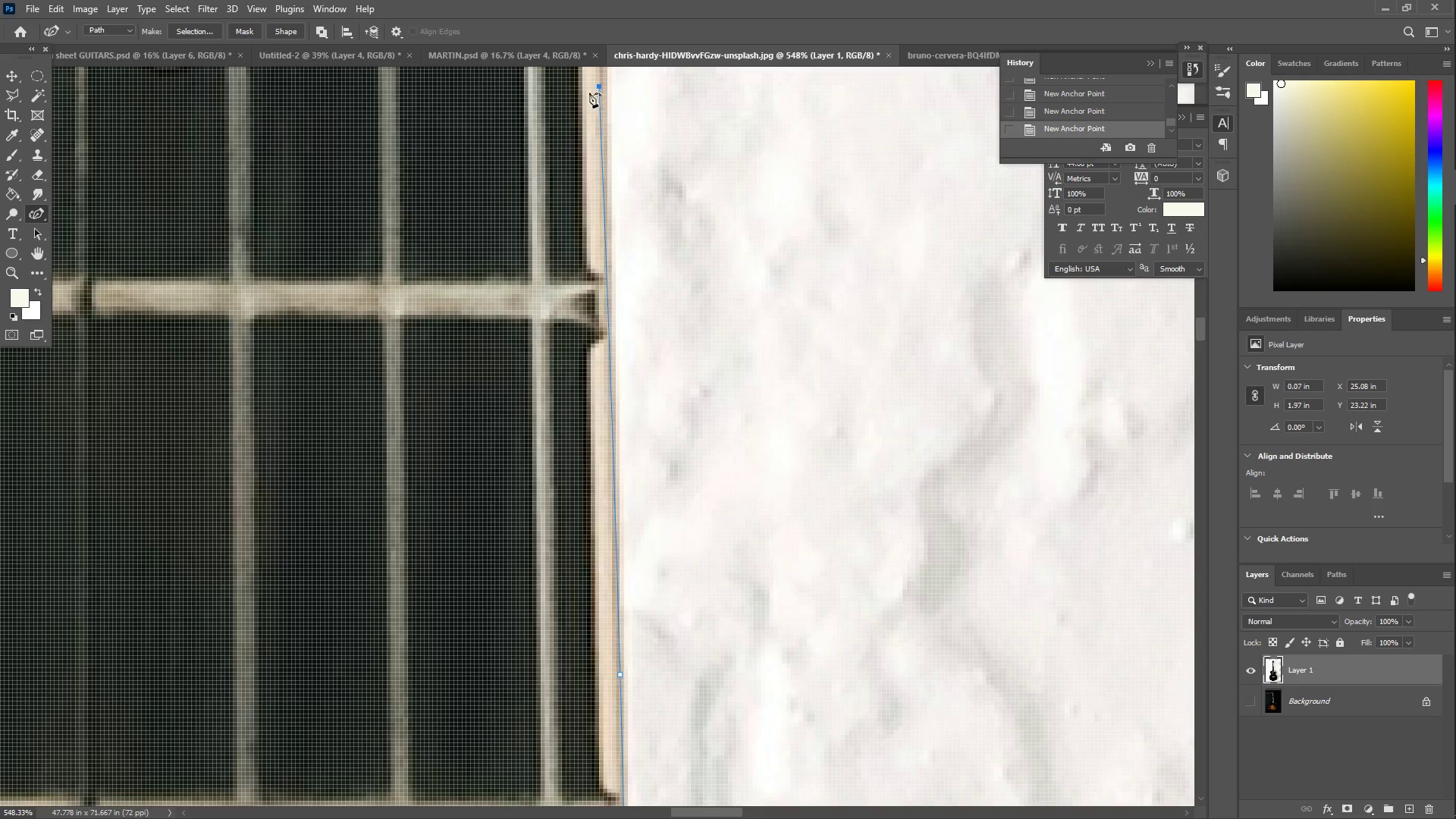 
hold_key(key=Space, duration=0.69)
 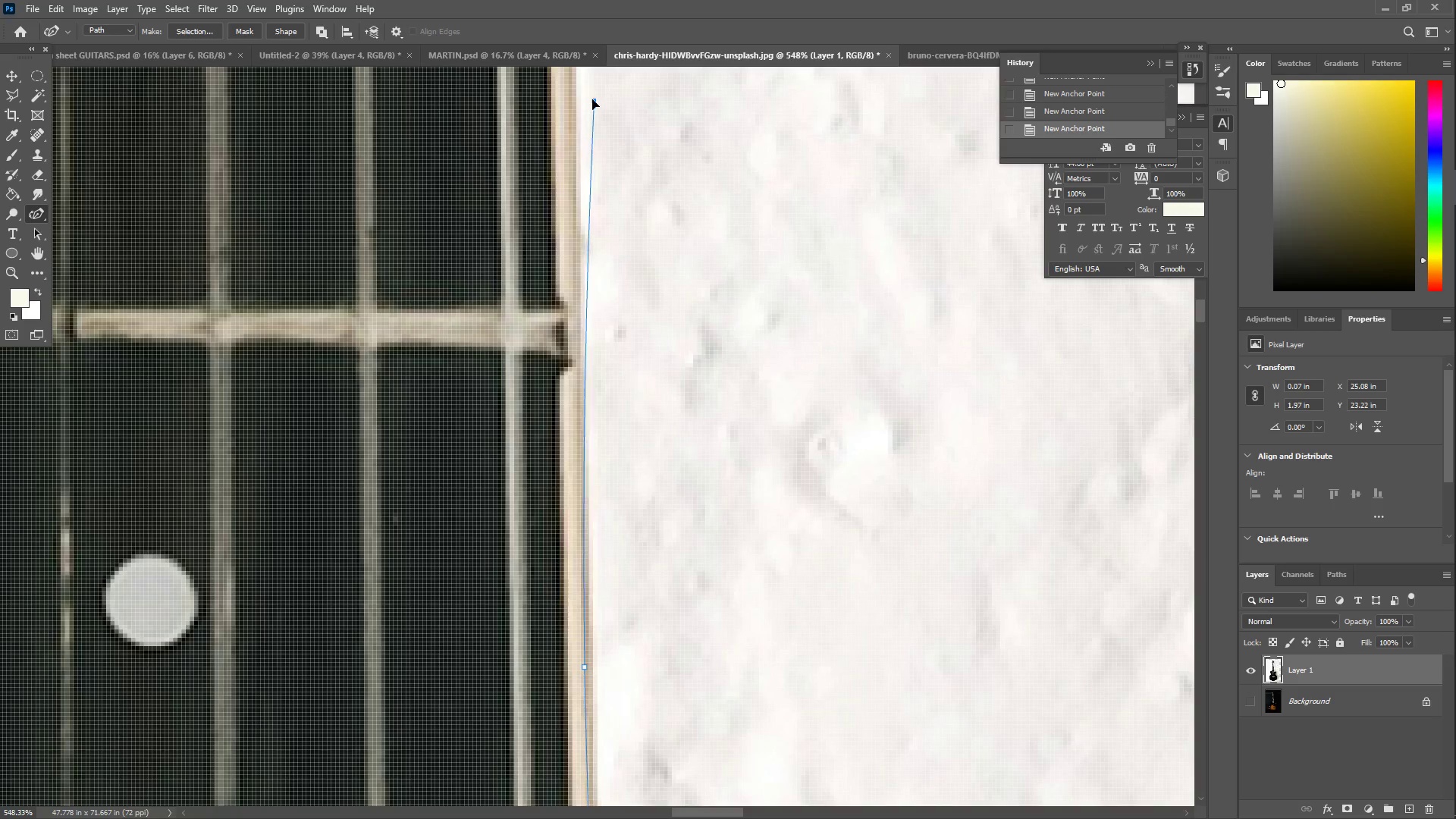 
left_click_drag(start_coordinate=[544, 155], to_coordinate=[529, 722])
 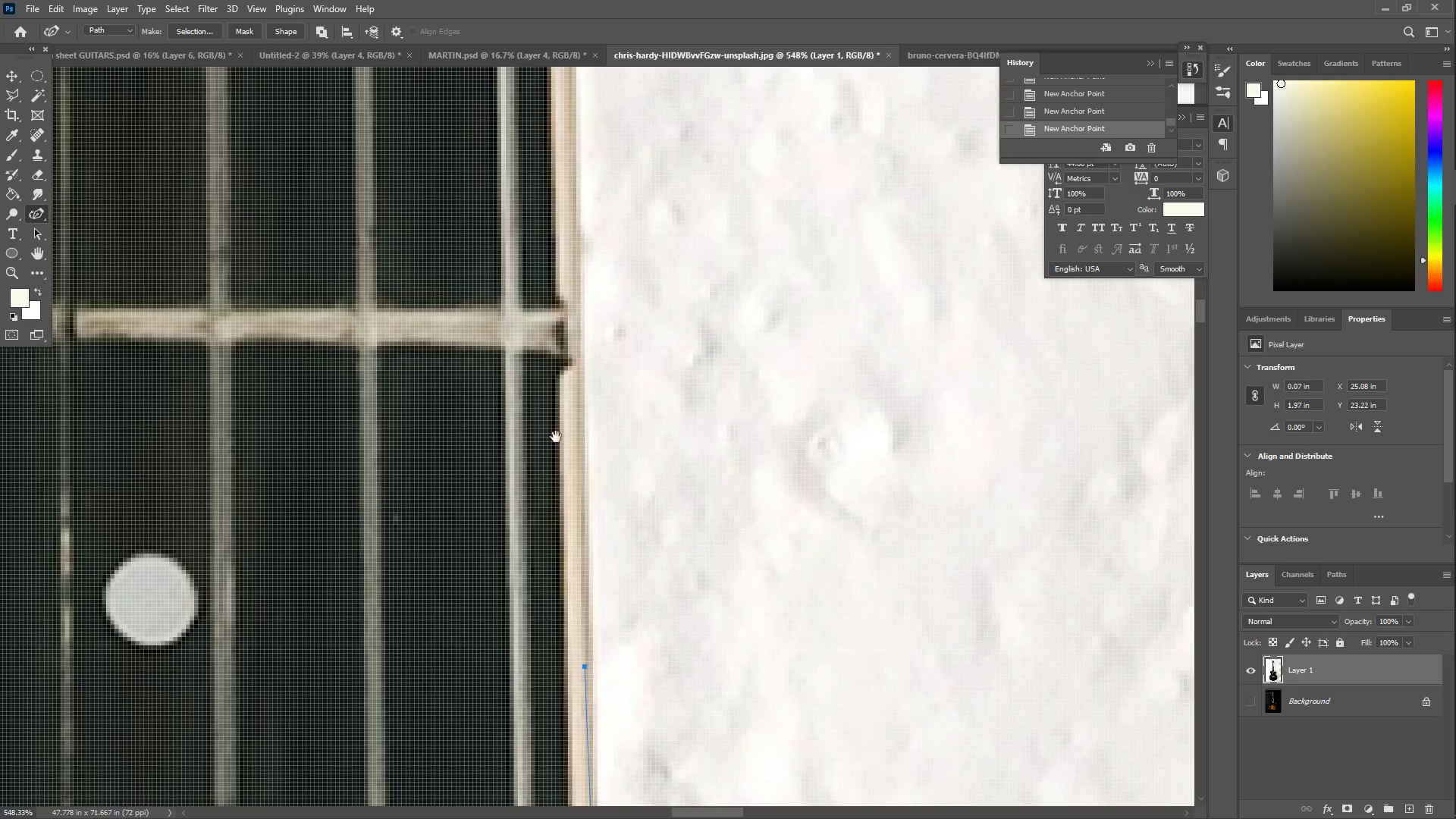 
left_click_drag(start_coordinate=[566, 283], to_coordinate=[573, 85])
 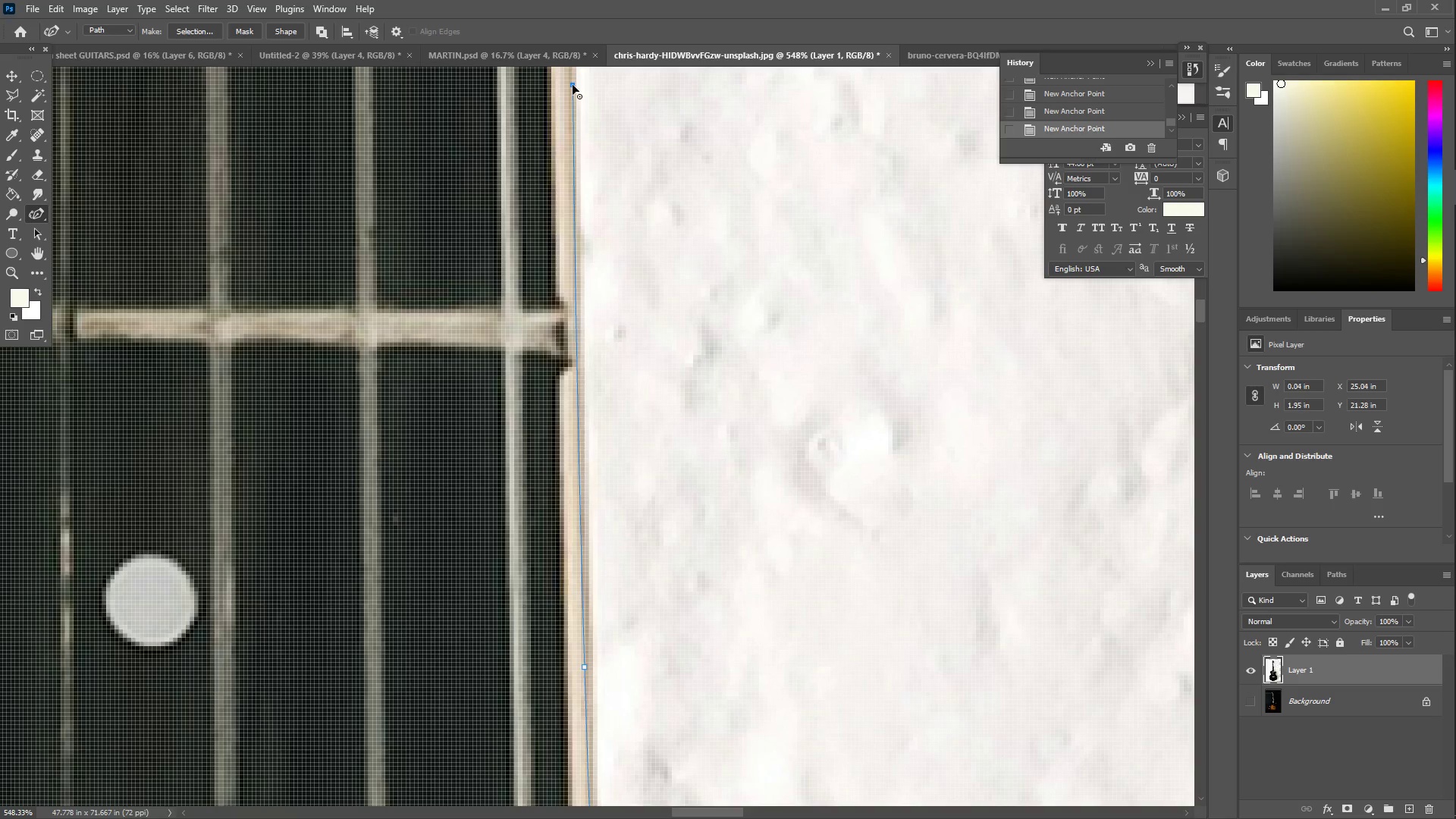 
hold_key(key=Space, duration=0.66)
 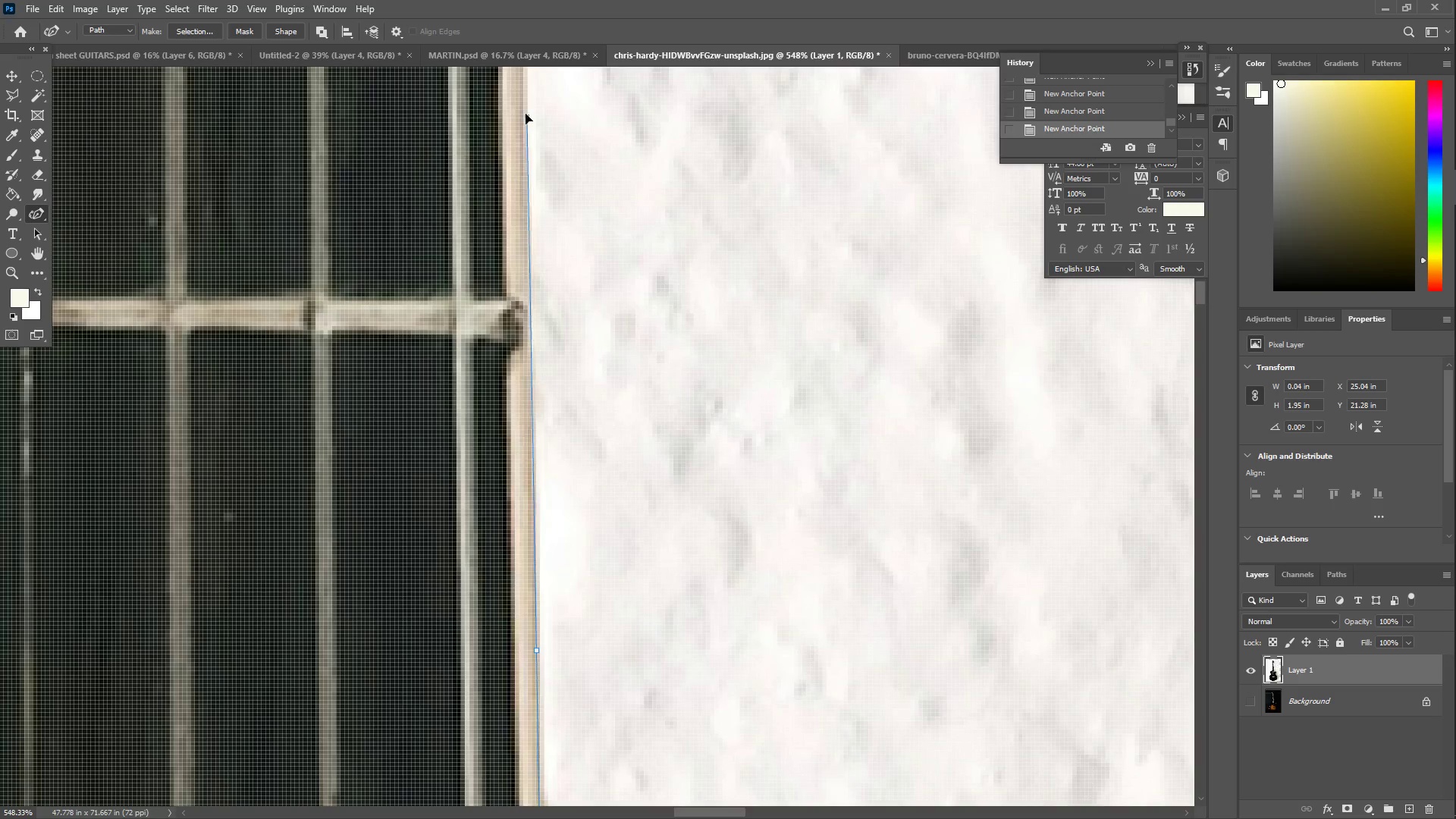 
left_click_drag(start_coordinate=[504, 183], to_coordinate=[461, 705])
 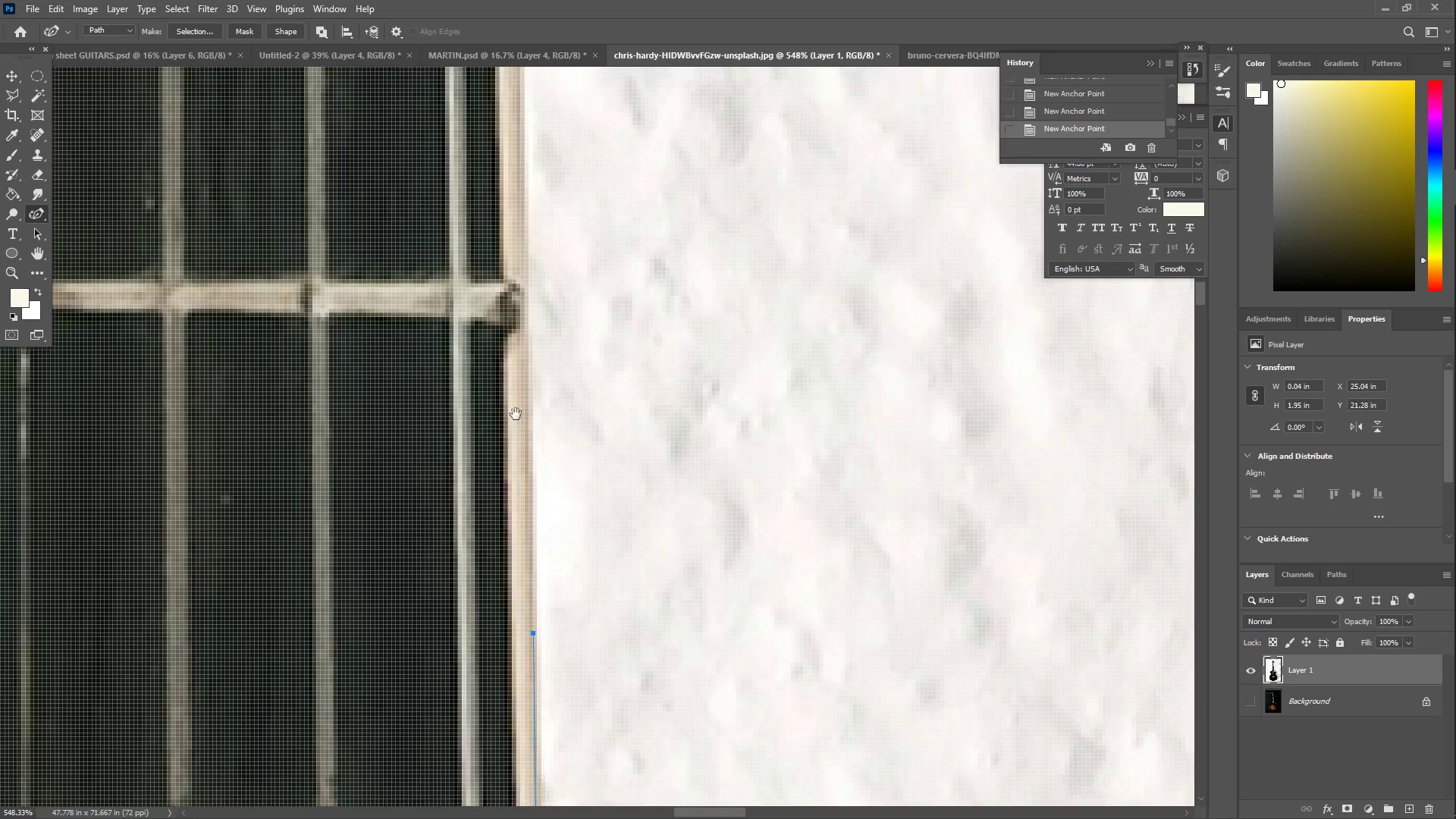 
left_click_drag(start_coordinate=[516, 292], to_coordinate=[519, 85])
 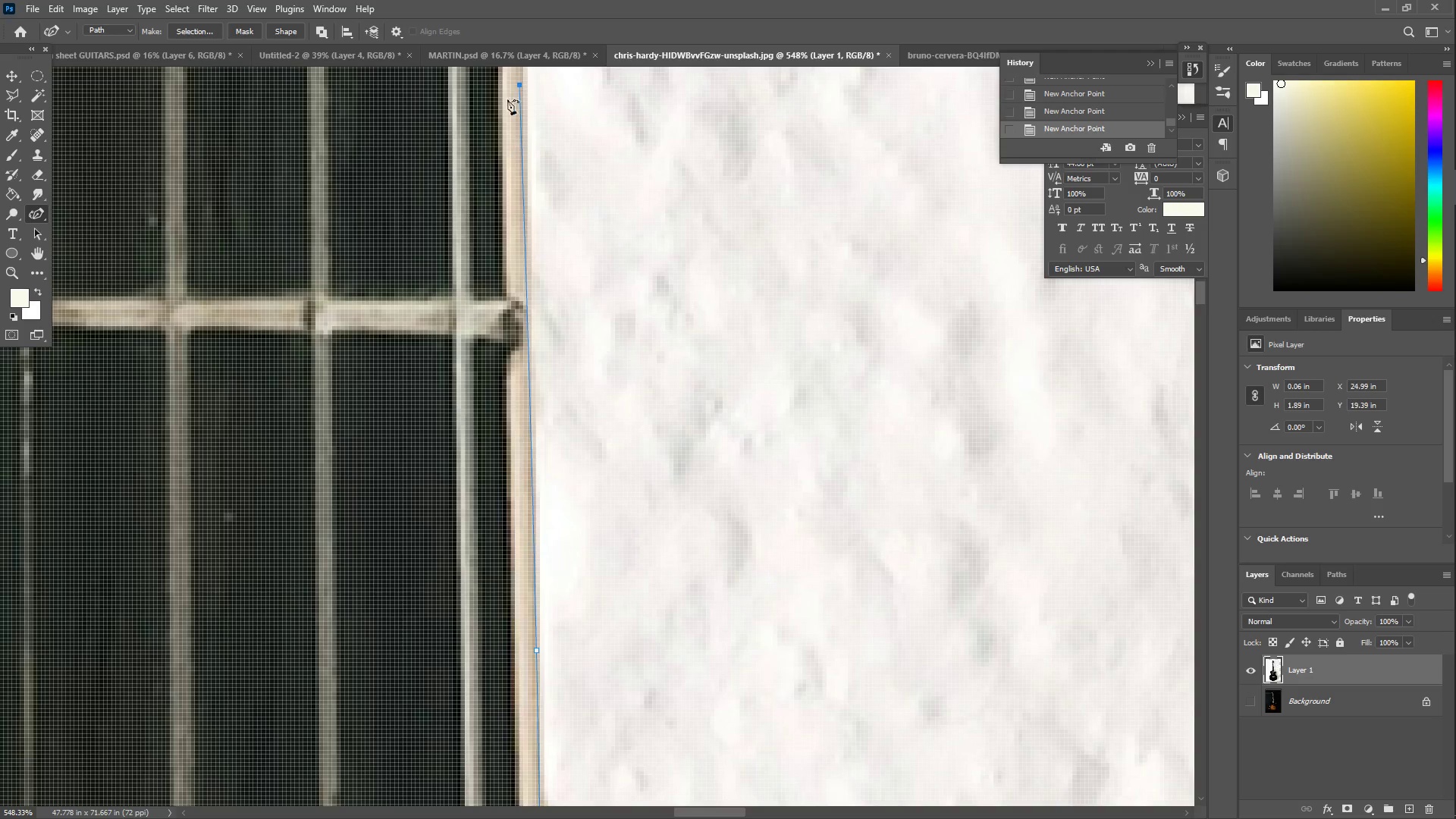 
hold_key(key=Space, duration=0.69)
 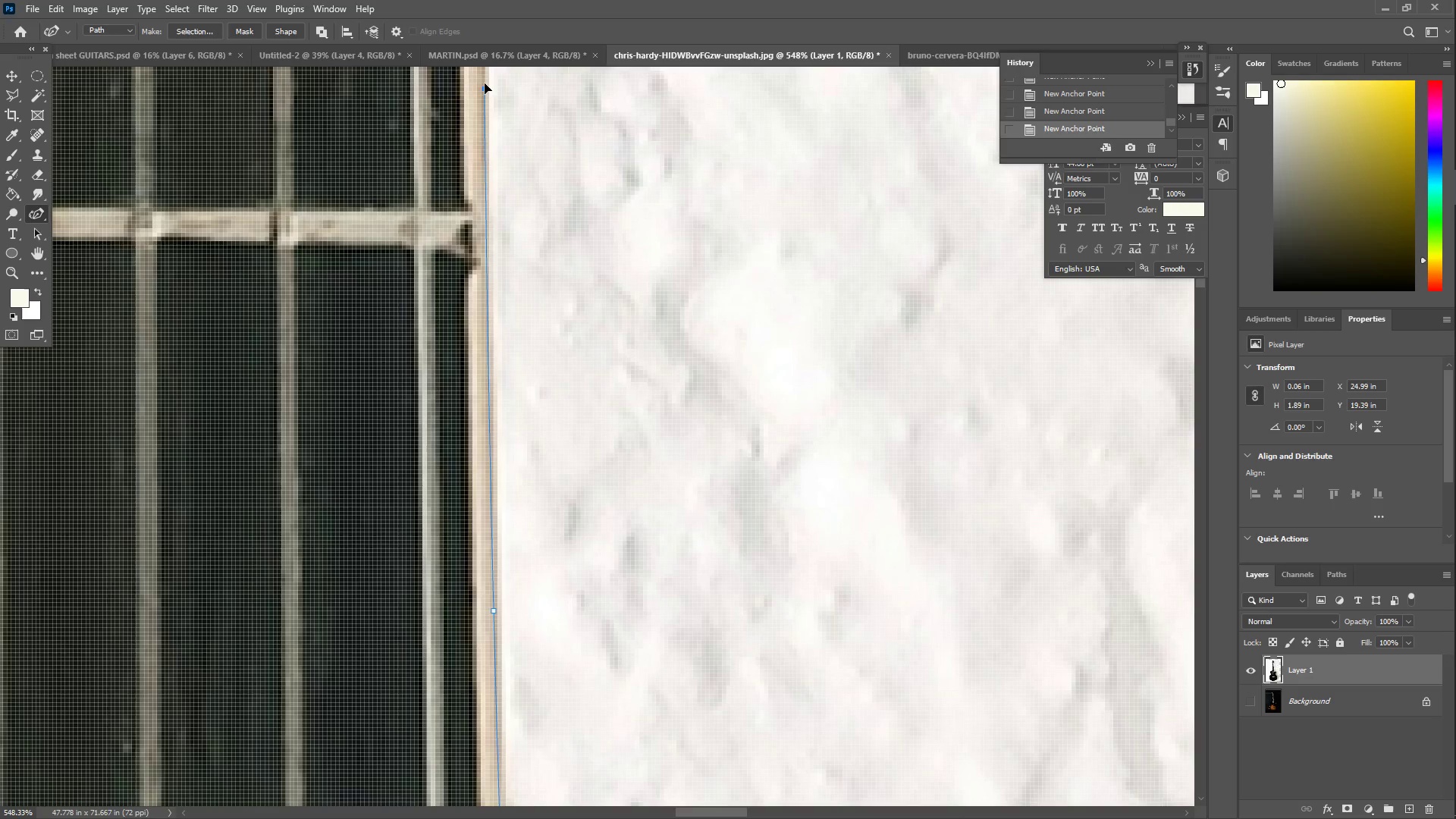 
left_click_drag(start_coordinate=[469, 114], to_coordinate=[444, 640])
 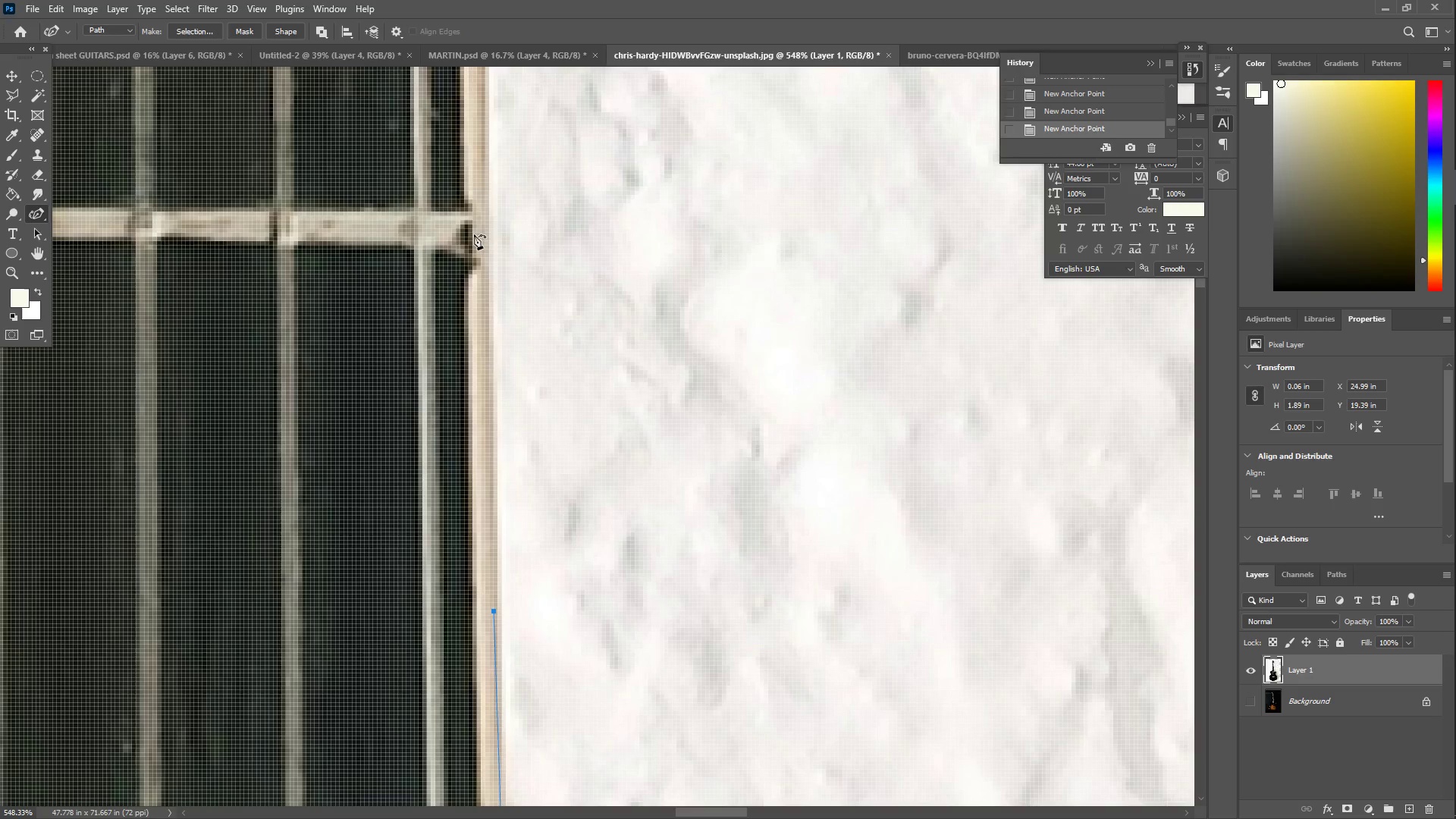 
left_click_drag(start_coordinate=[473, 193], to_coordinate=[485, 76])
 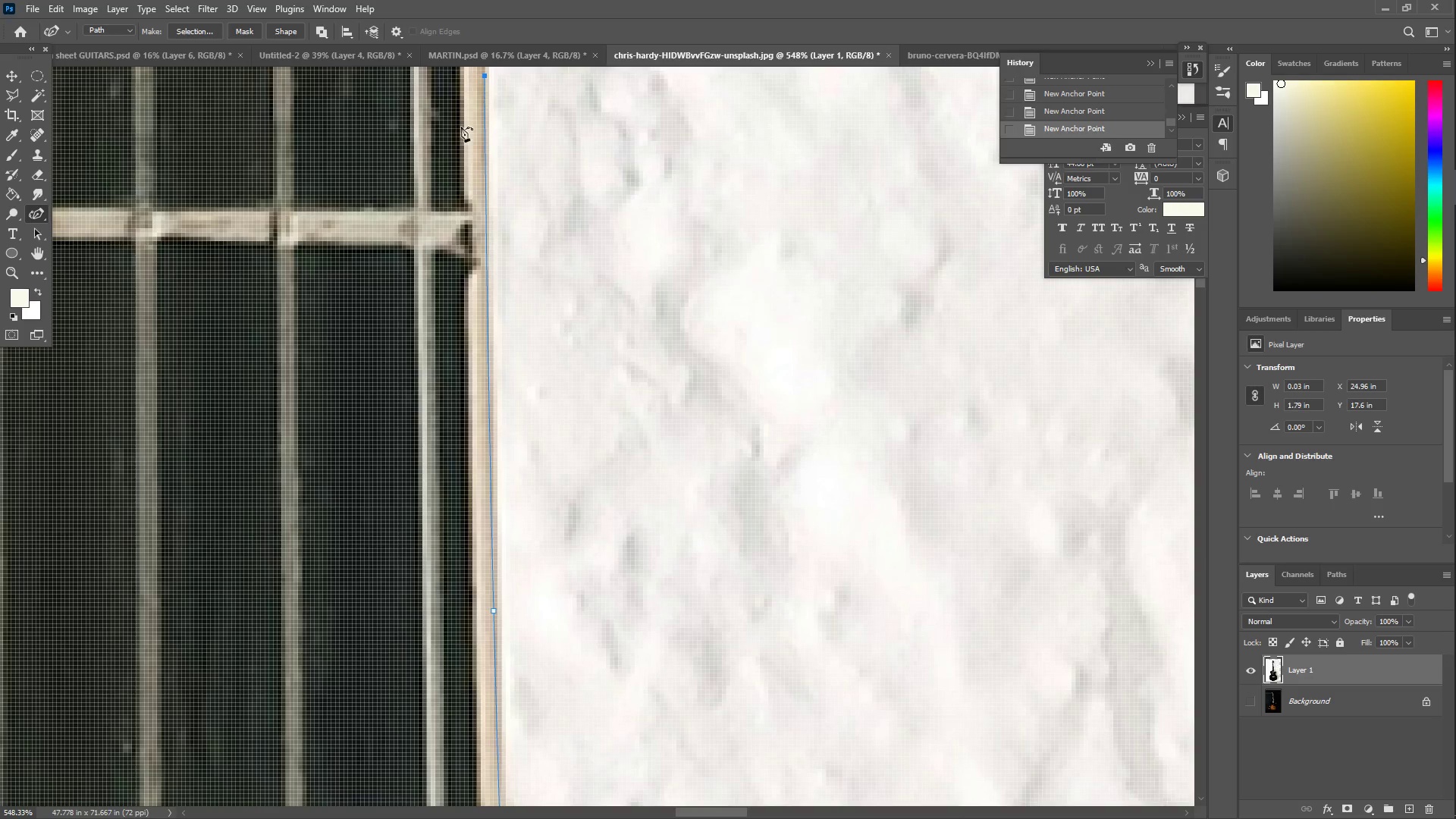 
hold_key(key=Space, duration=0.58)
 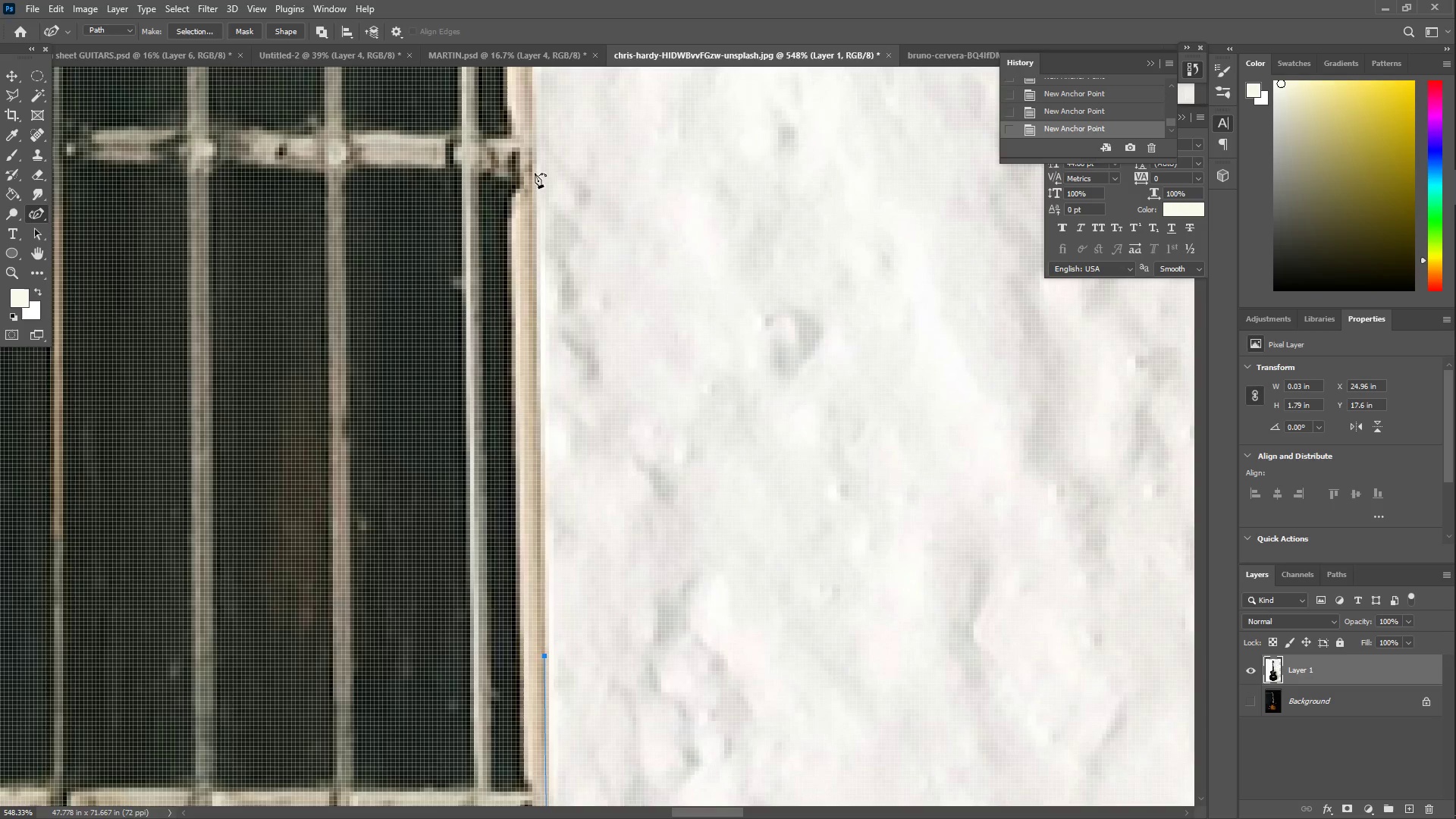 
left_click_drag(start_coordinate=[426, 161], to_coordinate=[472, 699])
 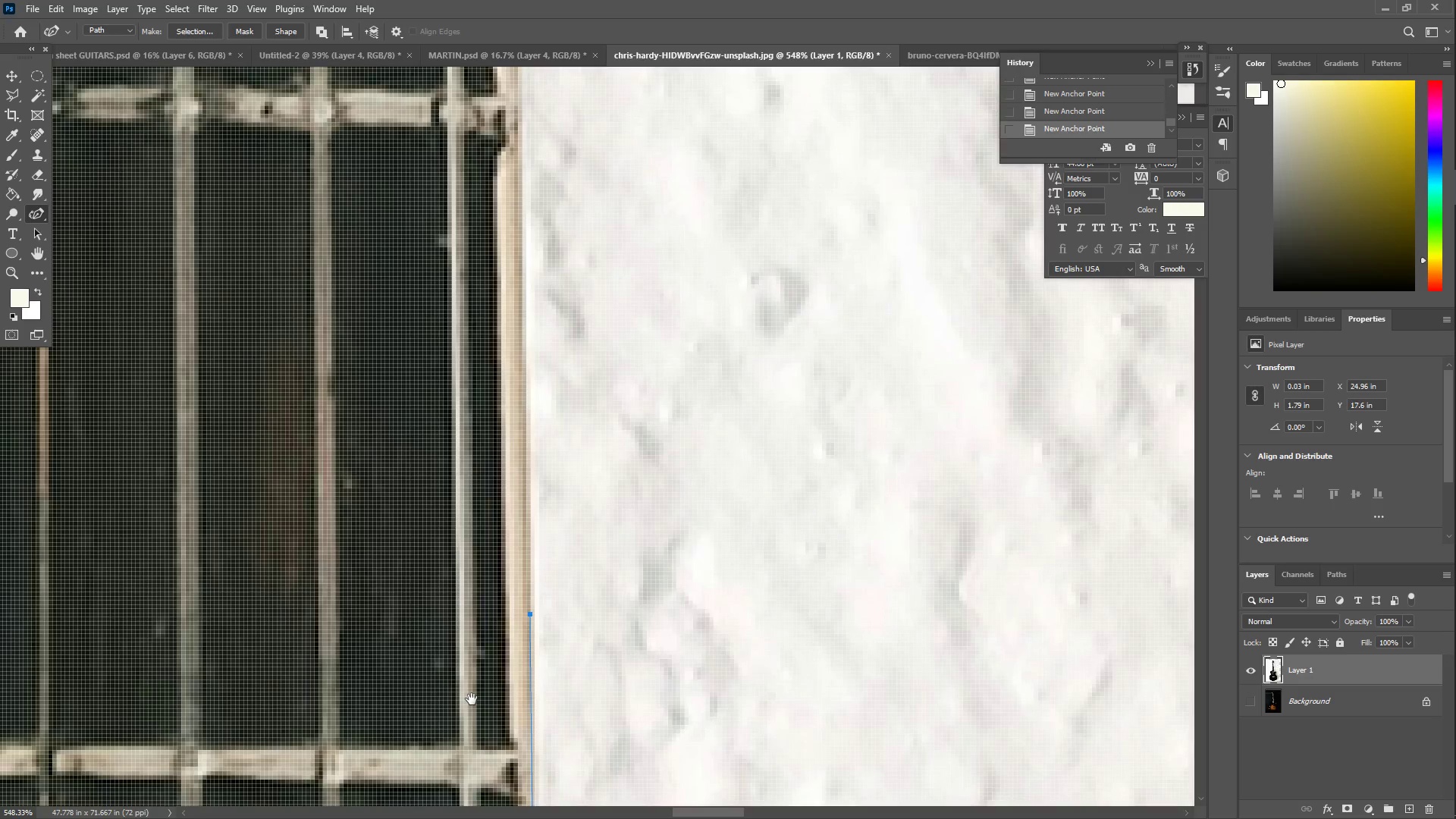 
hold_key(key=Space, duration=1.61)
 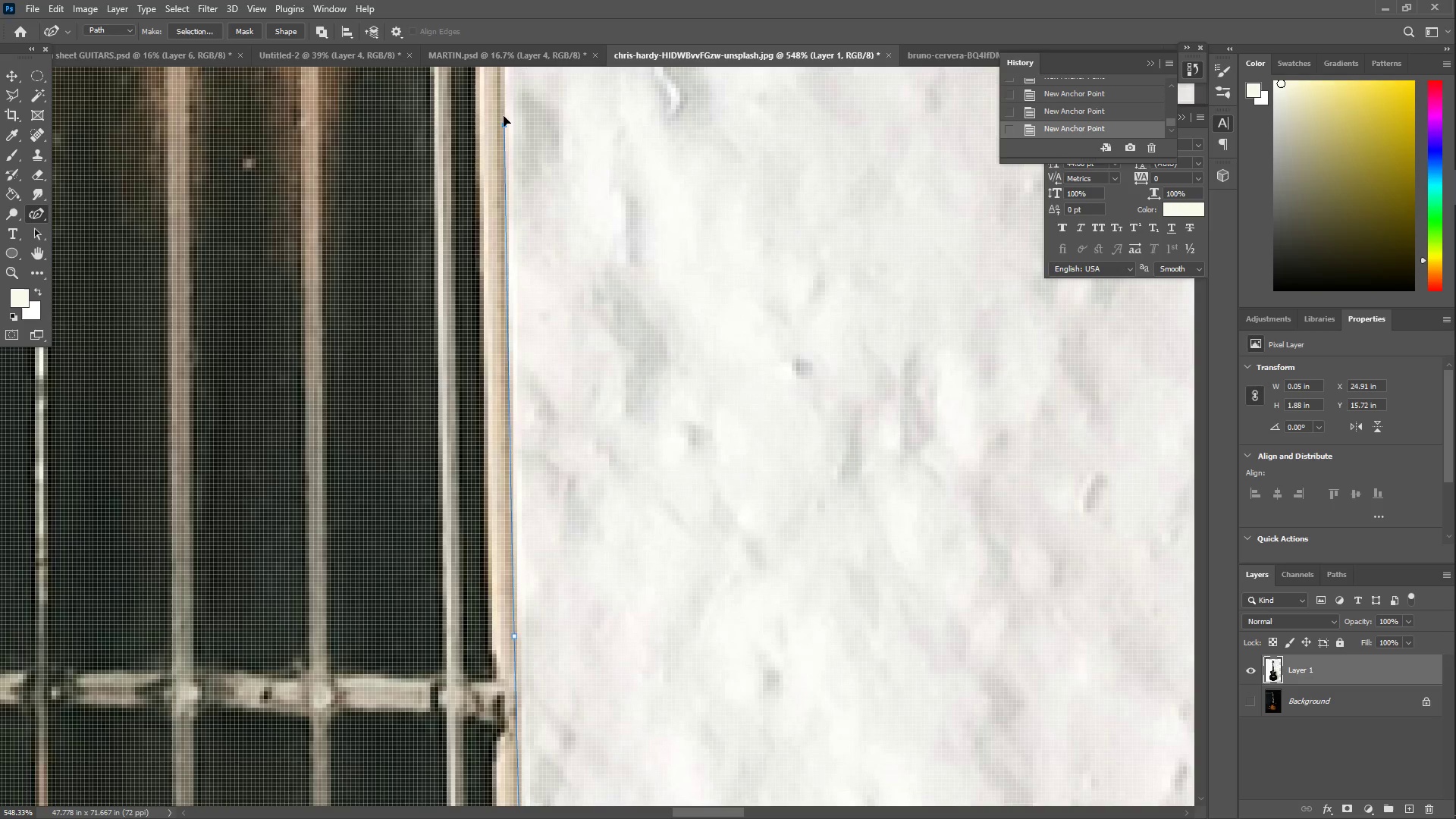 
left_click_drag(start_coordinate=[536, 177], to_coordinate=[529, 93])
 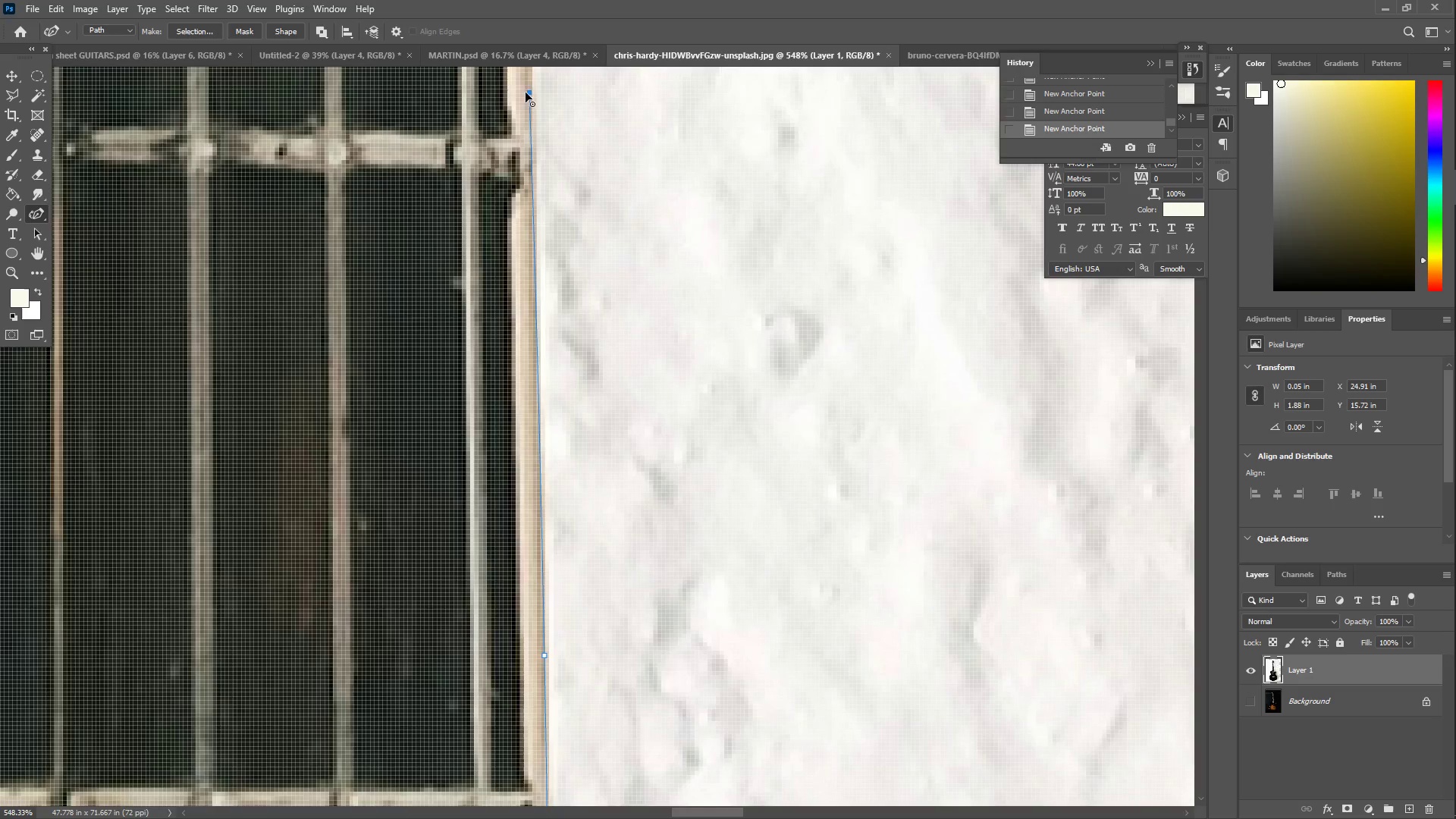 
left_click_drag(start_coordinate=[469, 111], to_coordinate=[454, 654])
 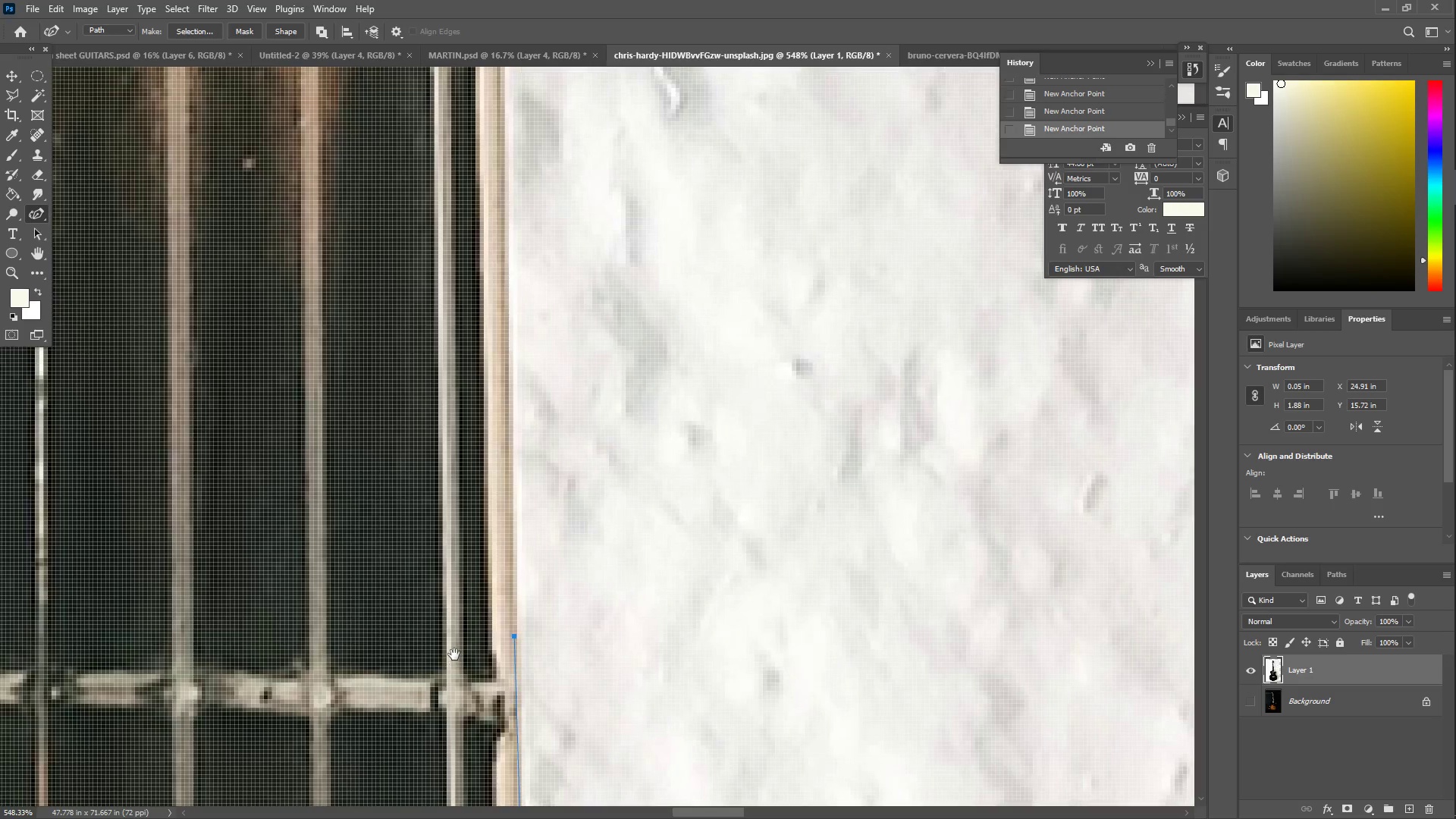 
key(Space)
 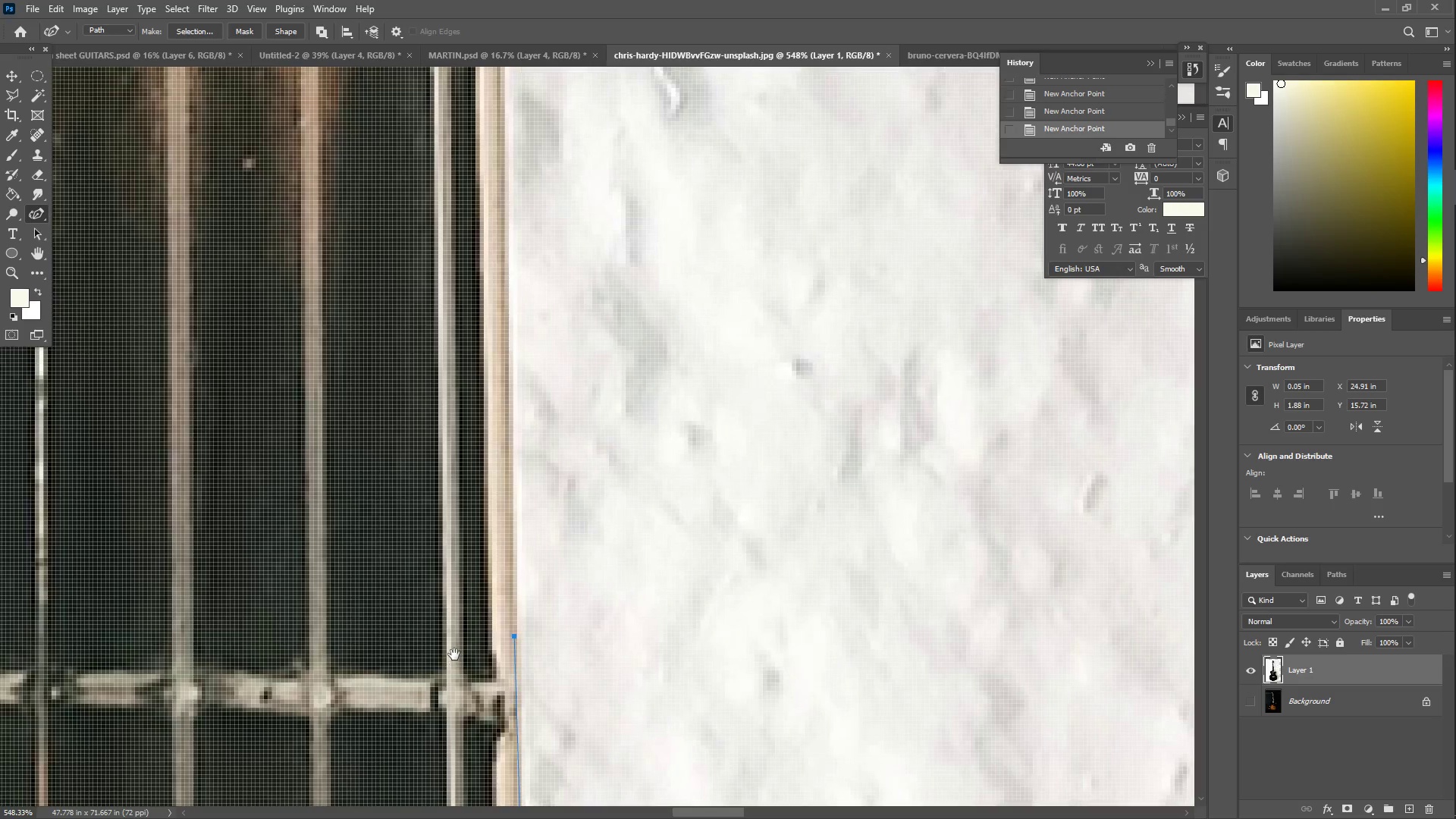 
key(Space)
 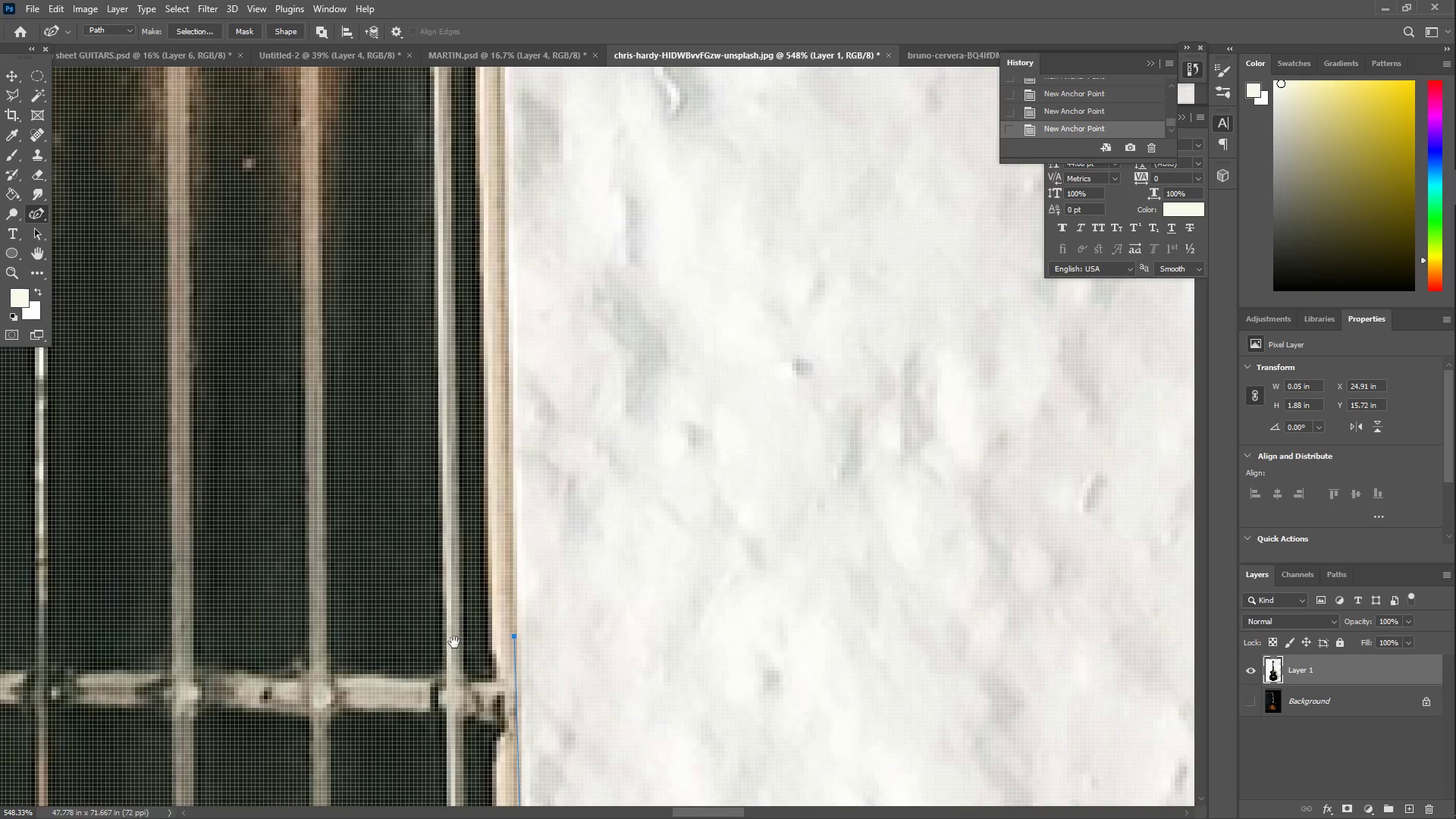 
key(Space)
 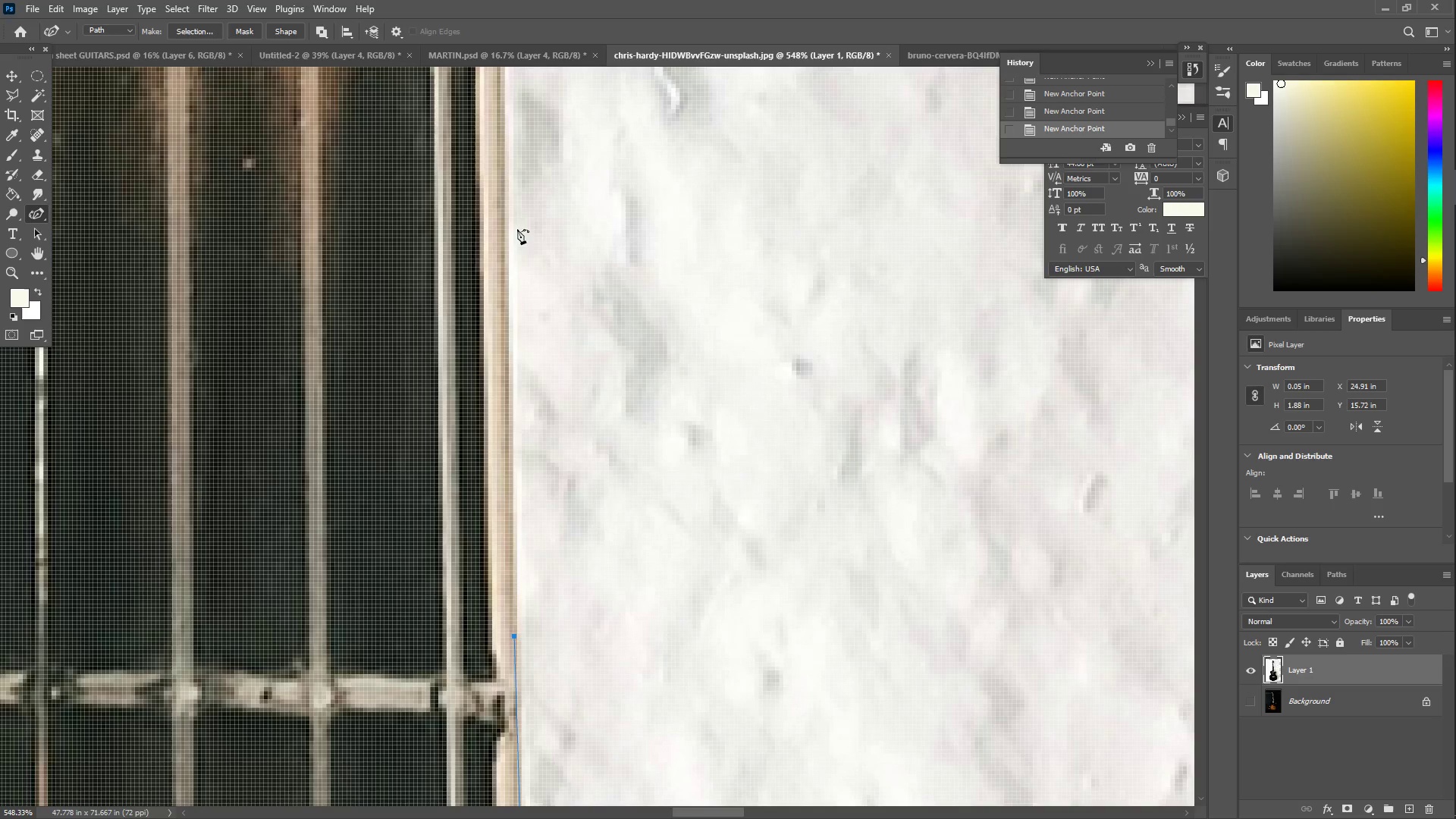 
left_click_drag(start_coordinate=[517, 214], to_coordinate=[498, 73])
 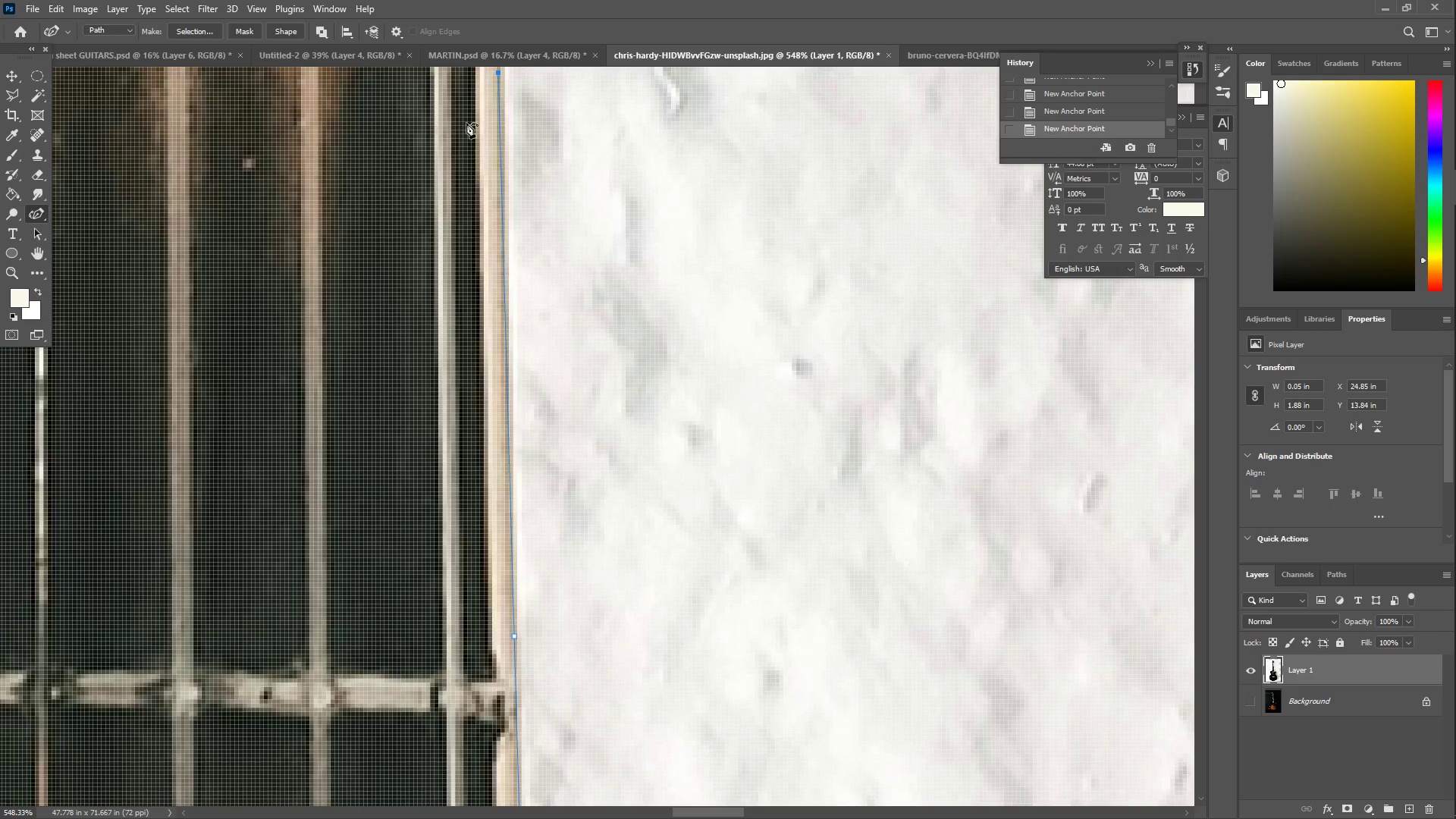 
hold_key(key=Space, duration=0.73)
 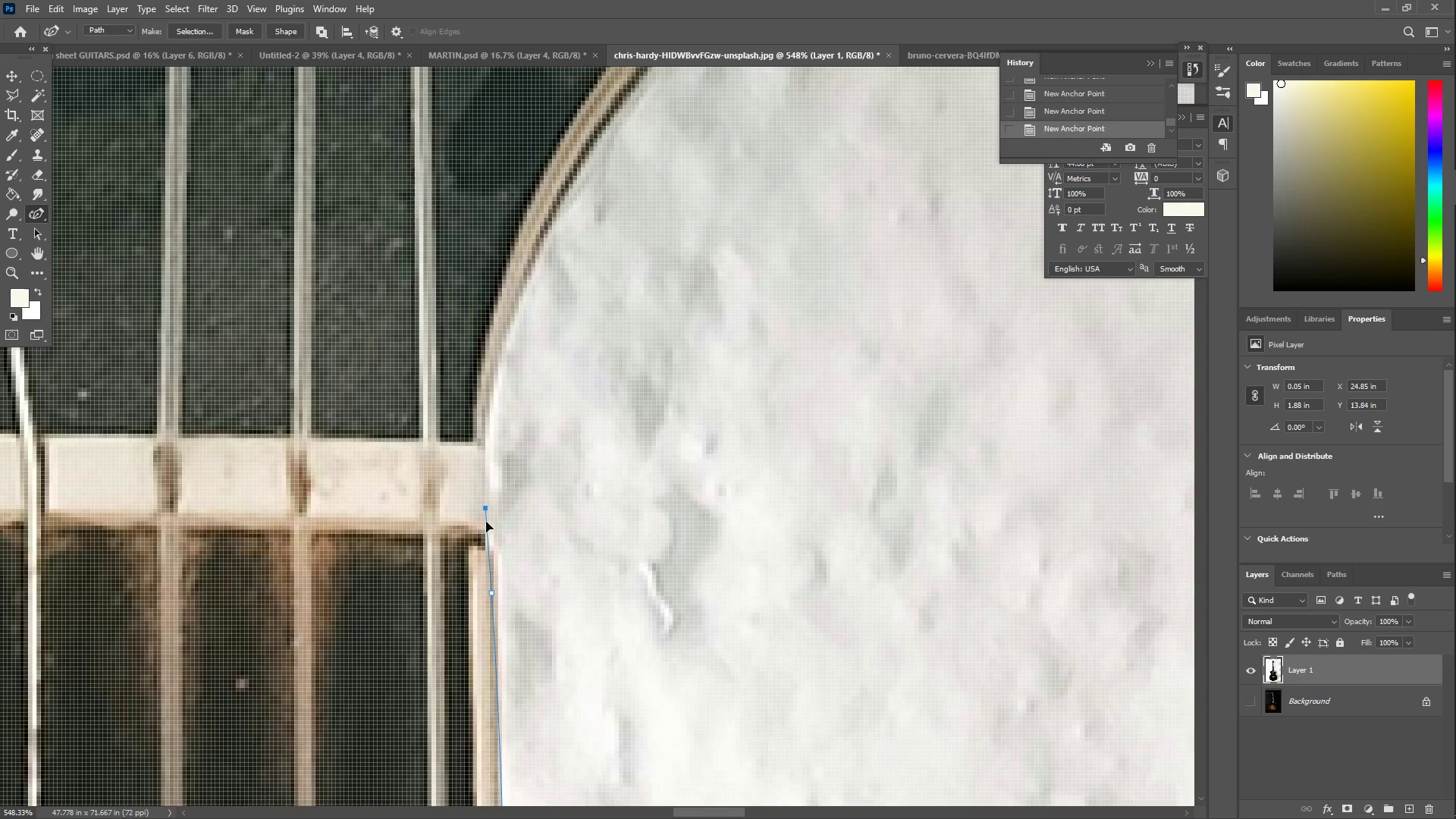 
left_click_drag(start_coordinate=[437, 140], to_coordinate=[430, 660])
 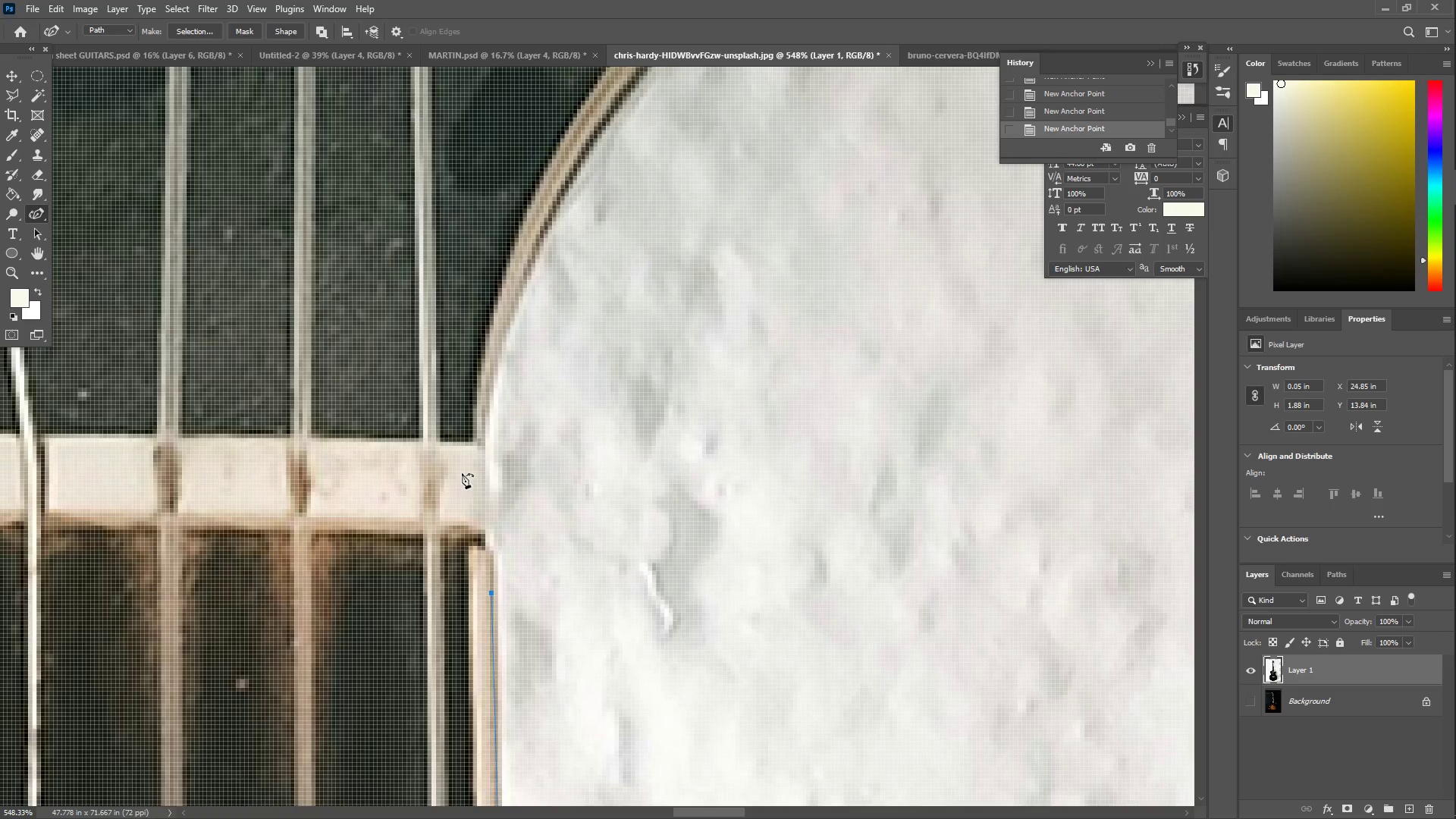 
left_click_drag(start_coordinate=[484, 451], to_coordinate=[491, 542])
 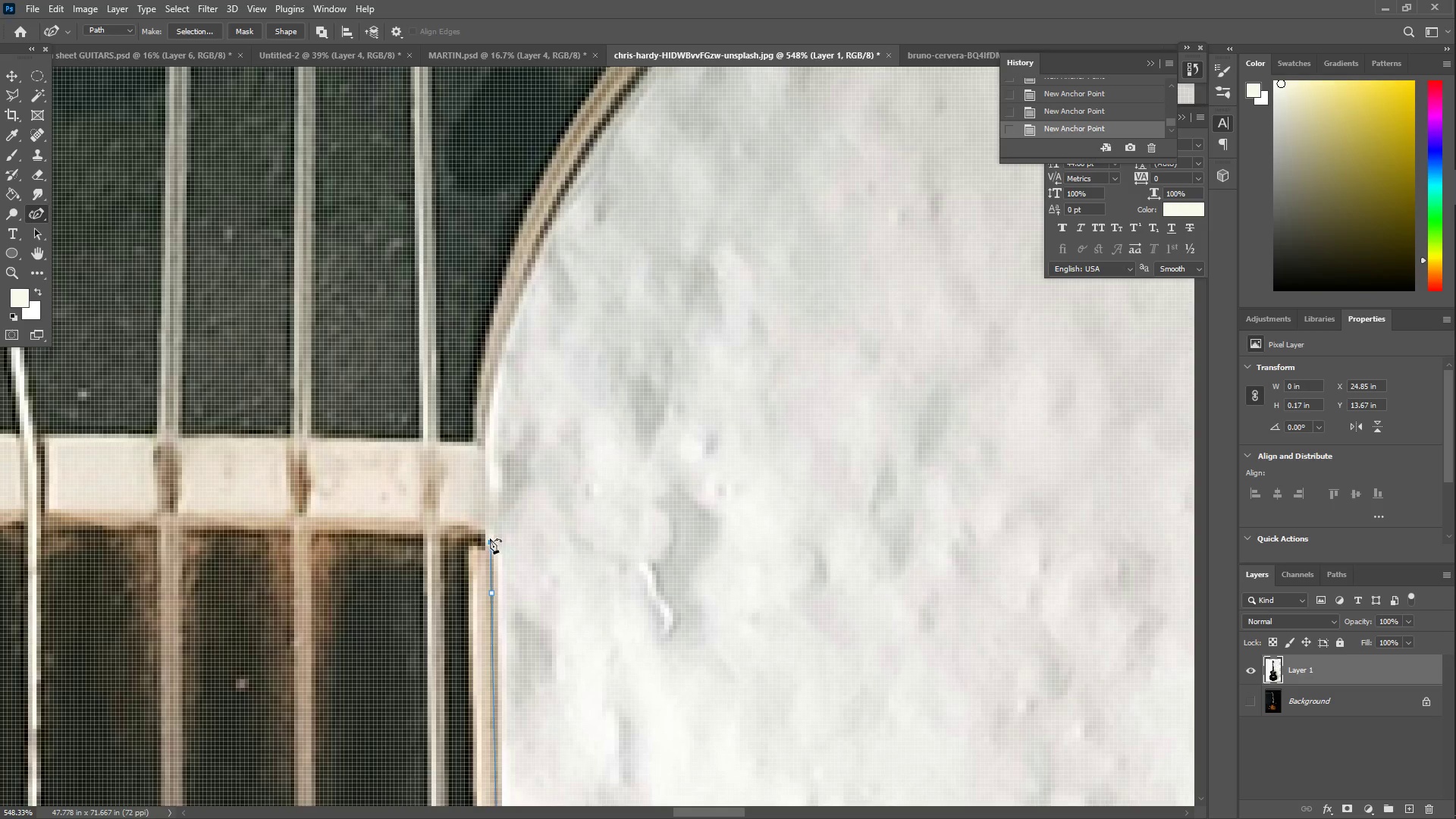 
double_click([489, 538])
 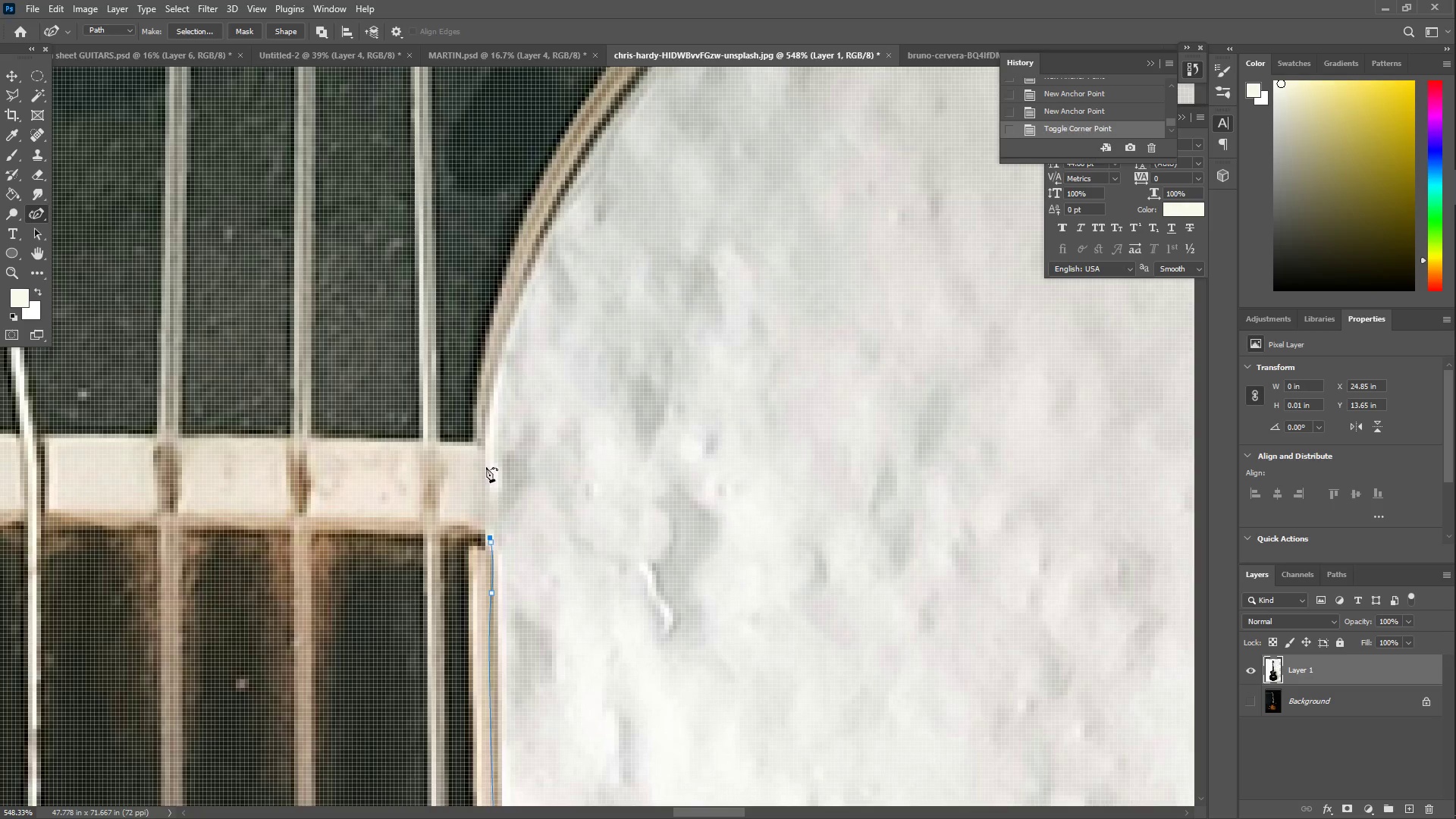 
left_click_drag(start_coordinate=[486, 451], to_coordinate=[483, 438])
 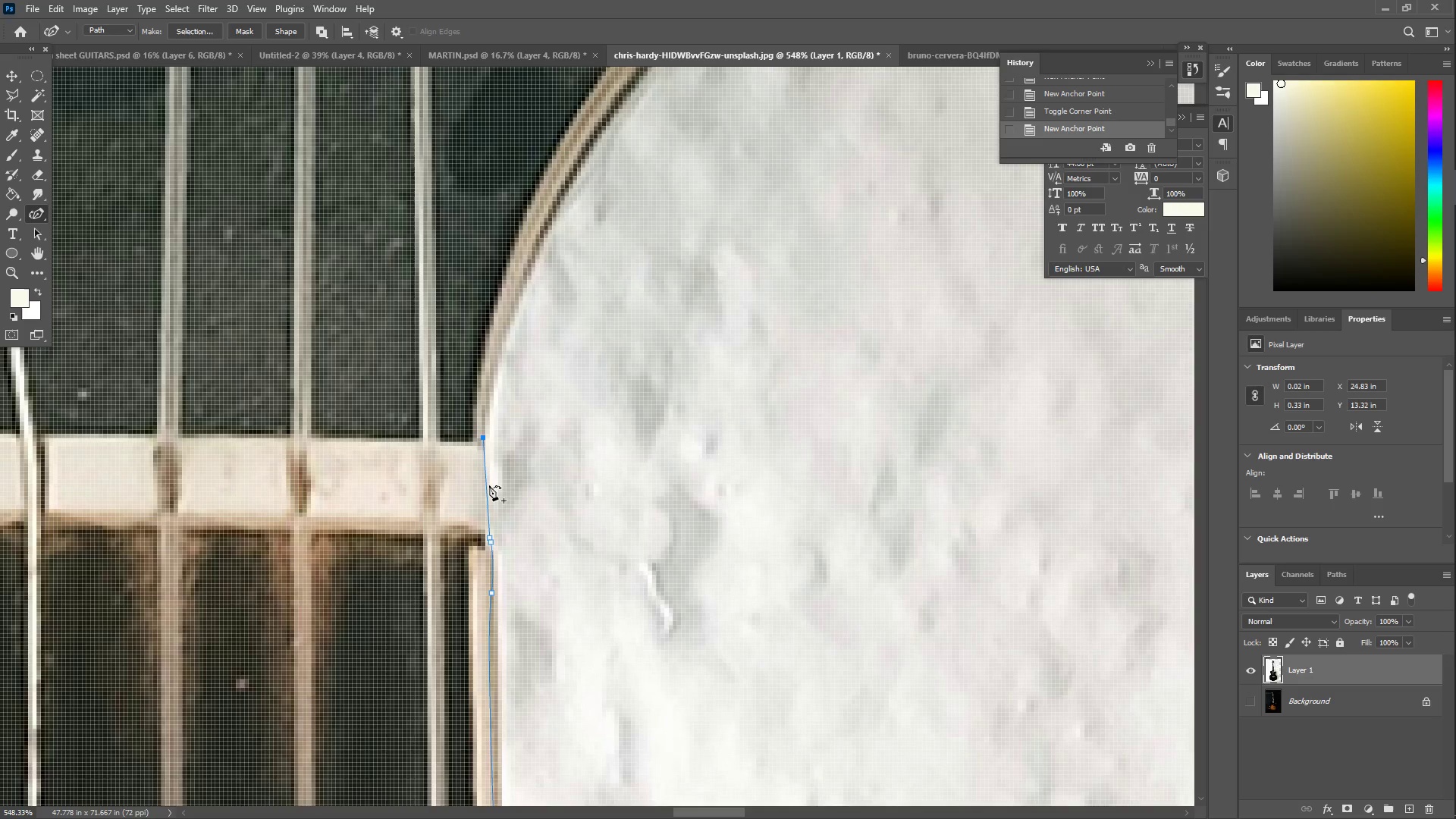 
left_click_drag(start_coordinate=[490, 485], to_coordinate=[494, 486])
 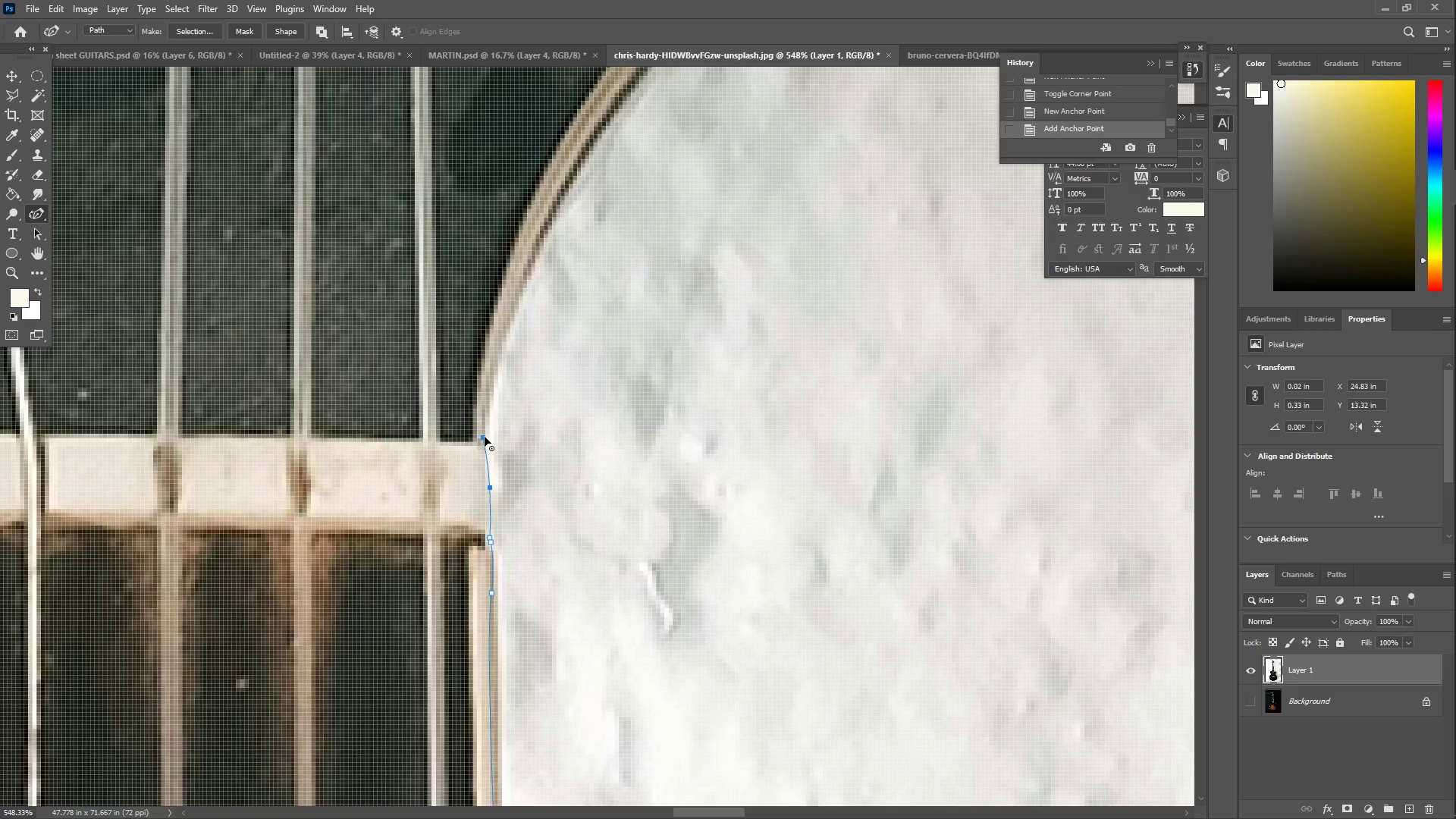 
left_click([485, 437])
 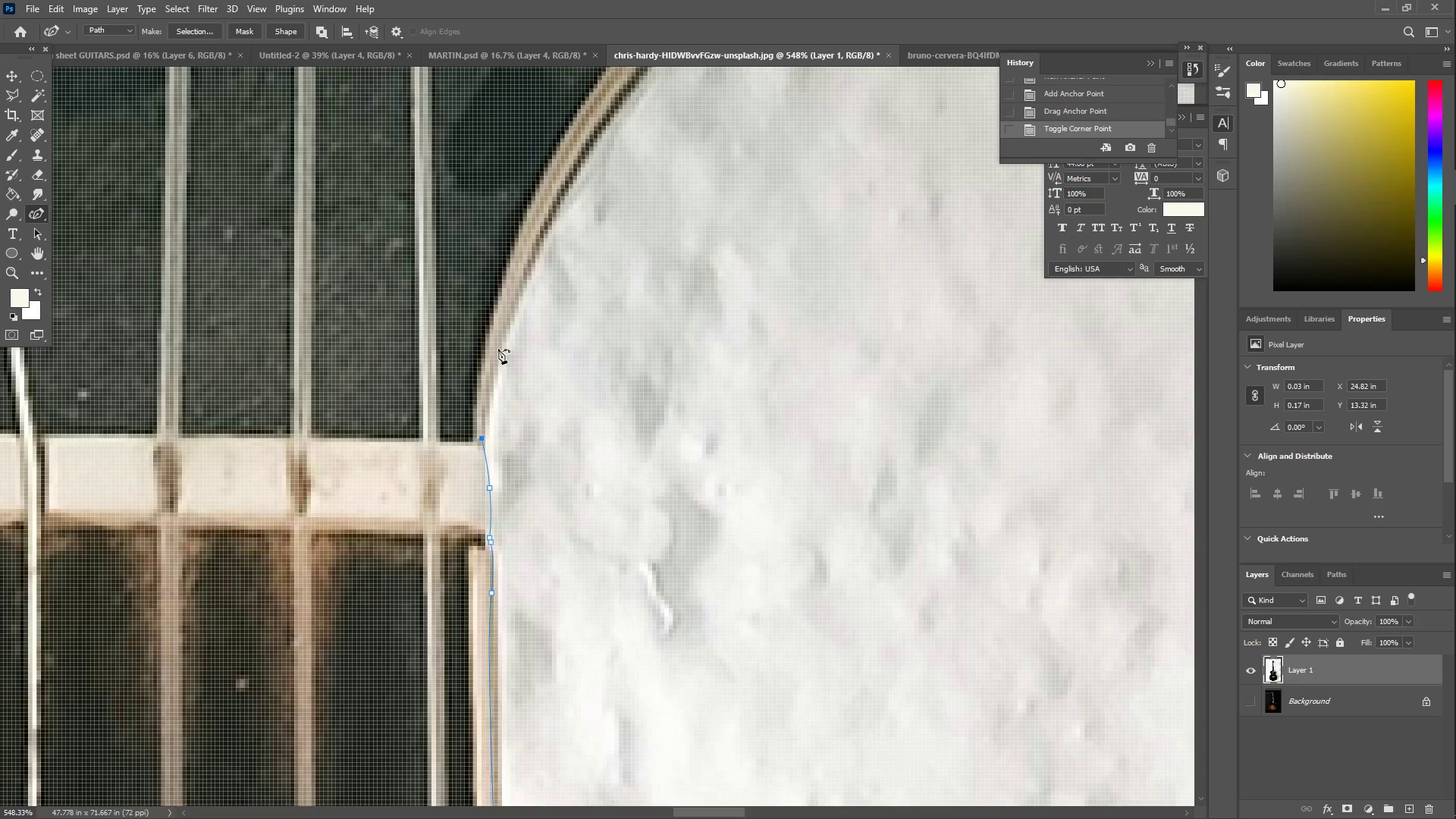 
left_click_drag(start_coordinate=[520, 246], to_coordinate=[590, 150])
 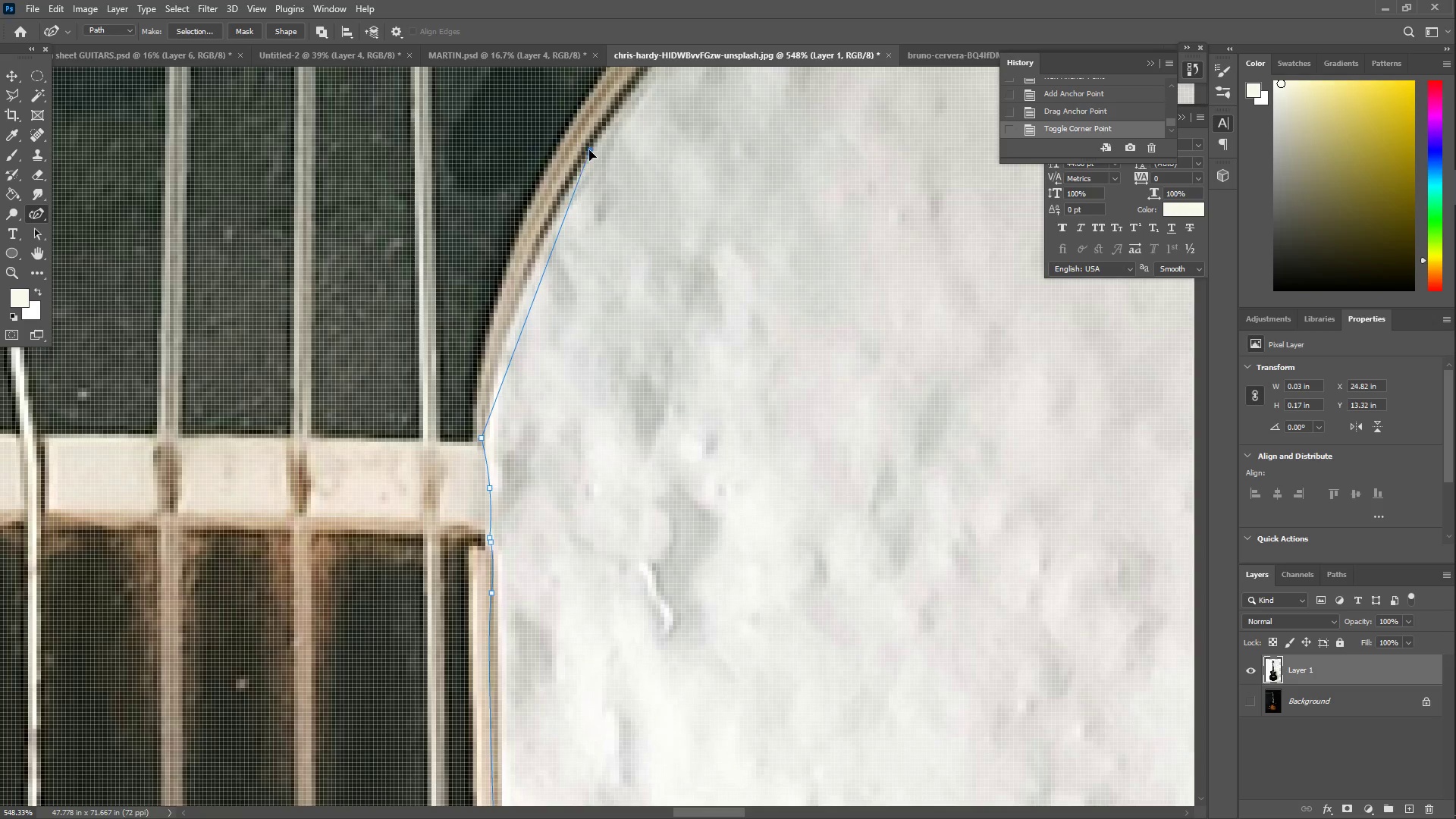 
hold_key(key=Space, duration=0.62)
 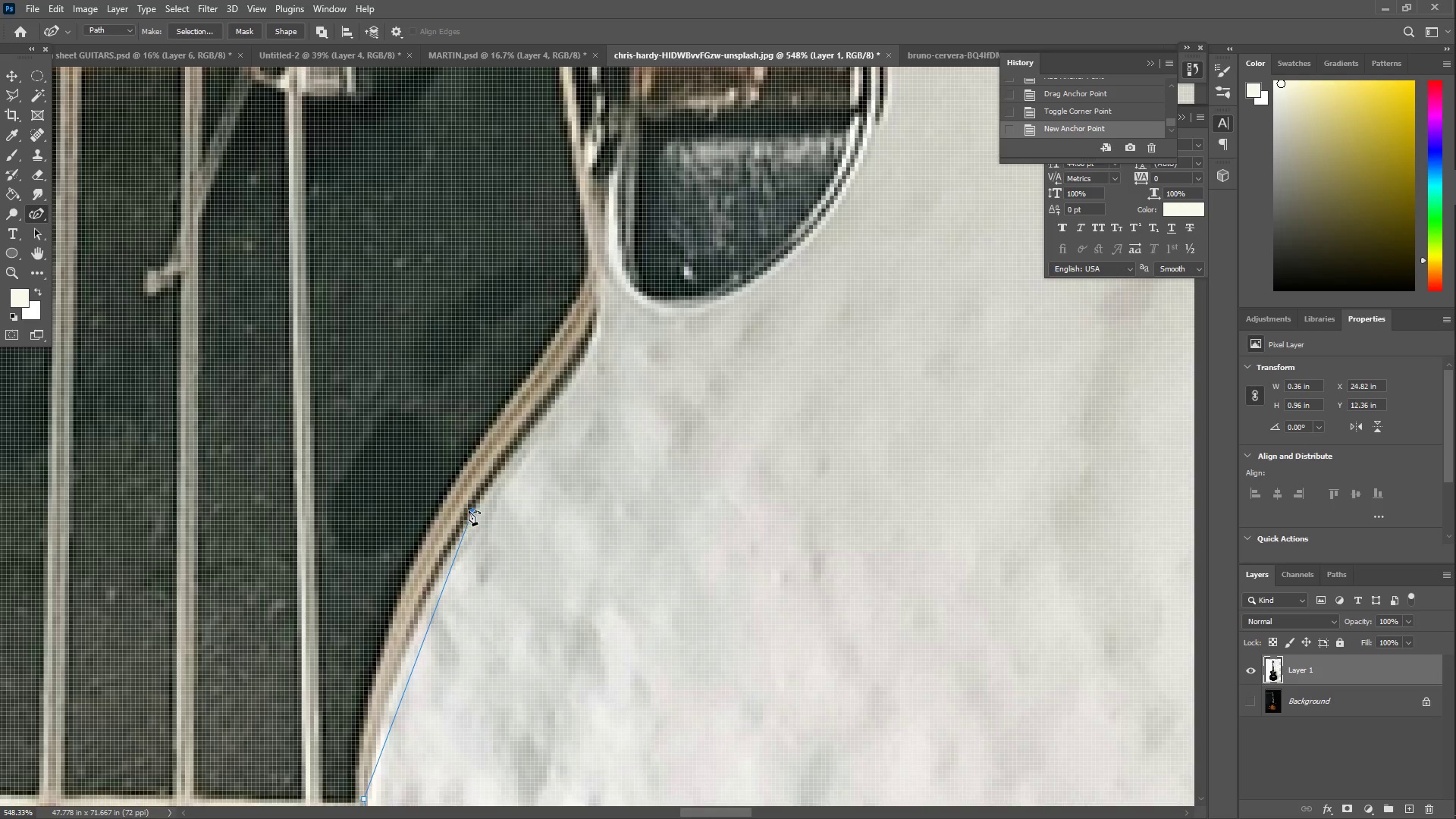 
left_click_drag(start_coordinate=[569, 162], to_coordinate=[451, 522])
 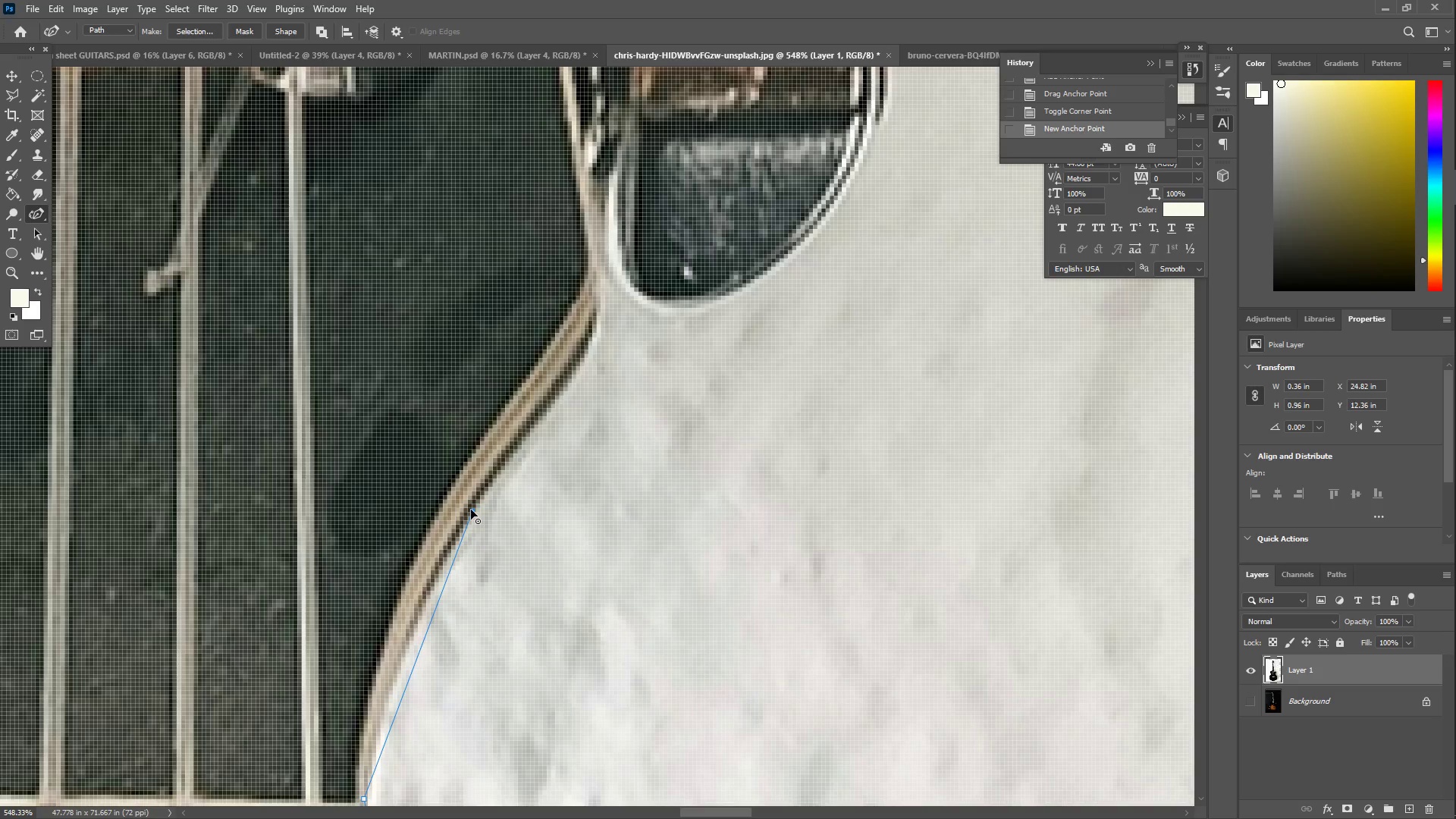 
left_click_drag(start_coordinate=[472, 510], to_coordinate=[592, 278])
 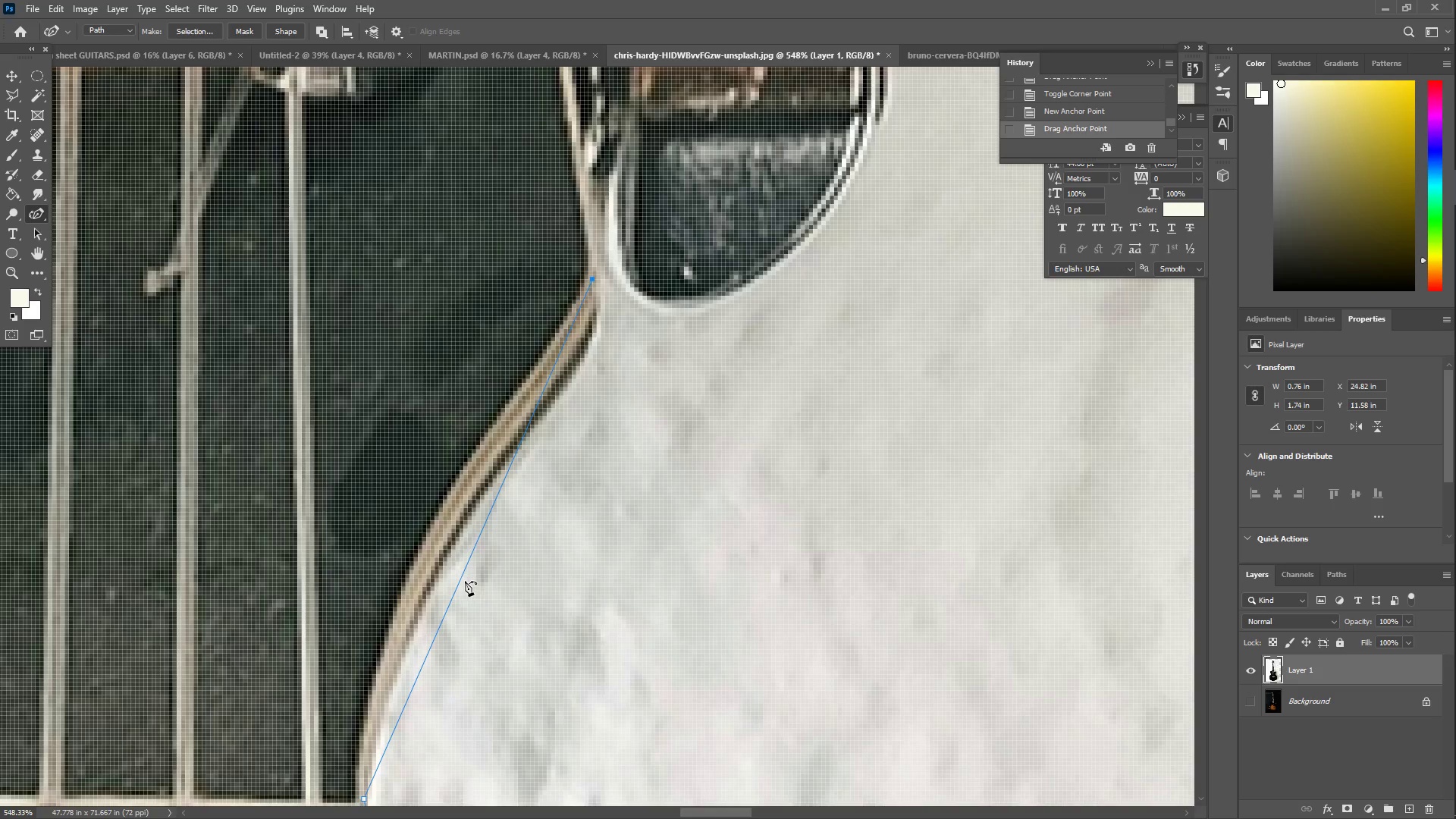 
left_click_drag(start_coordinate=[463, 580], to_coordinate=[437, 574])
 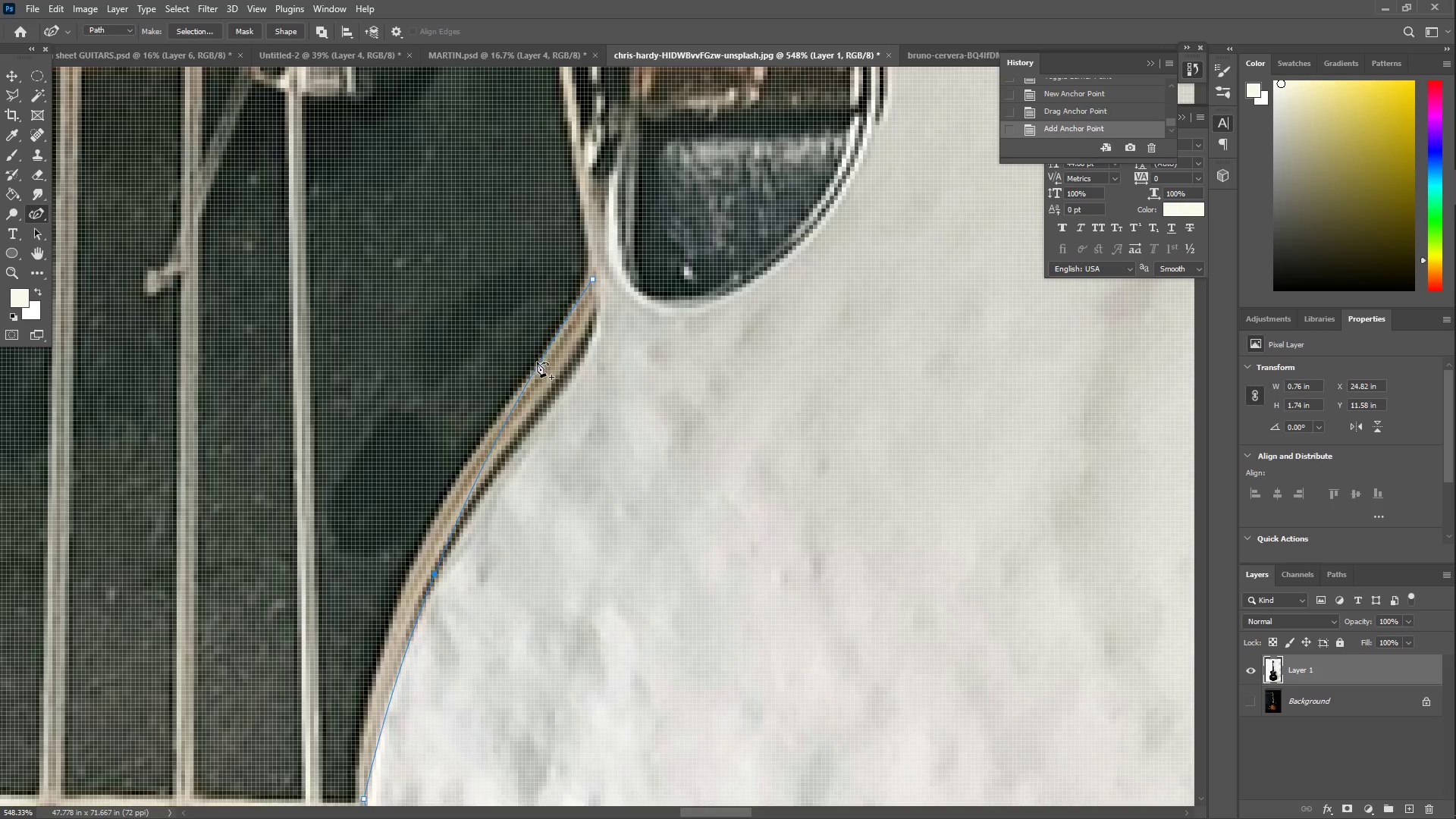 
left_click_drag(start_coordinate=[537, 362], to_coordinate=[569, 368])
 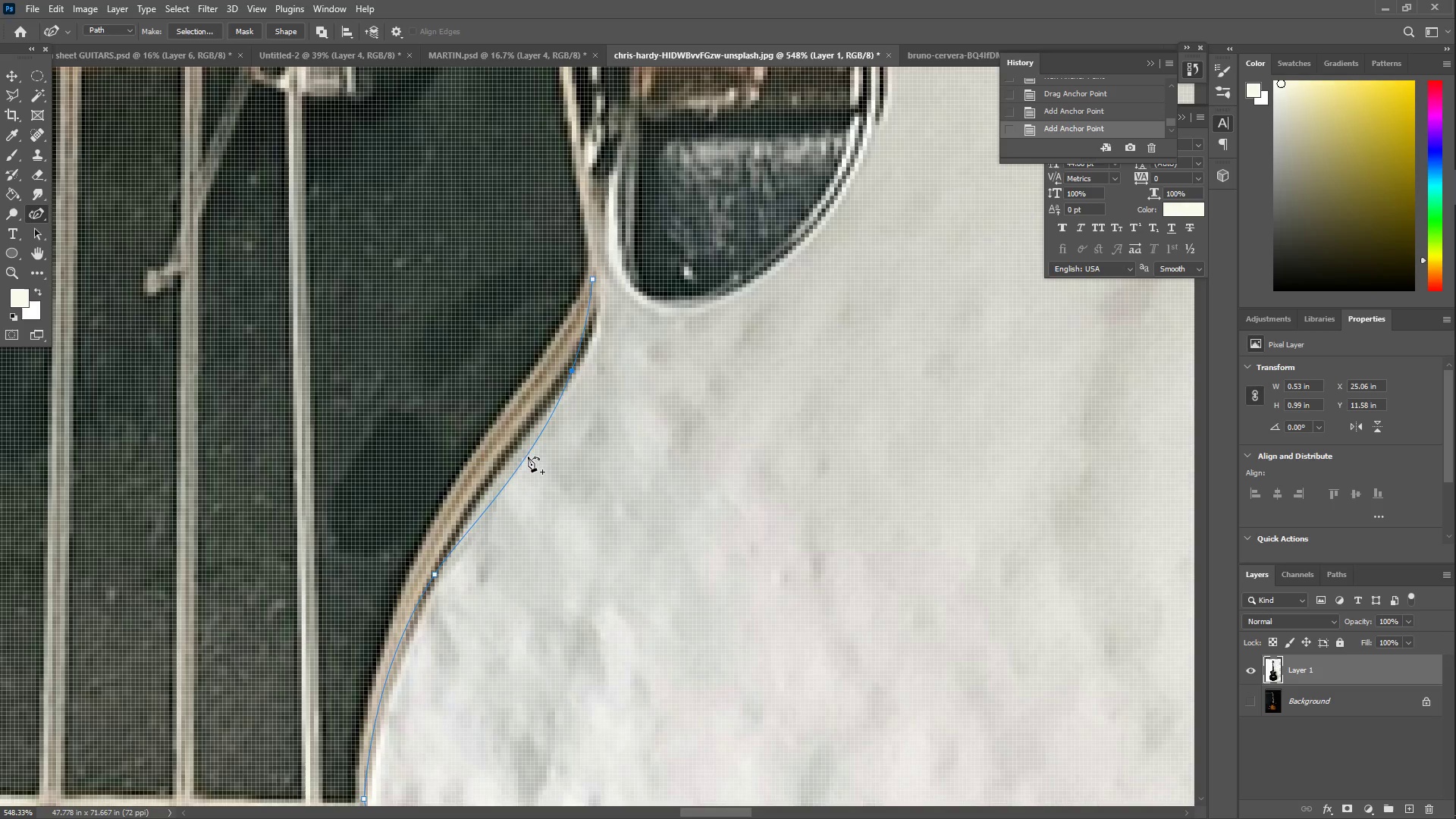 
left_click_drag(start_coordinate=[526, 457], to_coordinate=[511, 453])
 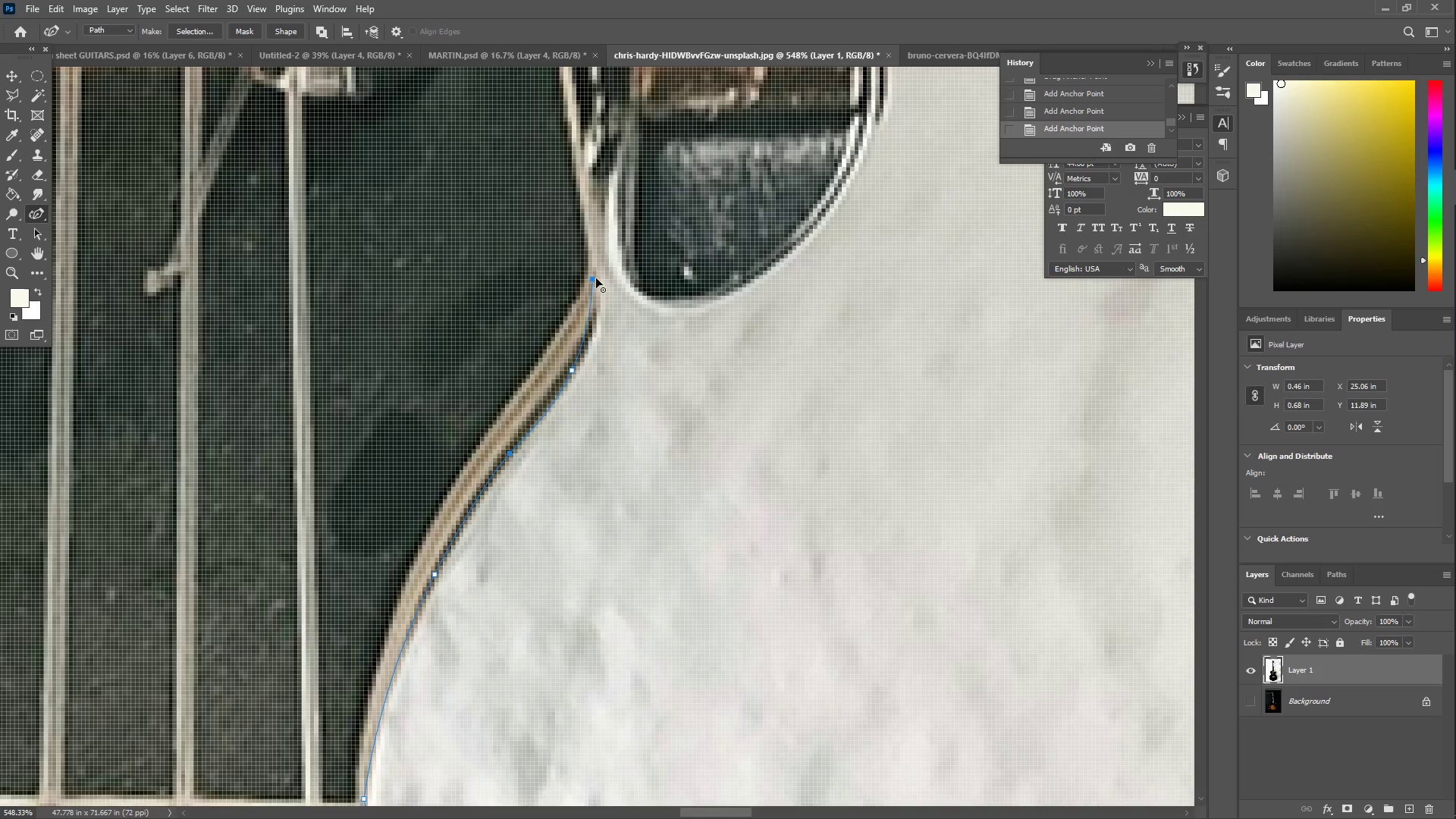 
left_click([596, 276])
 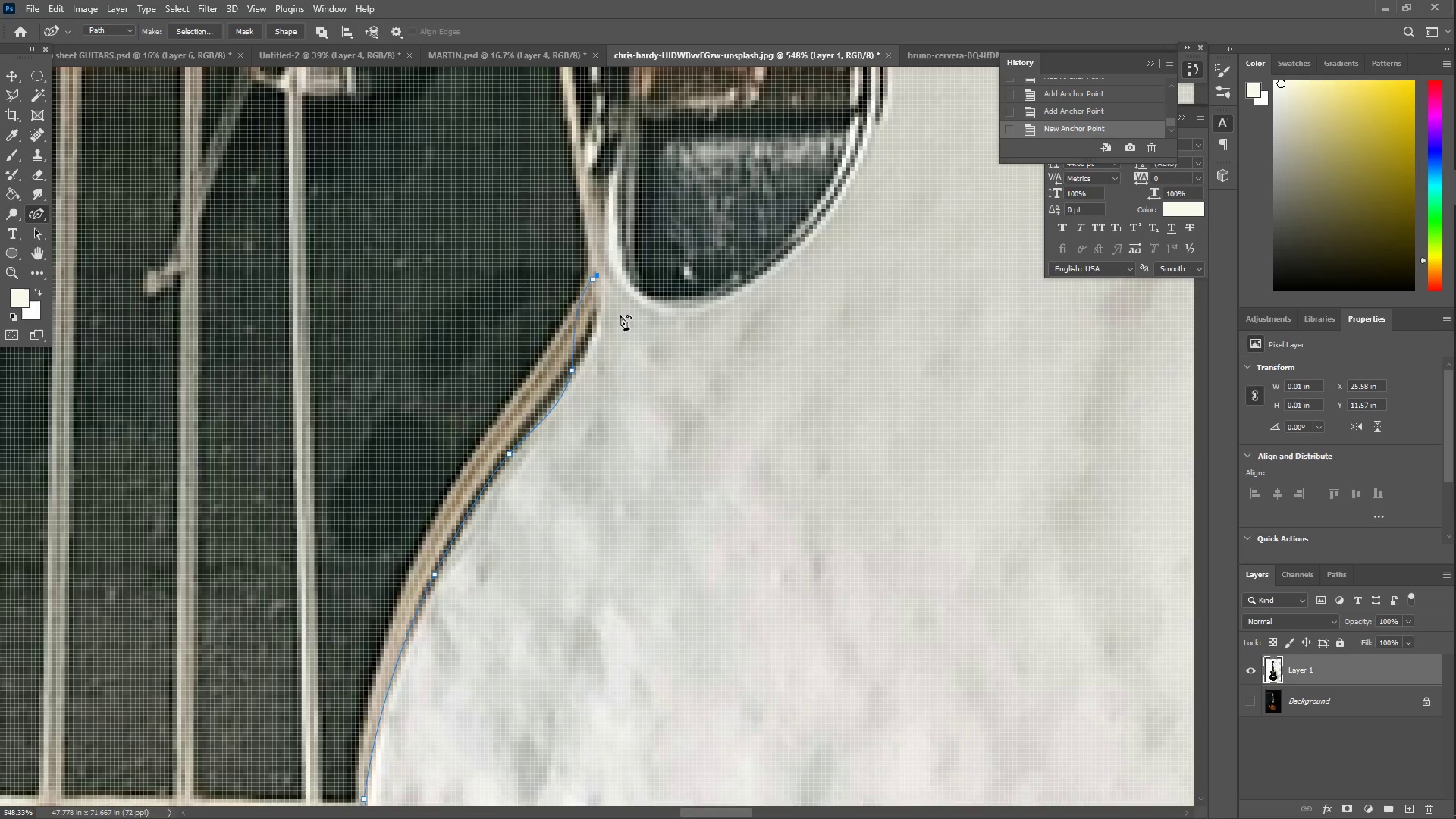 
key(Control+Z)
 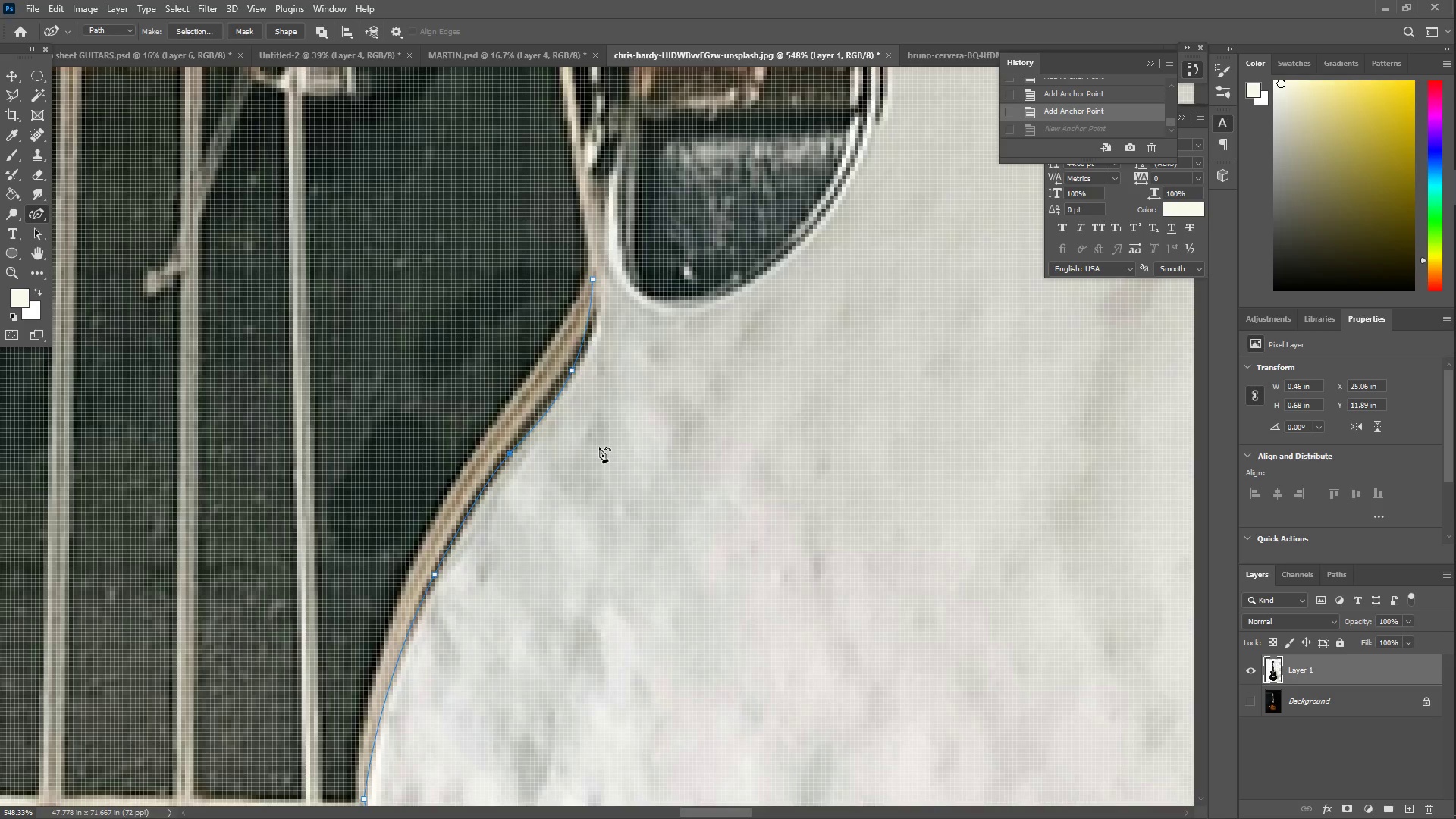 
scroll: coordinate [570, 489], scroll_direction: up, amount: 11.0
 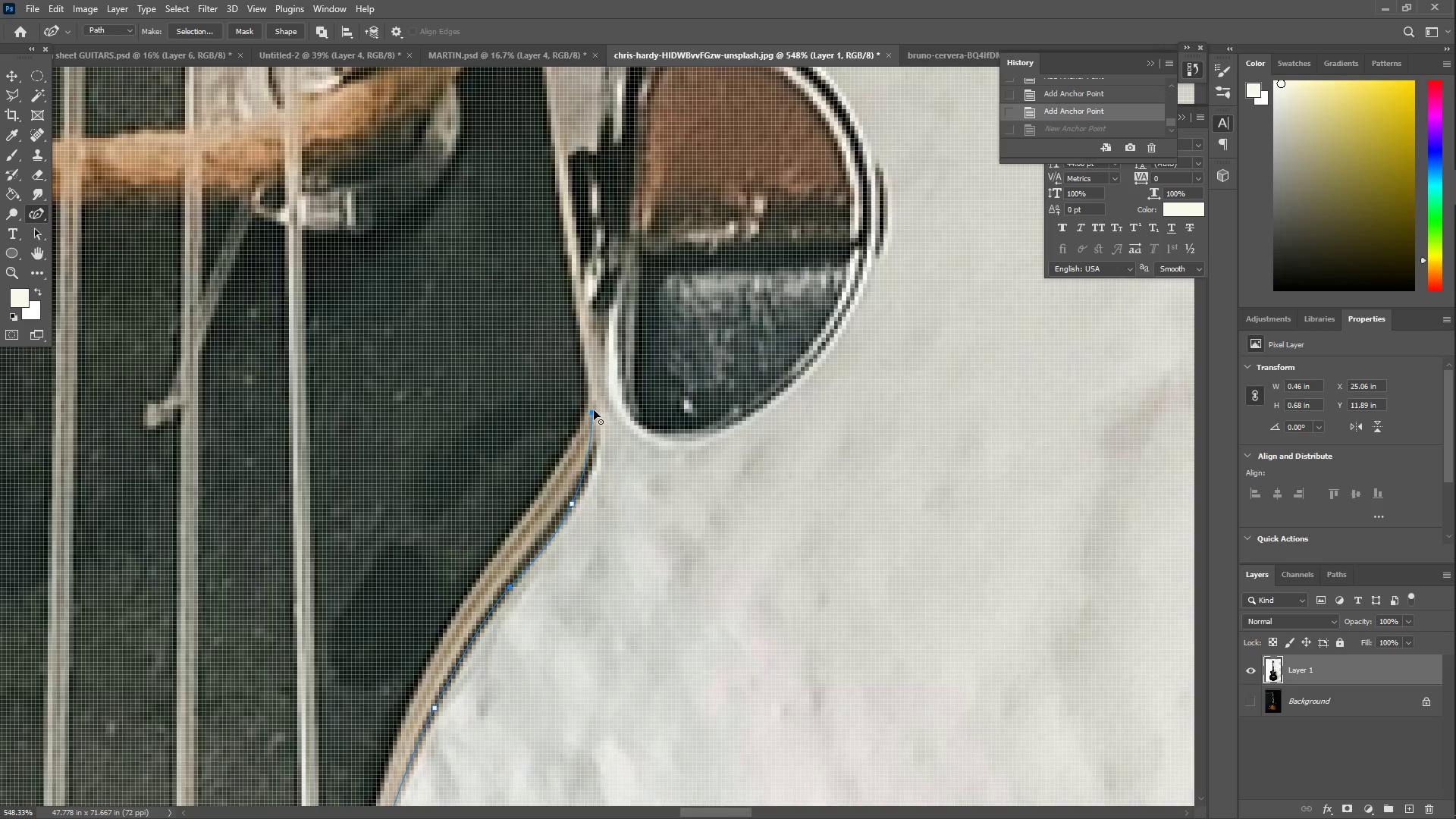 
double_click([594, 410])
 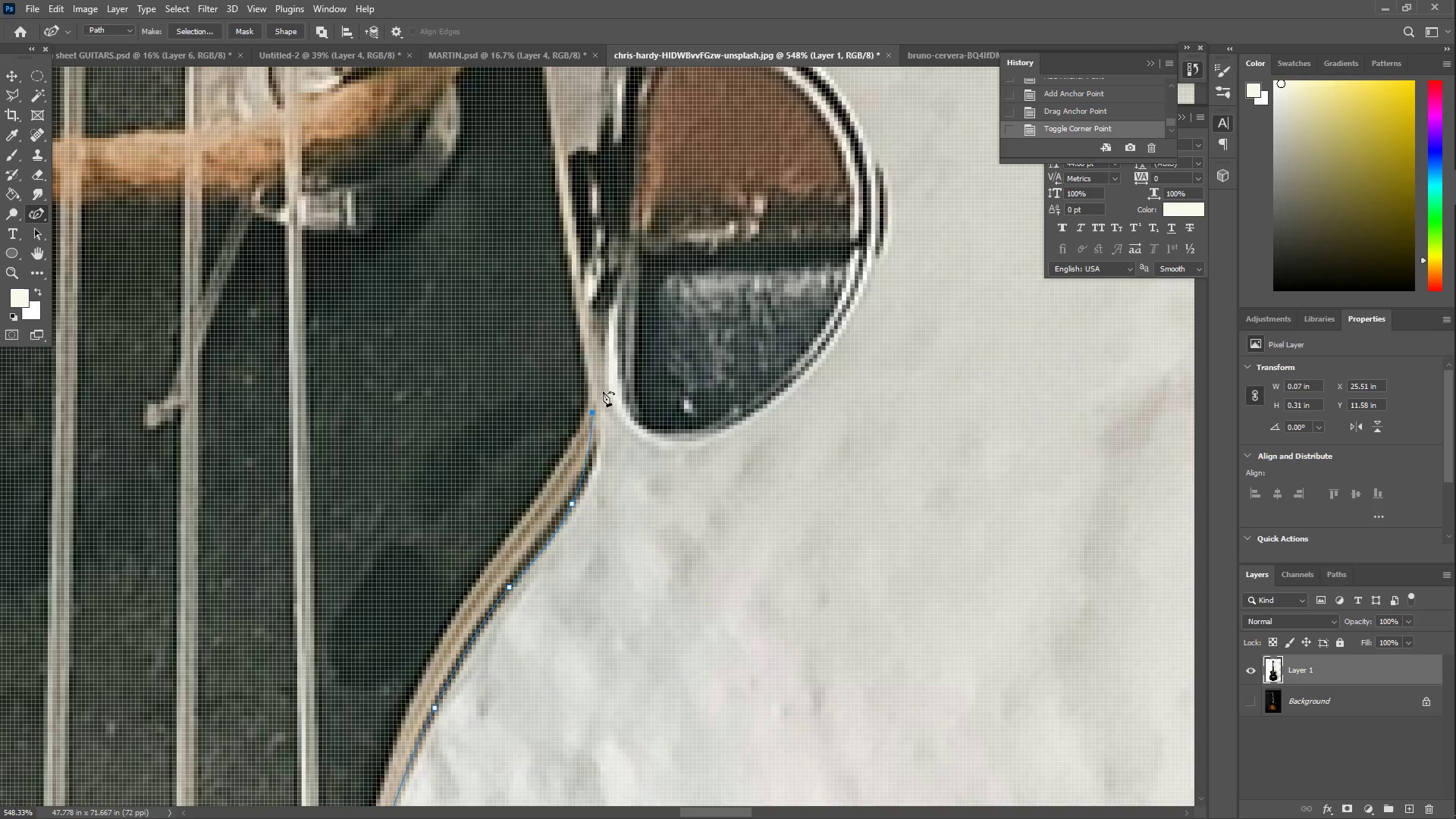 
left_click_drag(start_coordinate=[605, 385], to_coordinate=[594, 333])
 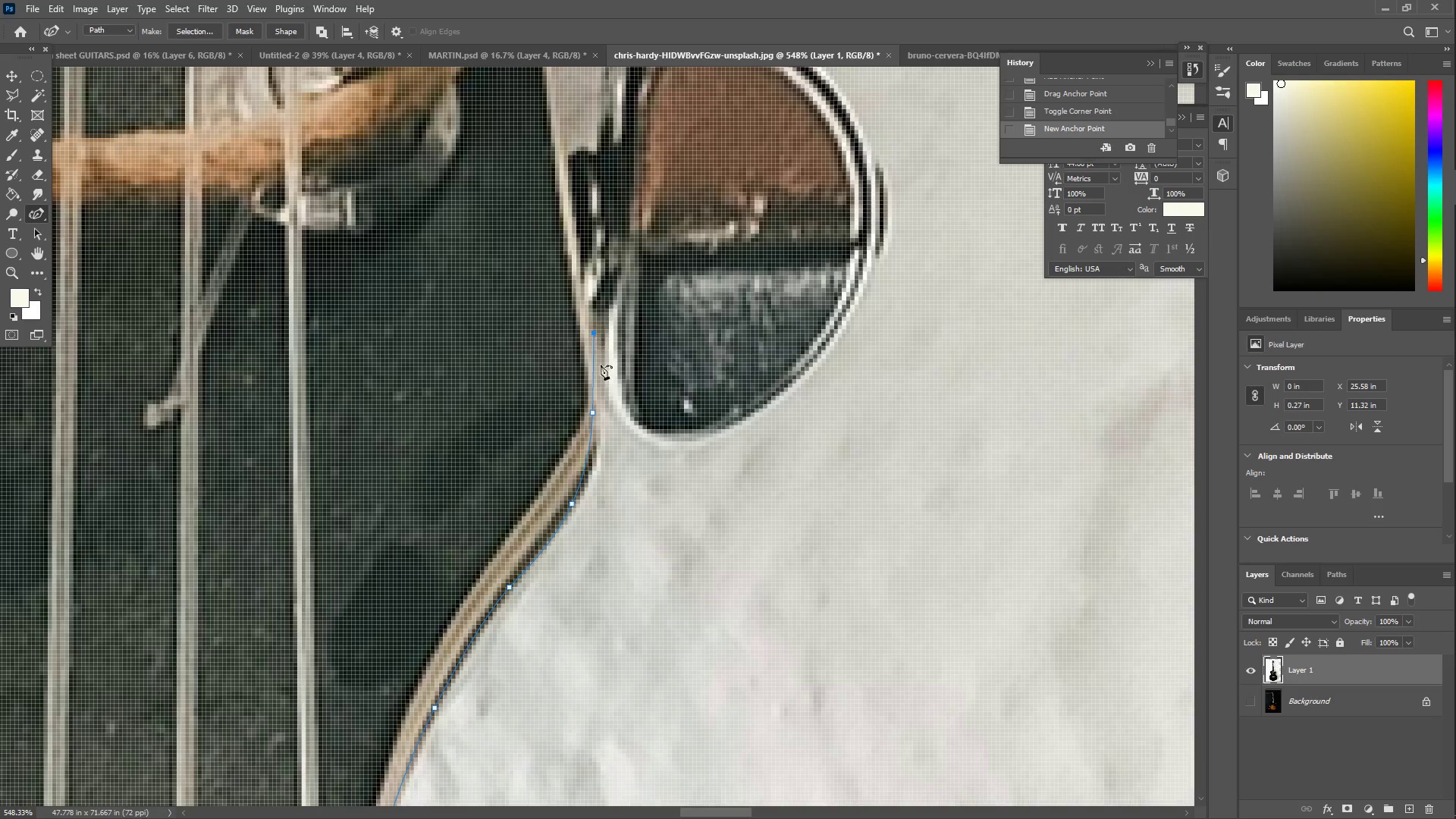 
left_click_drag(start_coordinate=[605, 384], to_coordinate=[610, 412])
 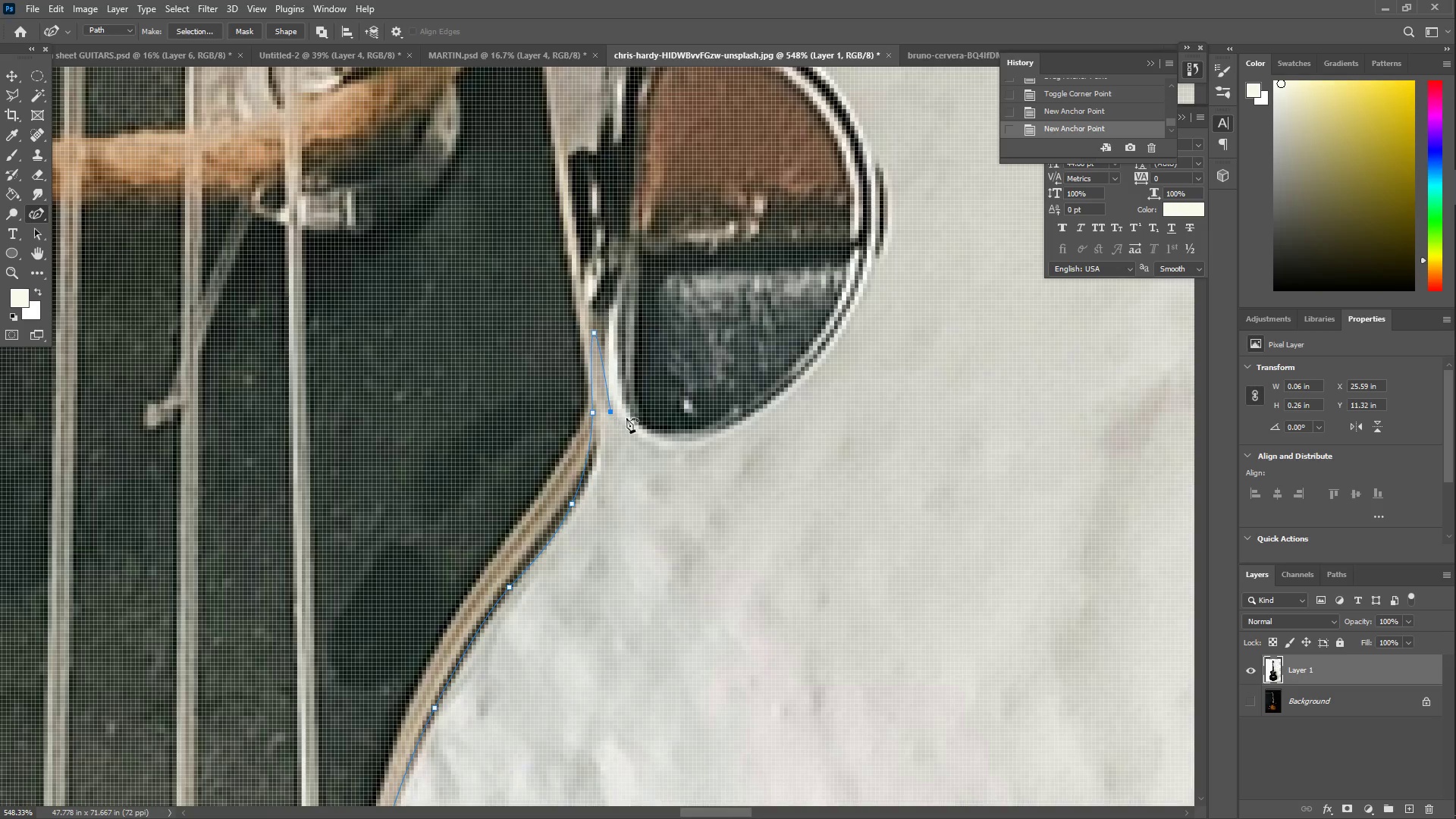 
left_click_drag(start_coordinate=[642, 426], to_coordinate=[640, 430])
 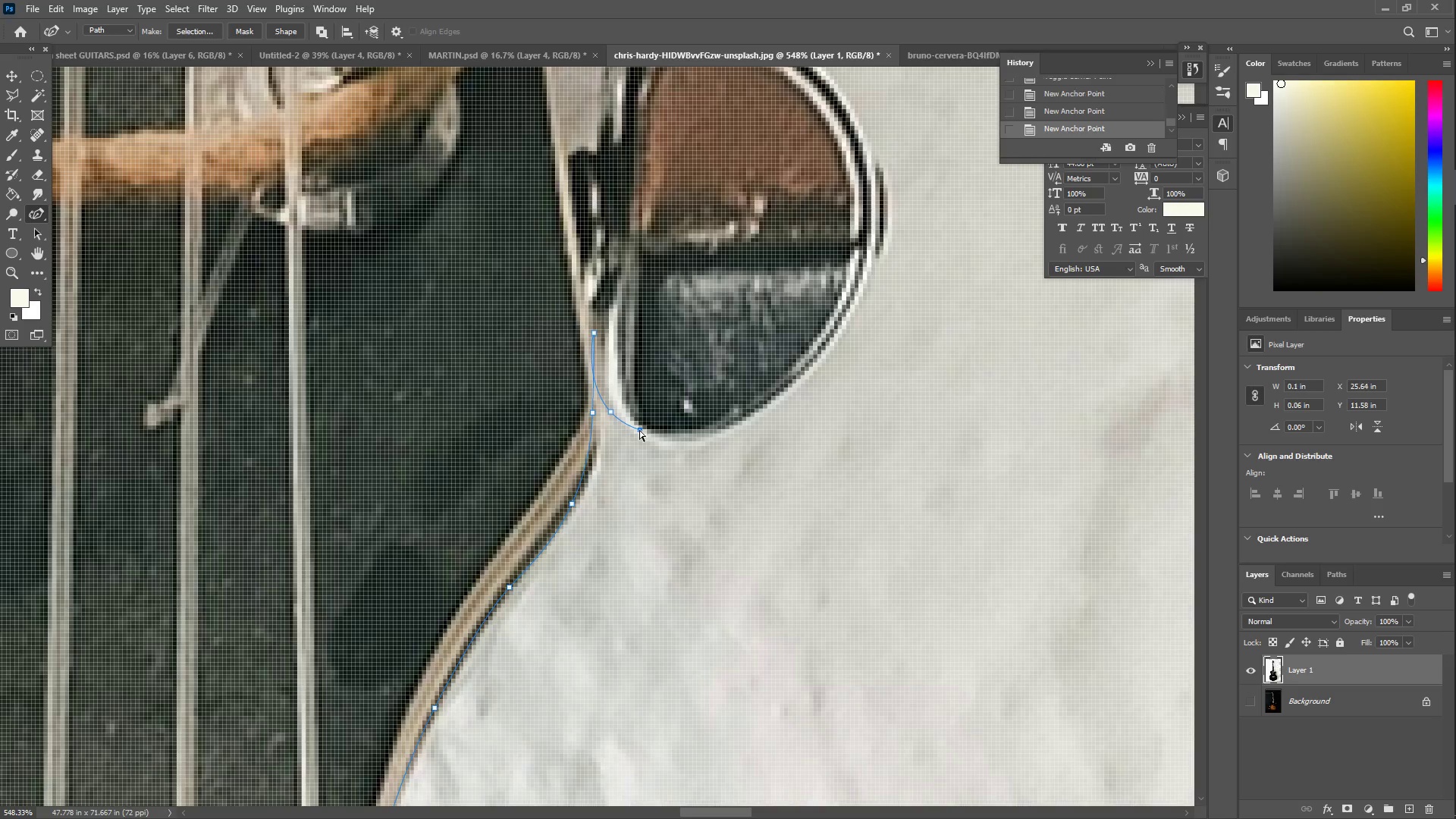 
key(Control+Z)
 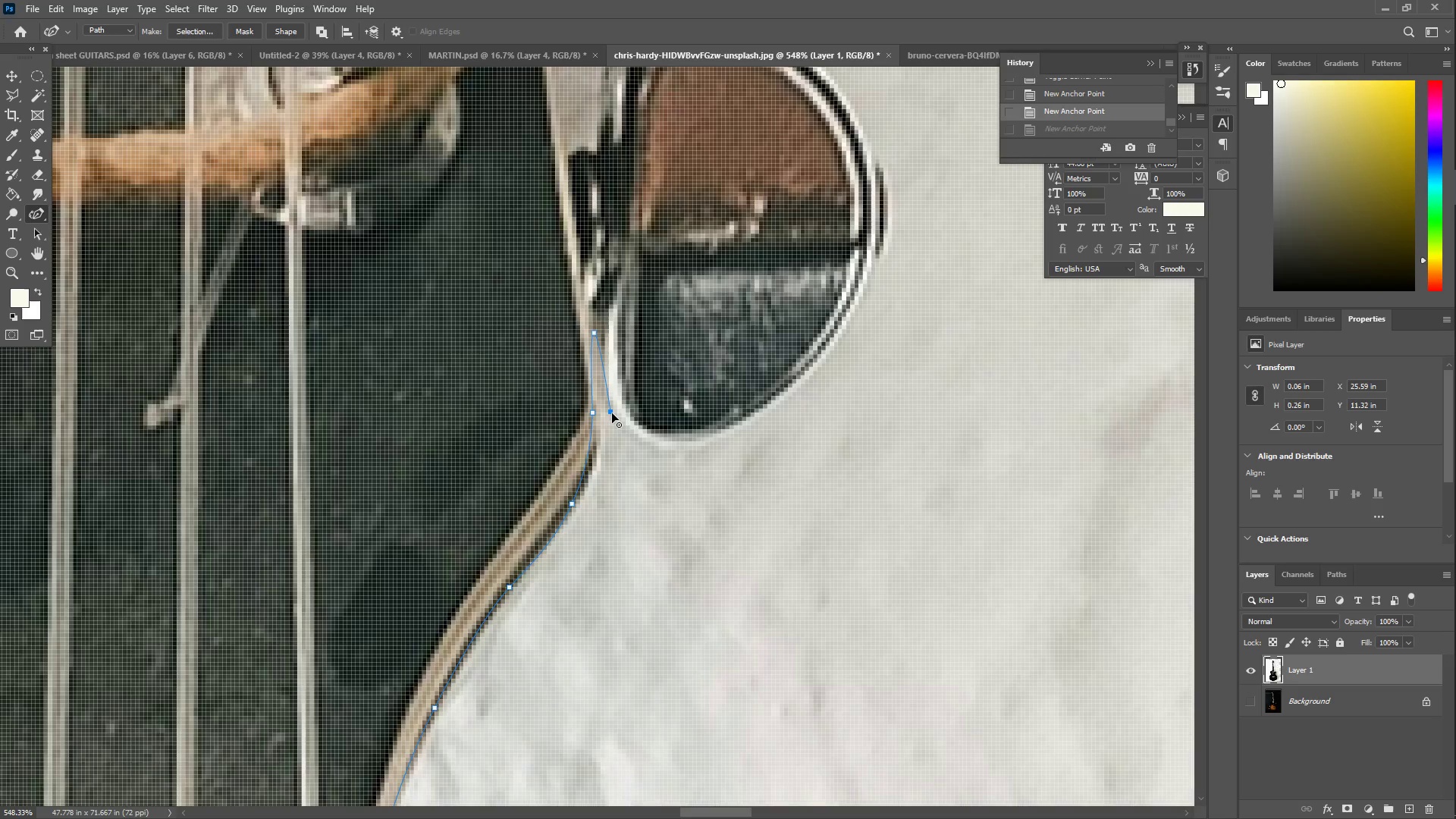 
left_click([612, 411])
 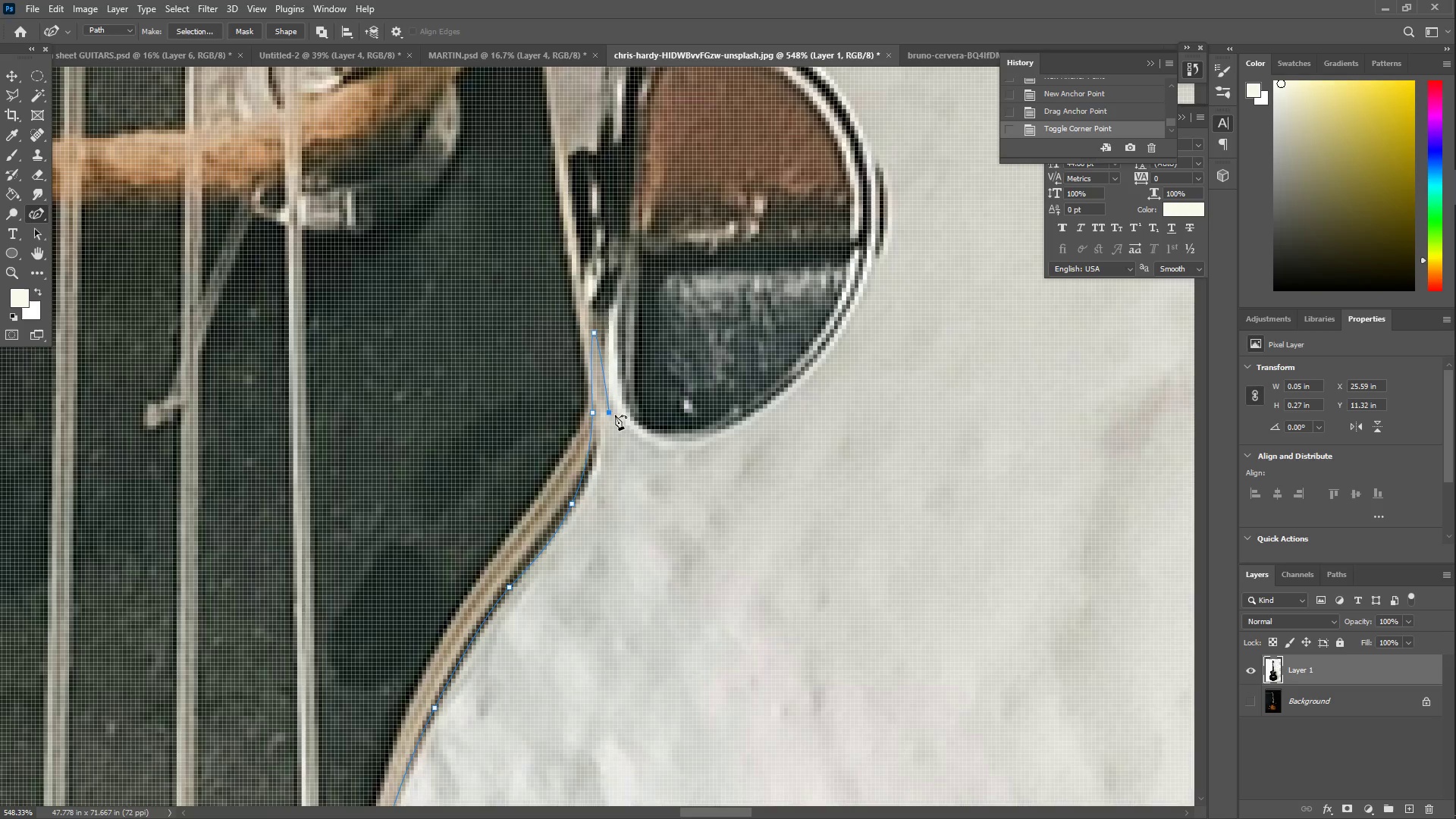 
left_click_drag(start_coordinate=[608, 412], to_coordinate=[621, 410])
 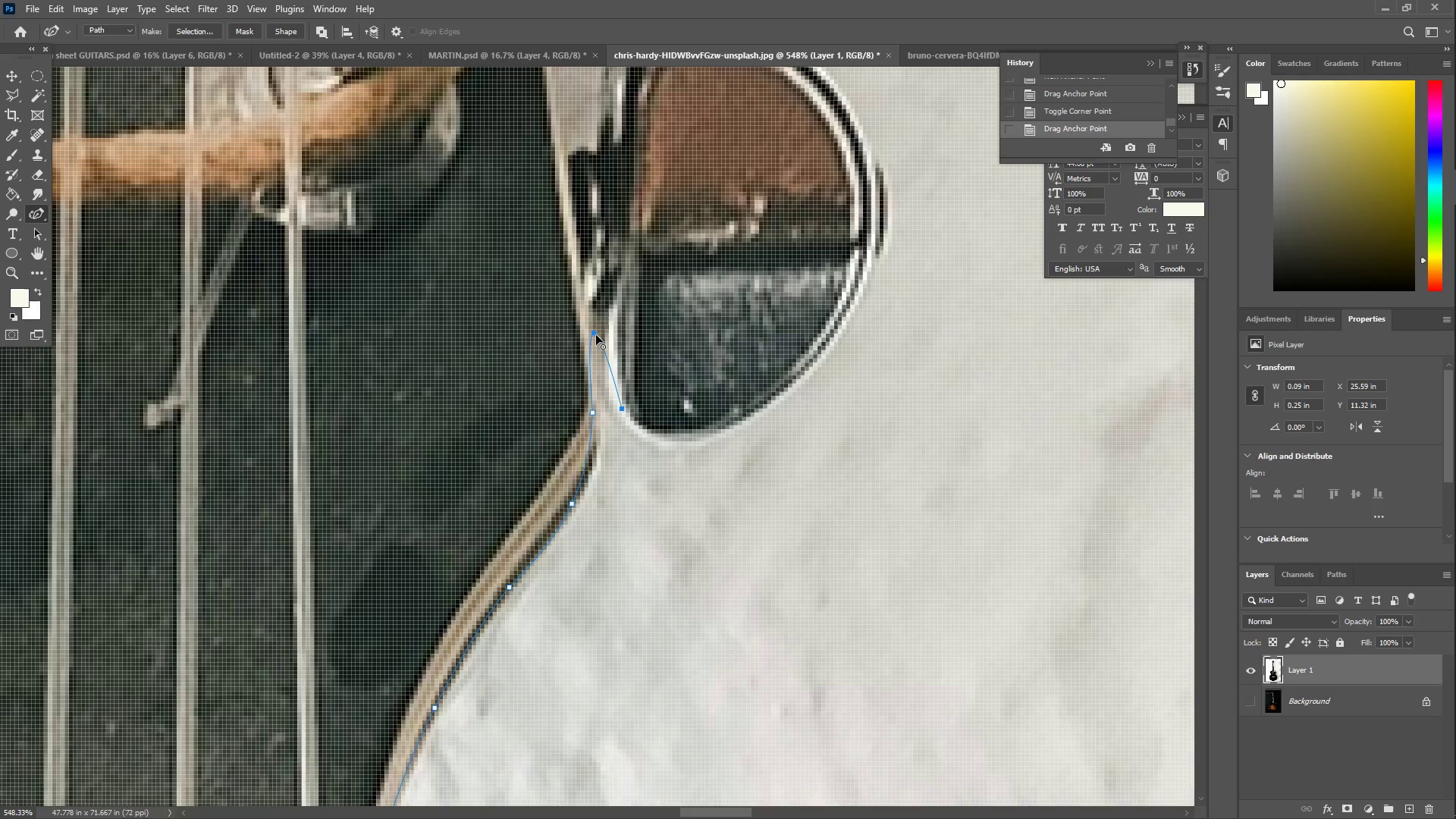 
double_click([594, 334])
 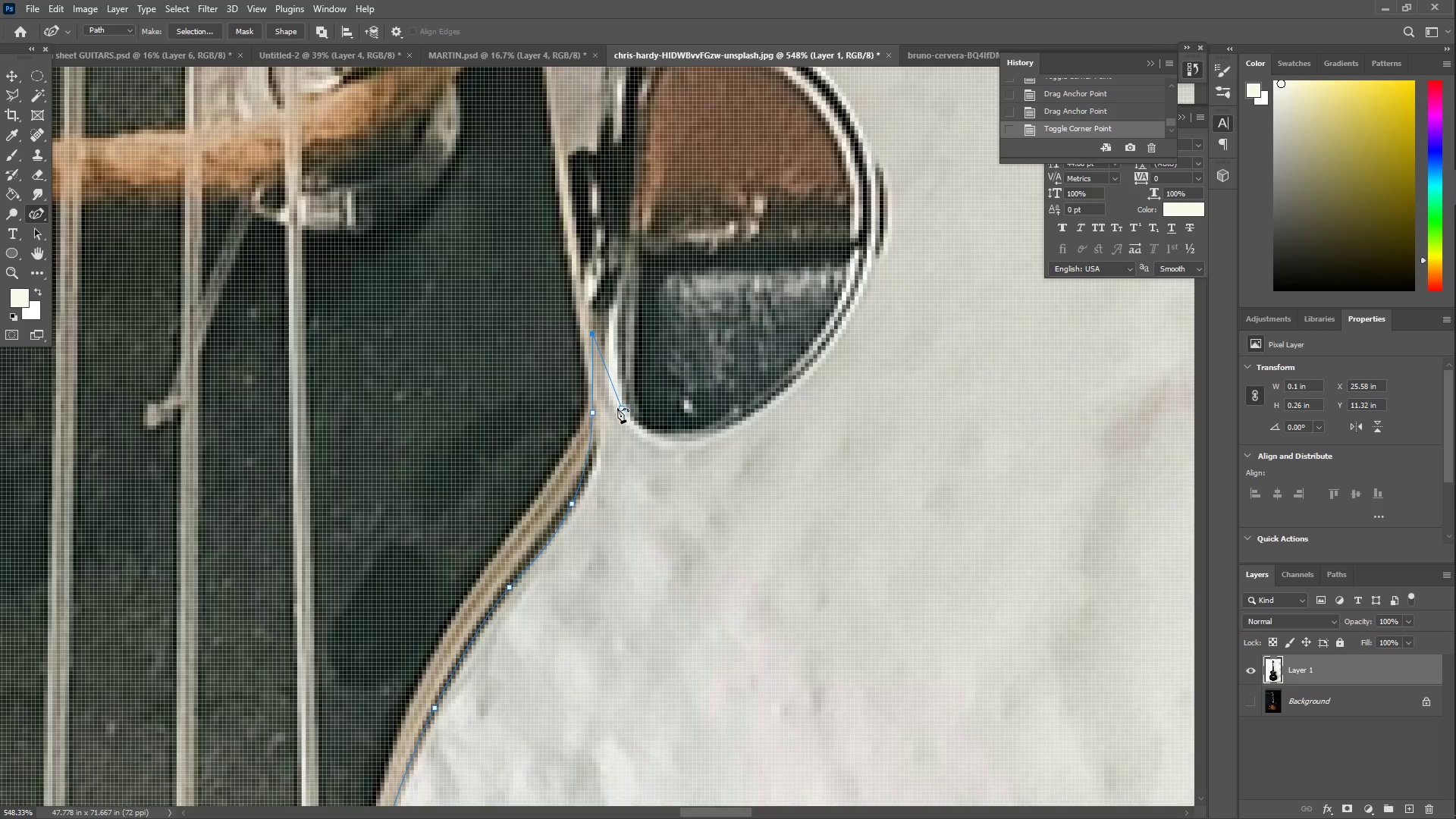 
left_click_drag(start_coordinate=[639, 424], to_coordinate=[678, 438])
 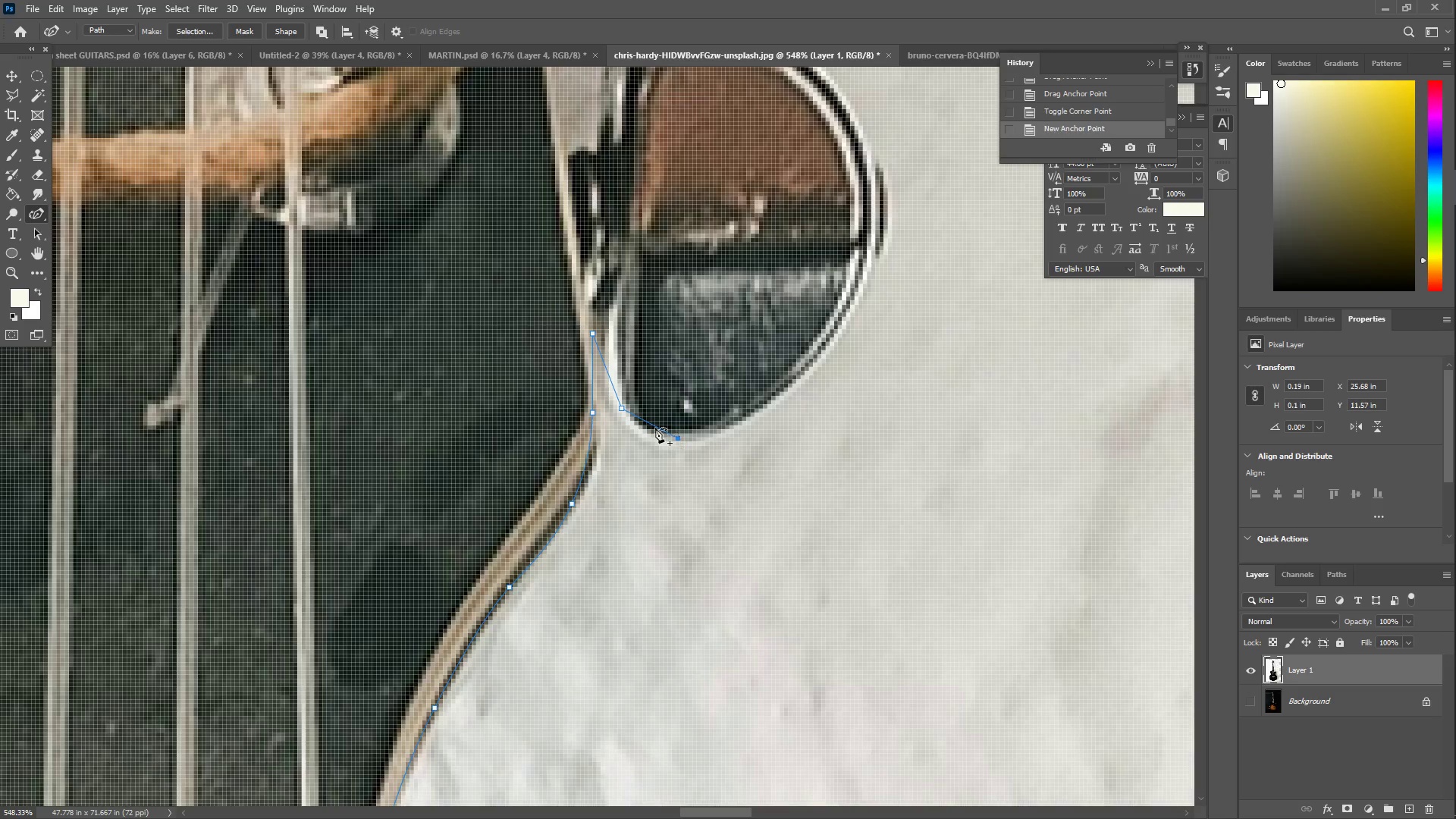 
left_click_drag(start_coordinate=[654, 427], to_coordinate=[640, 435])
 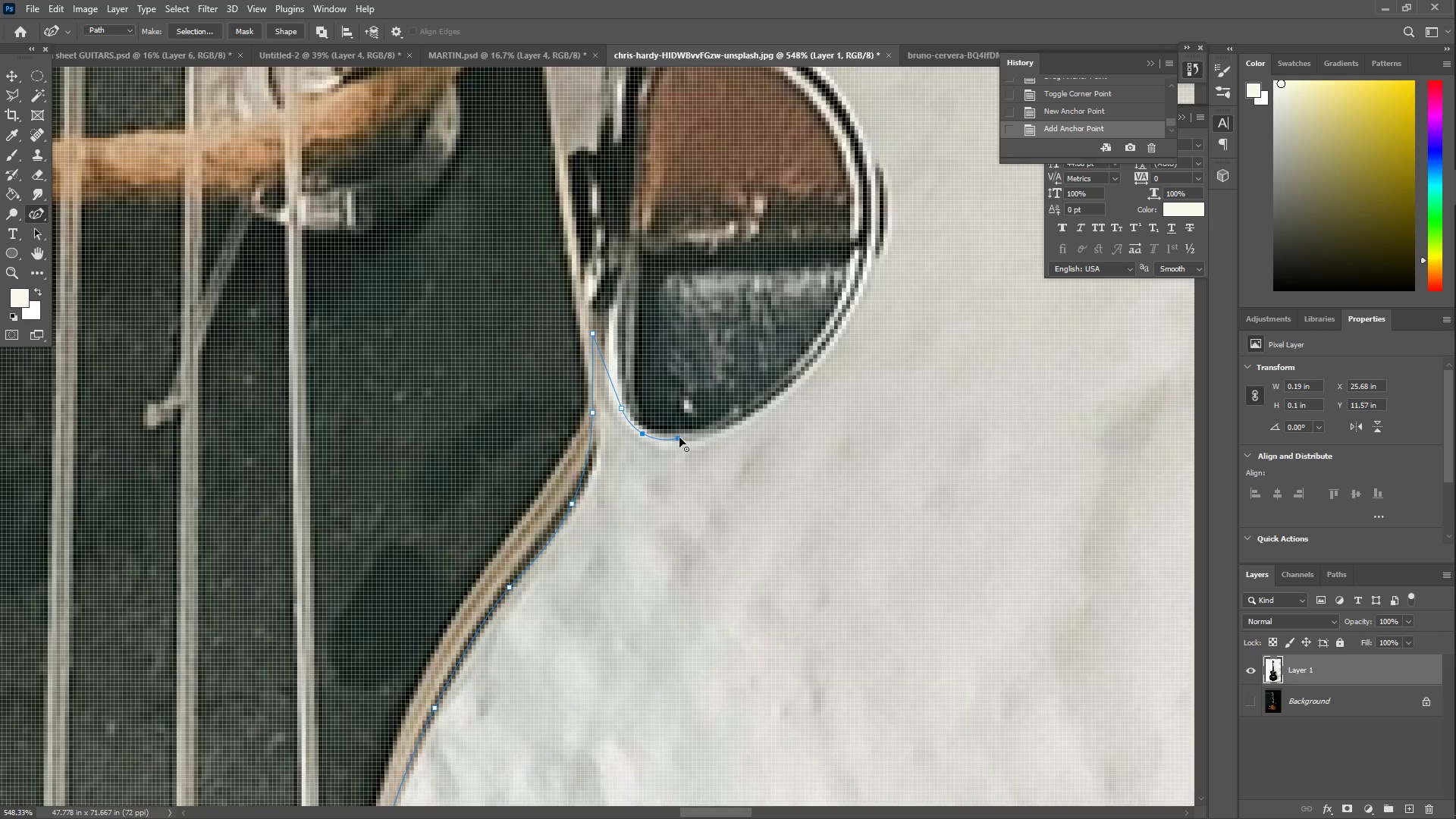 
double_click([679, 436])
 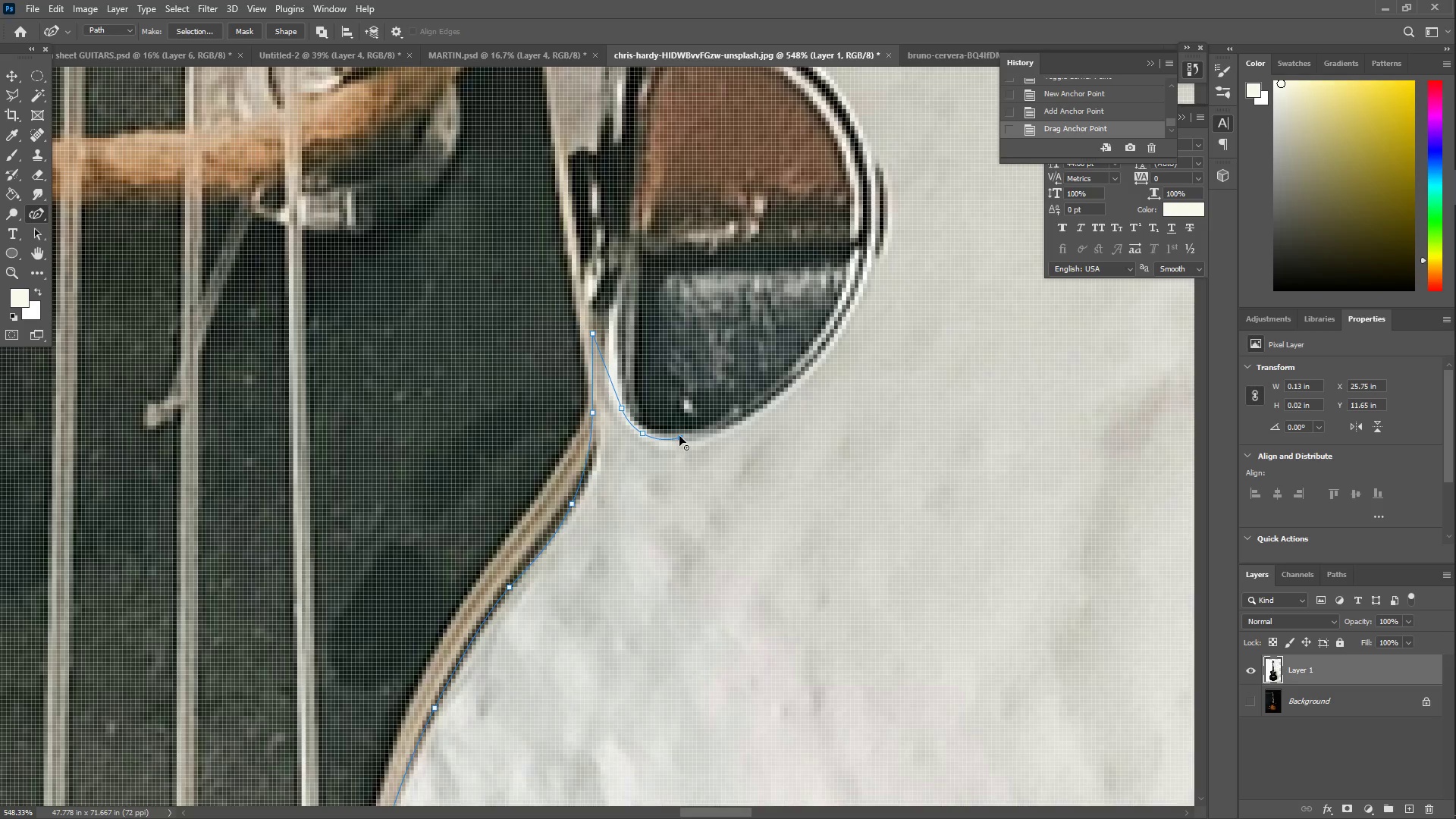 
left_click_drag(start_coordinate=[808, 350], to_coordinate=[871, 204])
 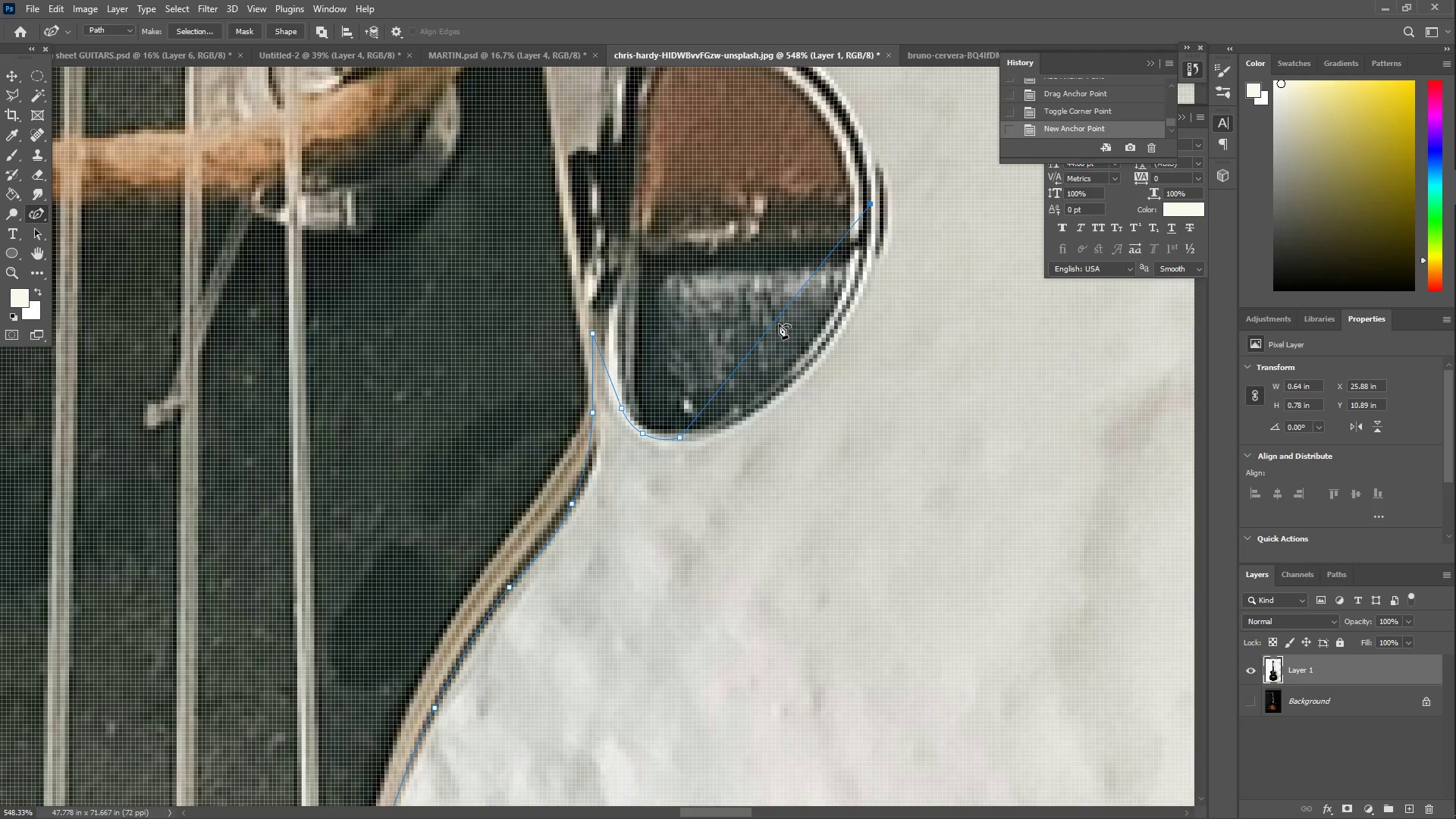 
left_click_drag(start_coordinate=[777, 322], to_coordinate=[806, 369])
 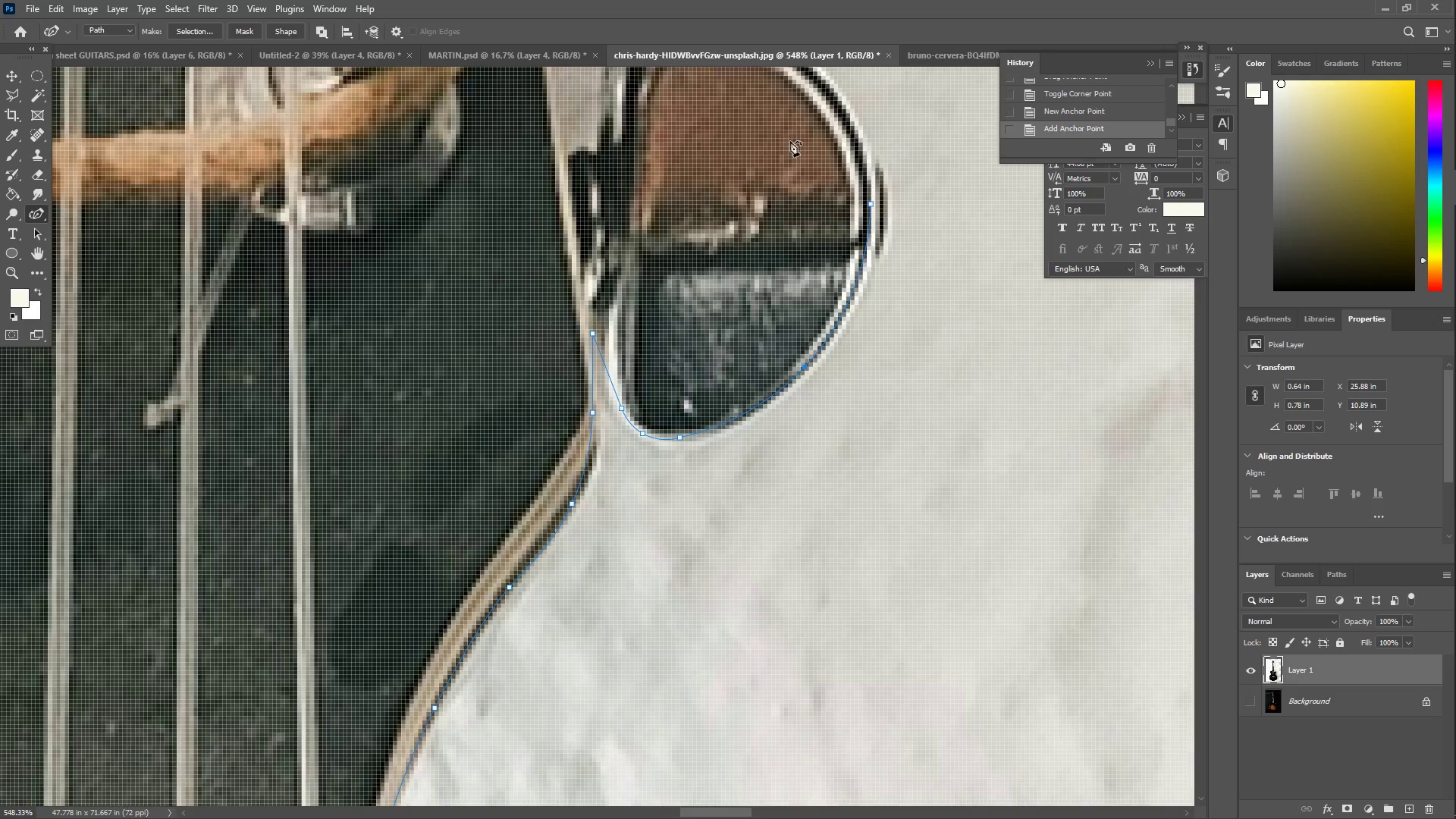 
hold_key(key=Space, duration=0.56)
 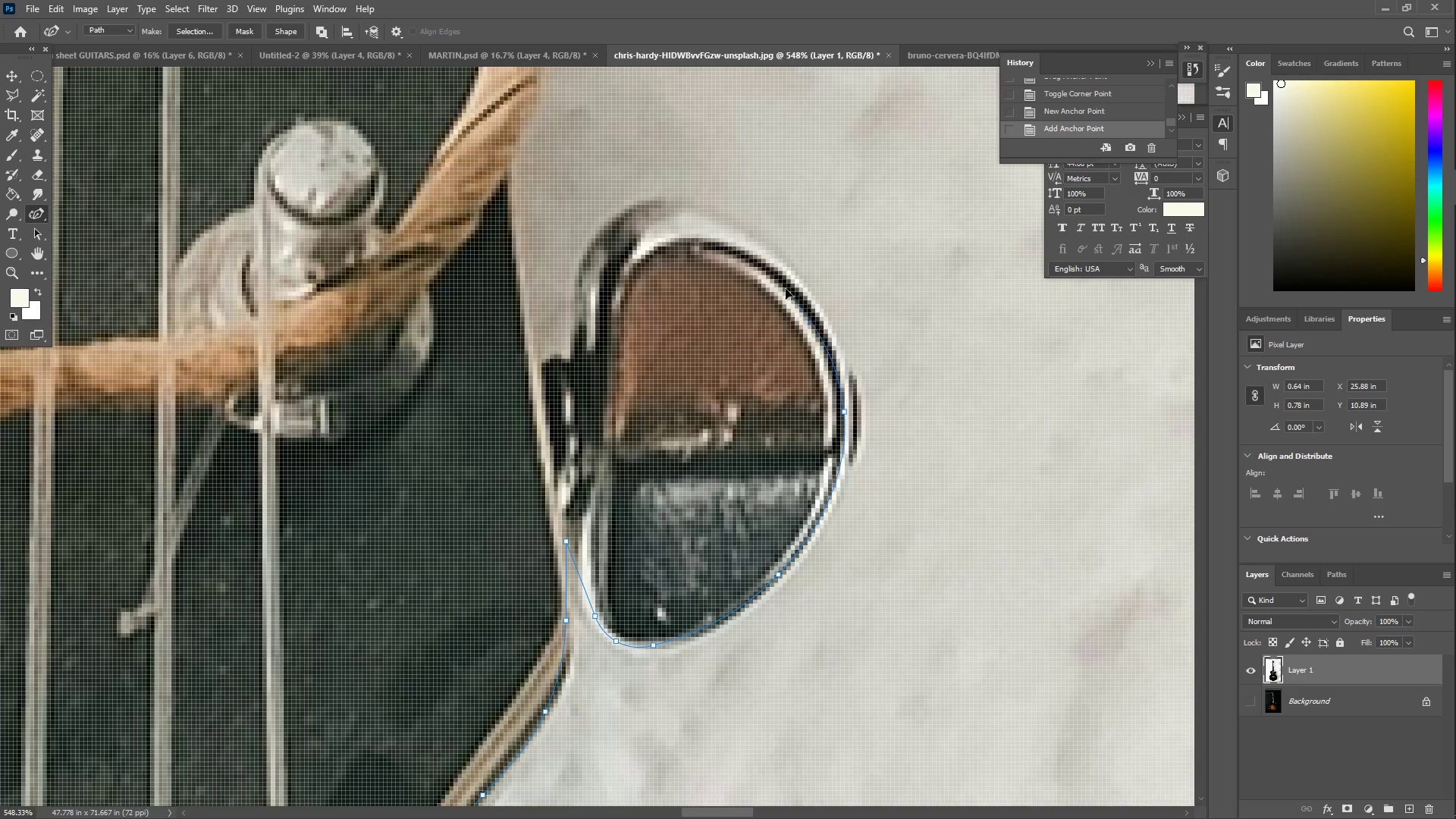 
left_click_drag(start_coordinate=[741, 265], to_coordinate=[714, 473])
 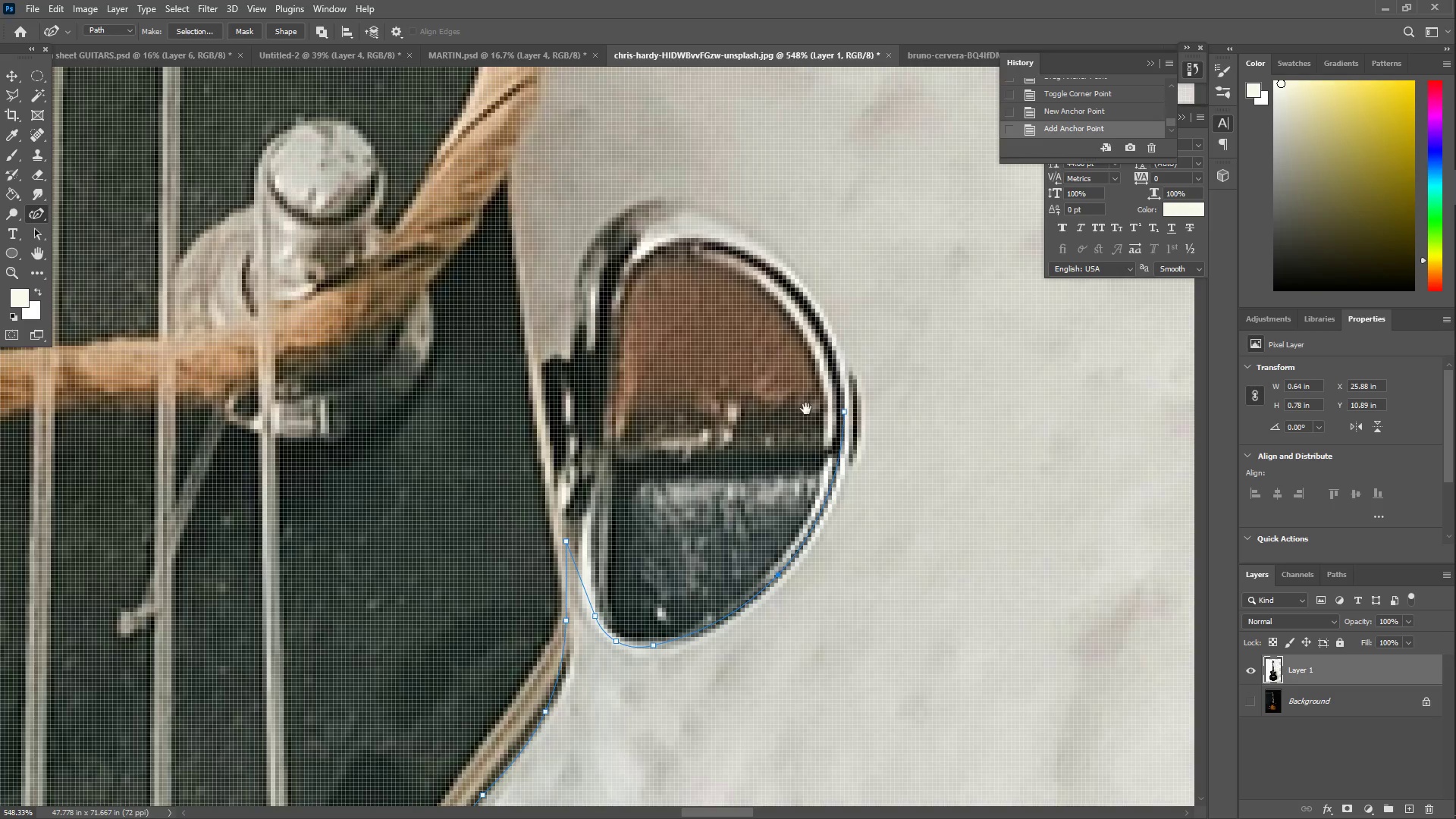 
hold_key(key=Space, duration=11.38)
 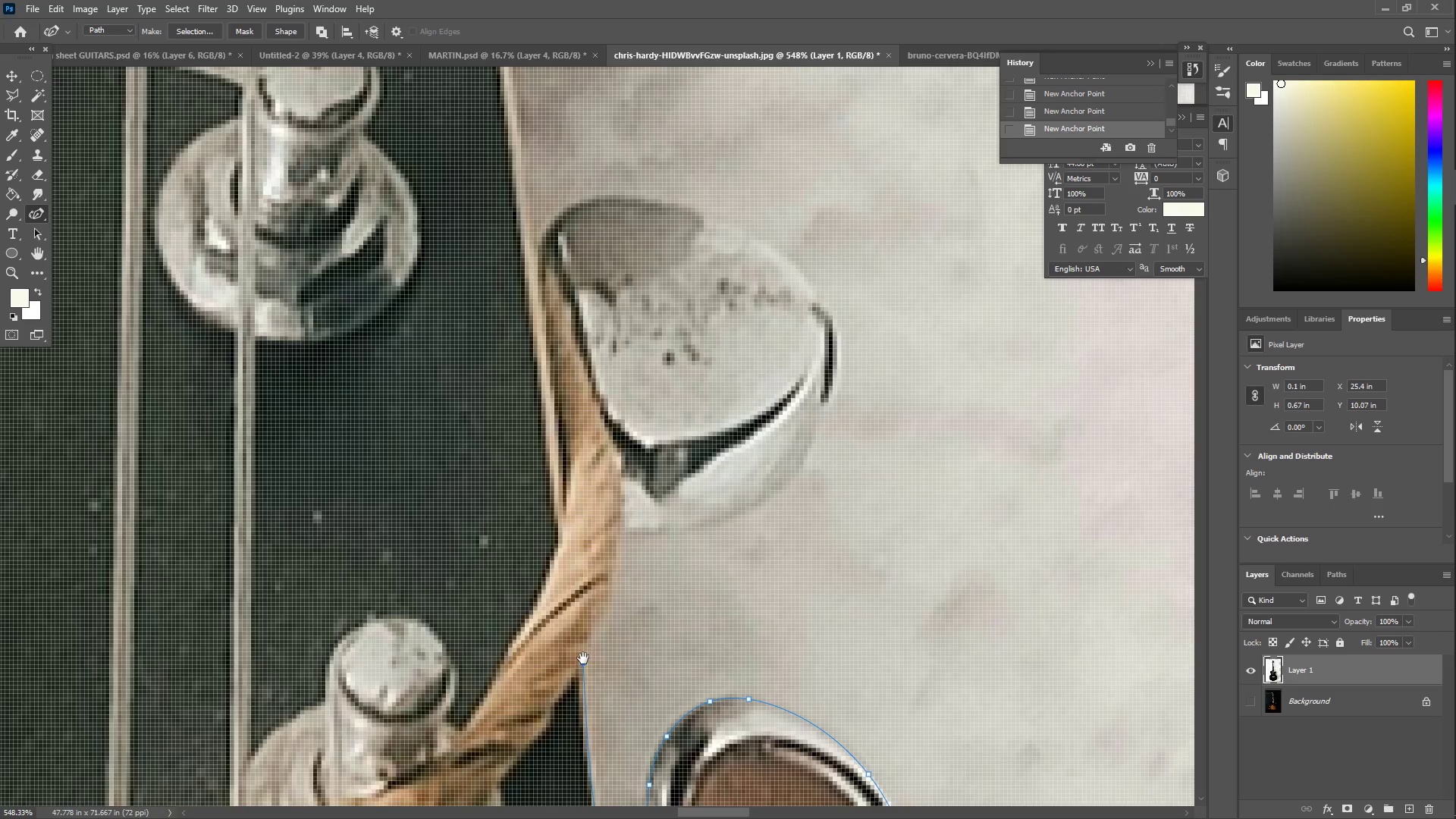 
left_click_drag(start_coordinate=[794, 312], to_coordinate=[797, 277])
 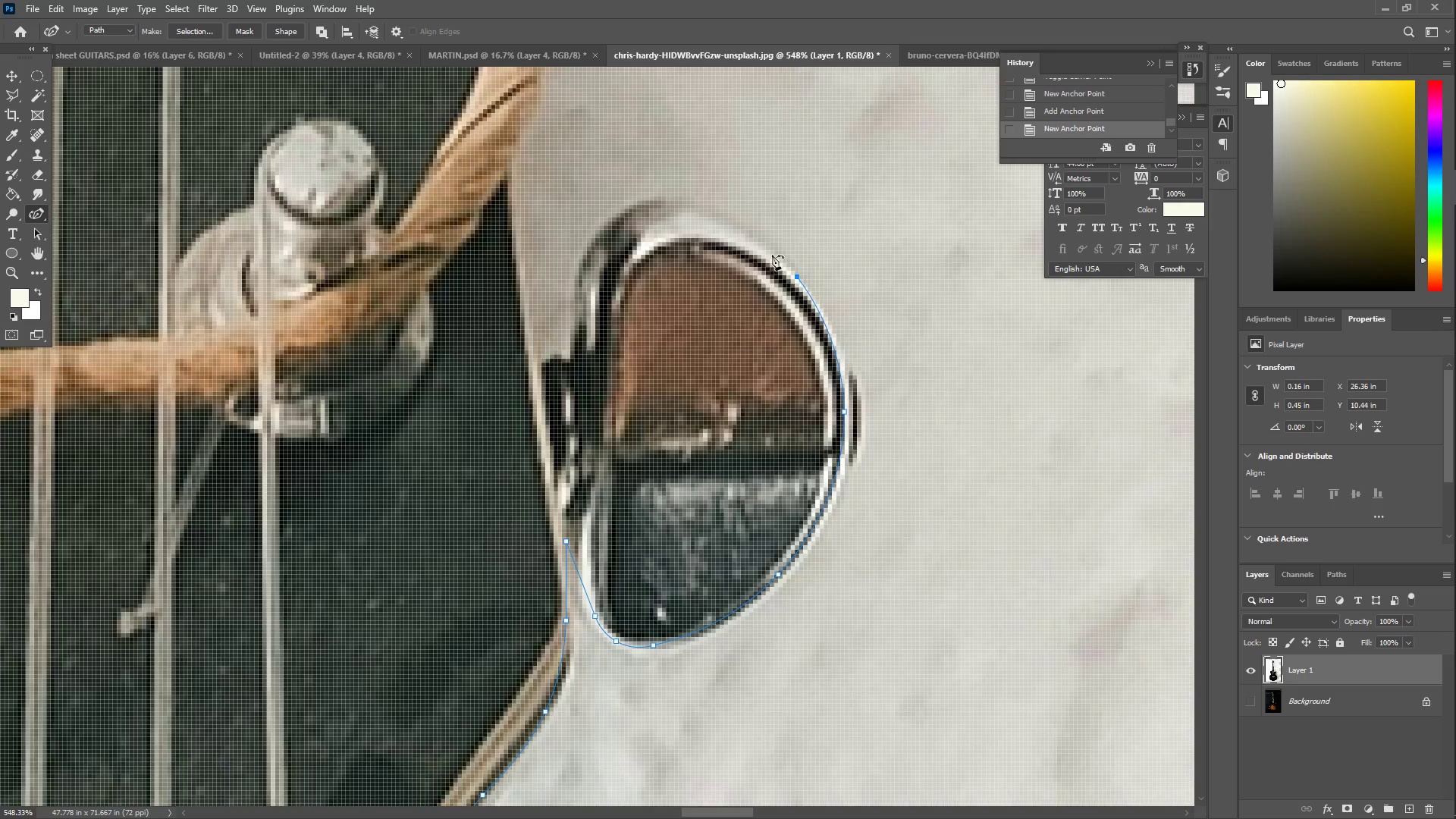 
left_click_drag(start_coordinate=[754, 237], to_coordinate=[677, 202])
 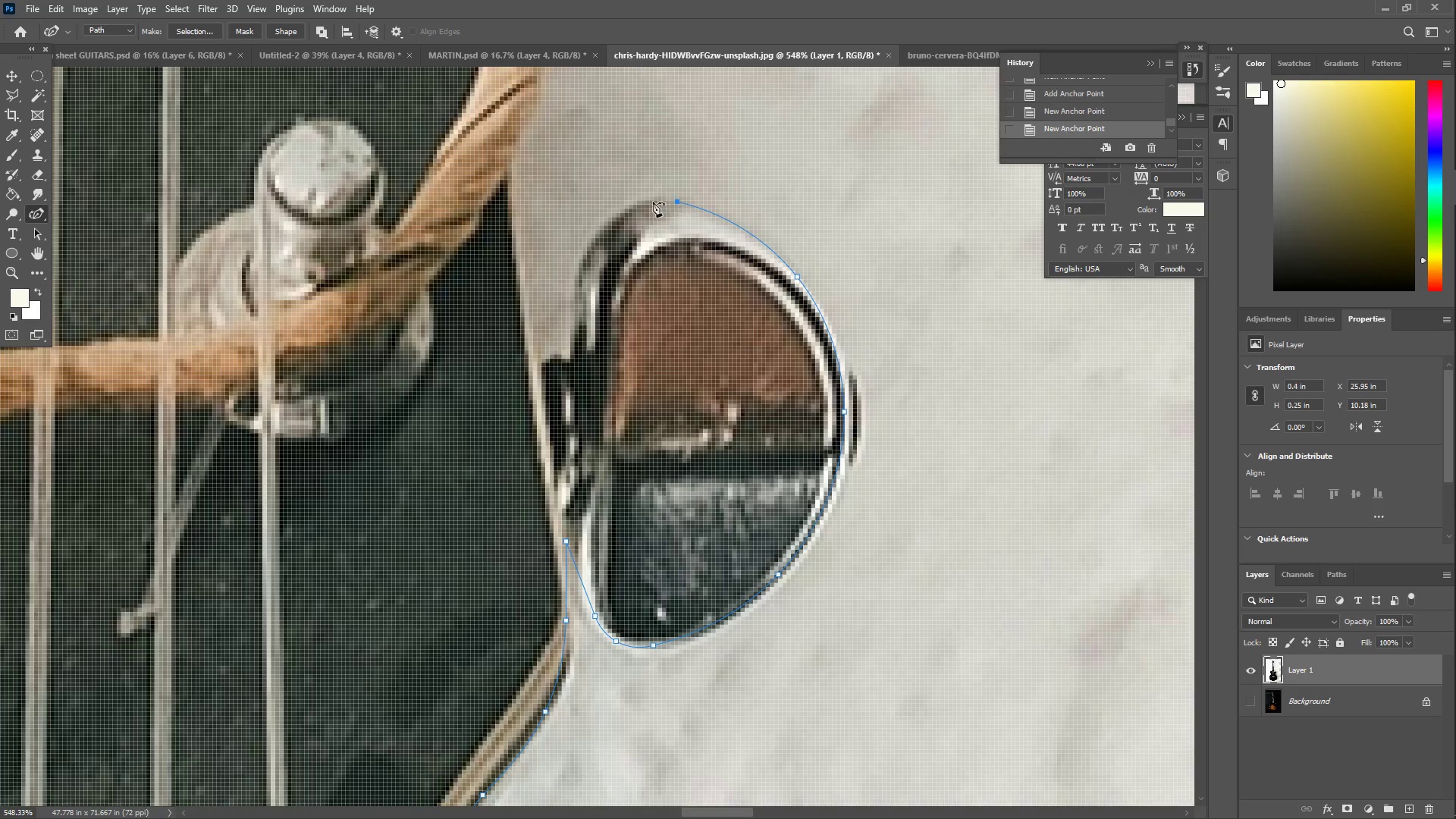 
left_click_drag(start_coordinate=[629, 202], to_coordinate=[639, 204])
 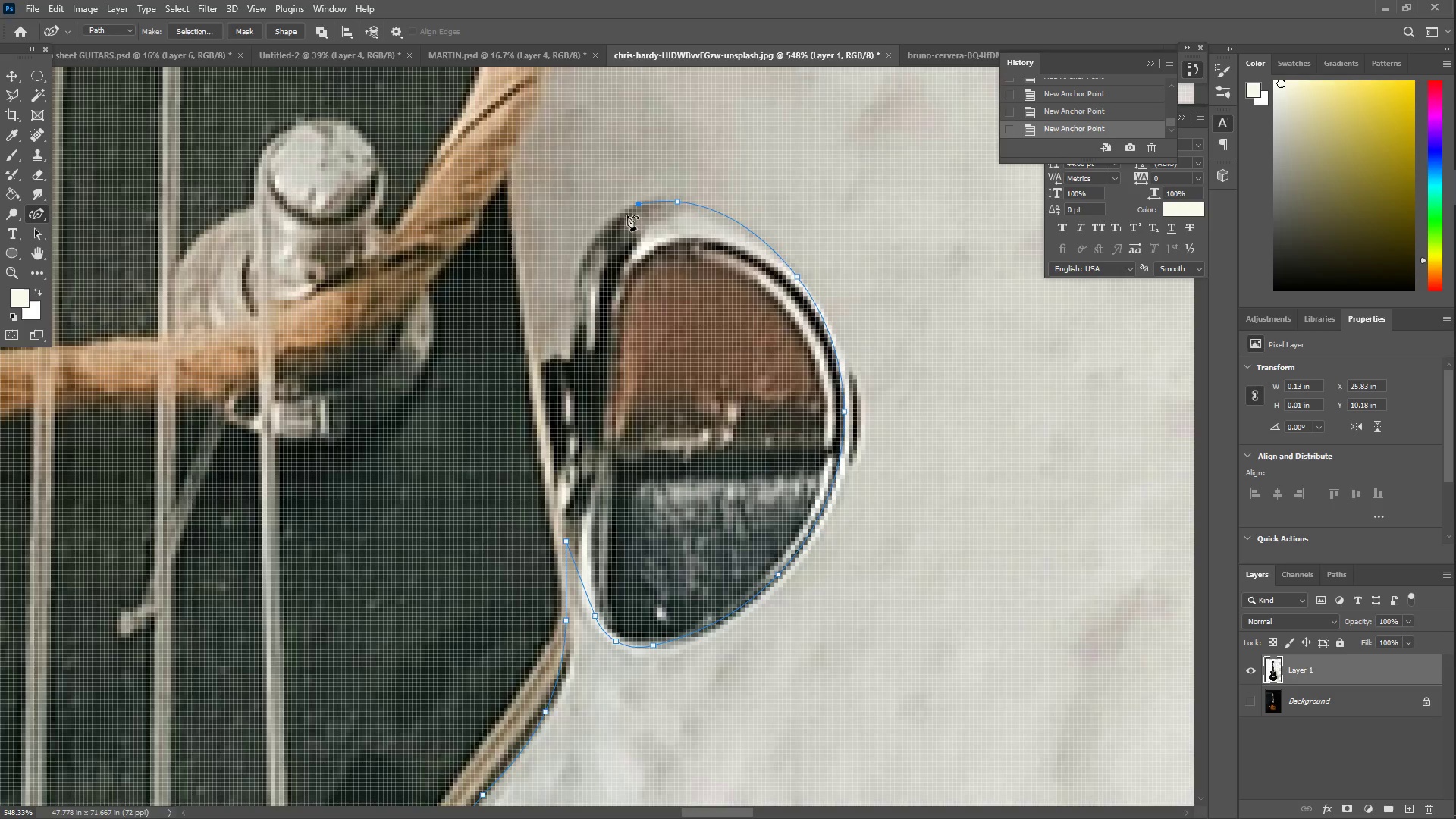 
left_click_drag(start_coordinate=[617, 223], to_coordinate=[595, 239])
 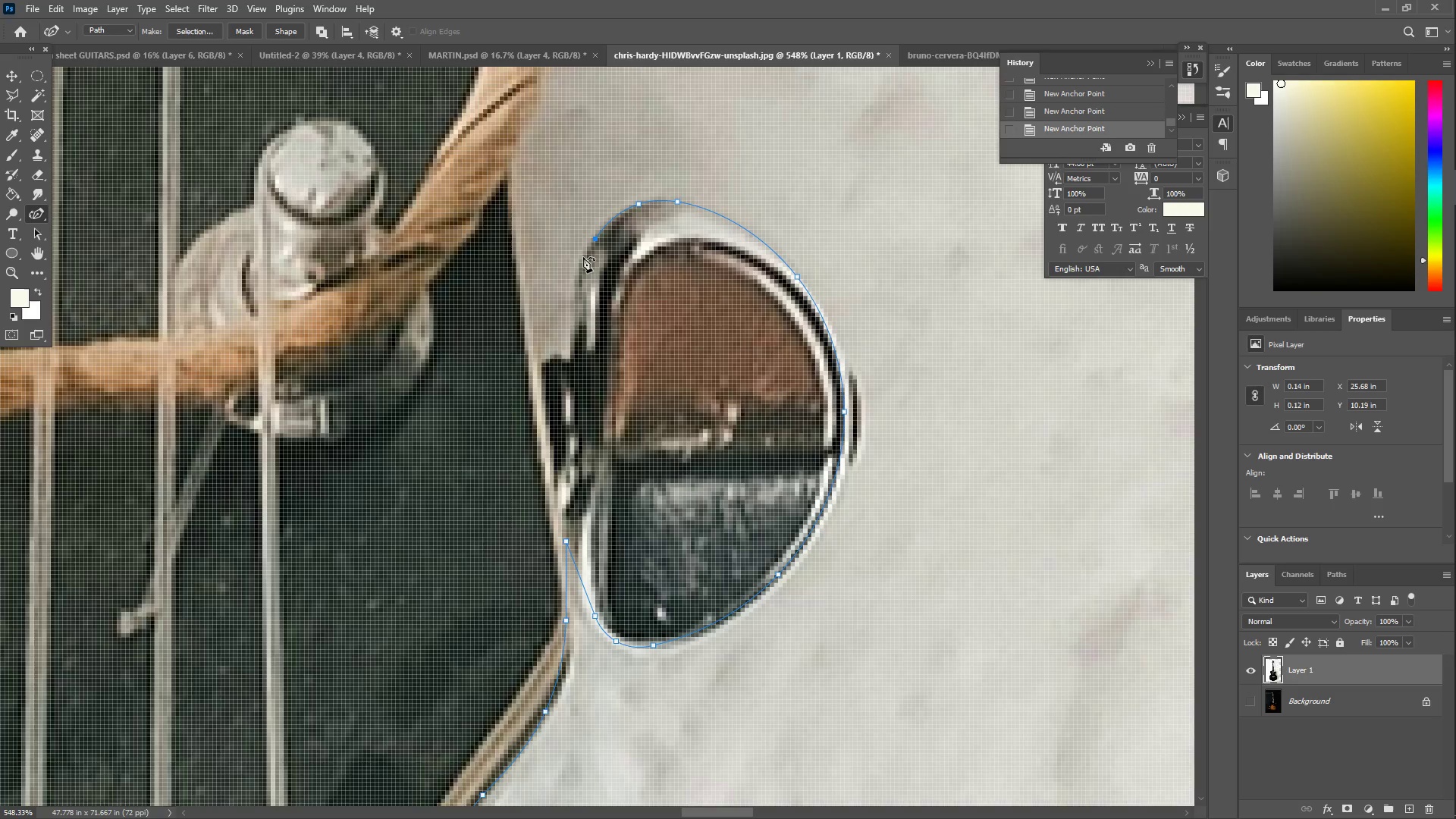 
left_click_drag(start_coordinate=[571, 276], to_coordinate=[578, 287])
 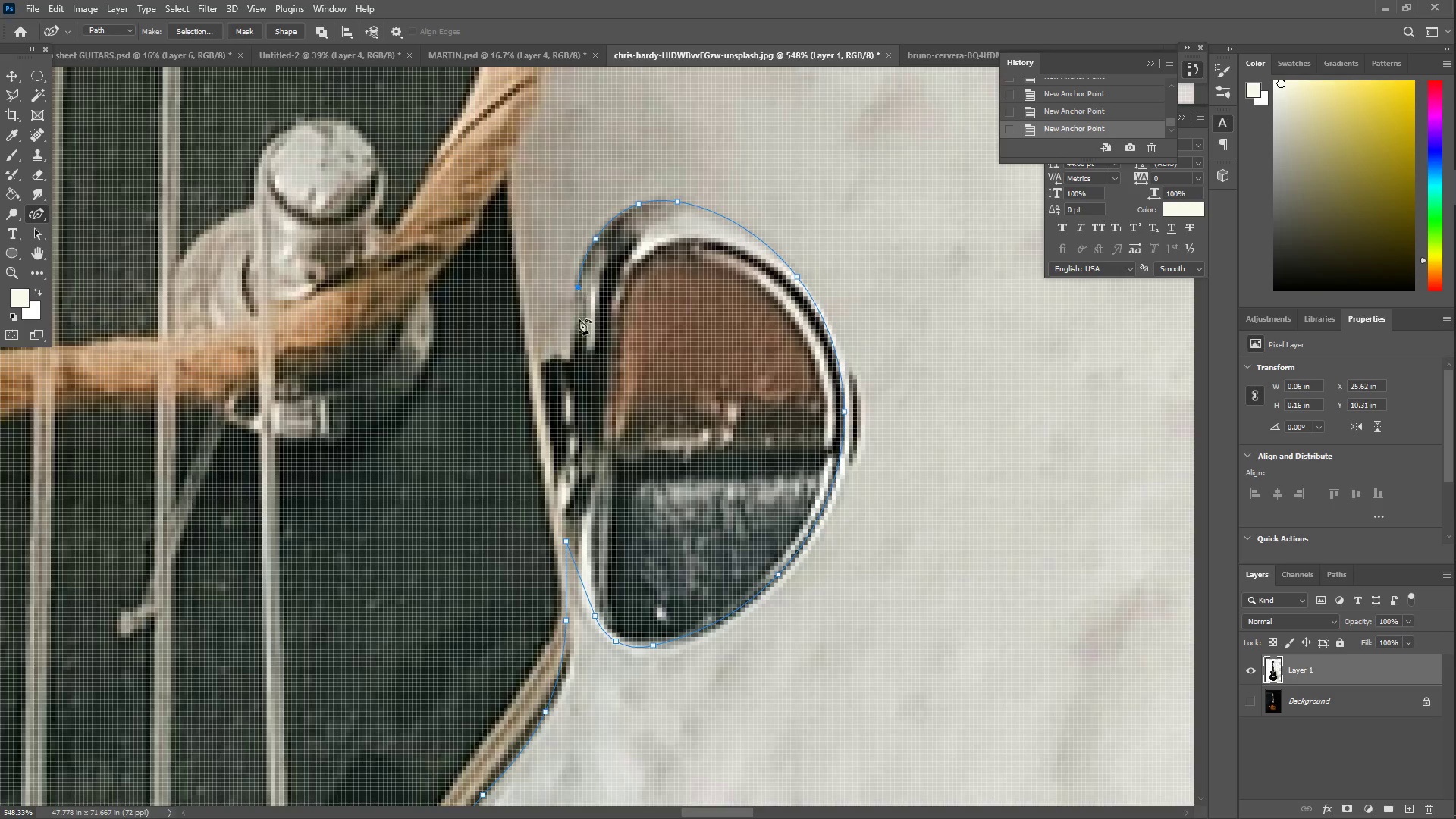 
left_click_drag(start_coordinate=[579, 344], to_coordinate=[573, 354])
 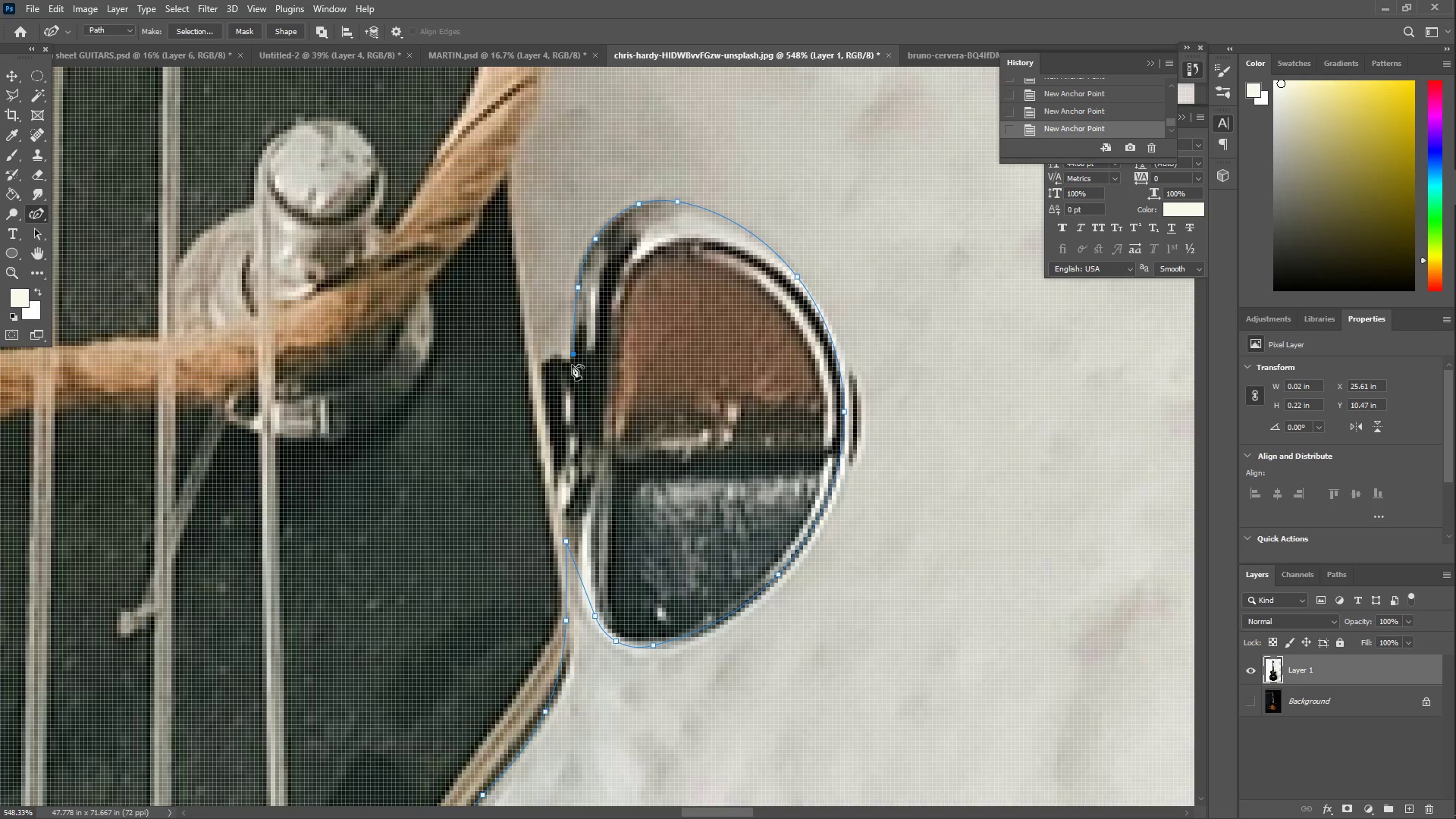 
left_click([572, 361])
 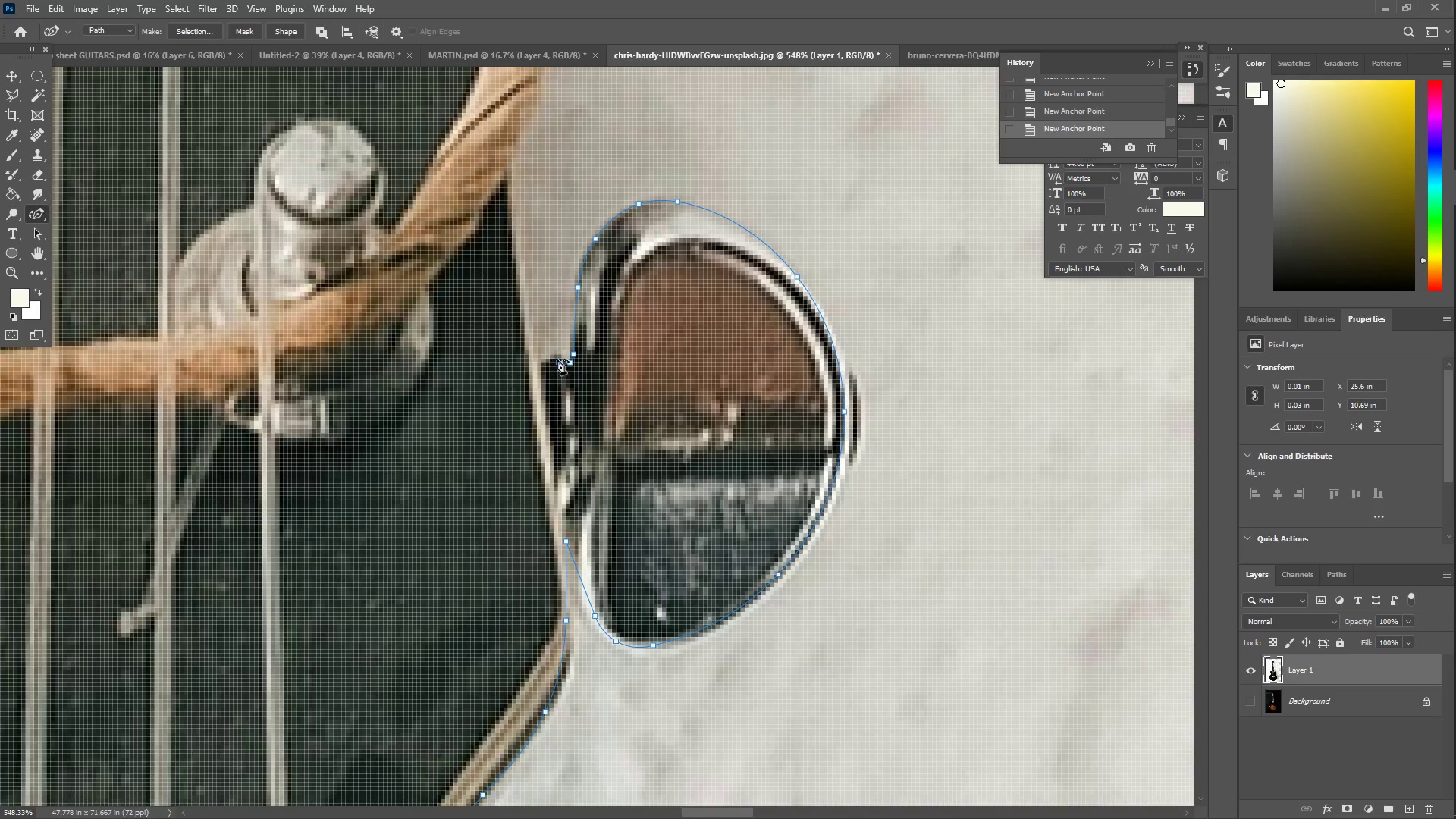 
left_click_drag(start_coordinate=[550, 363], to_coordinate=[541, 366])
 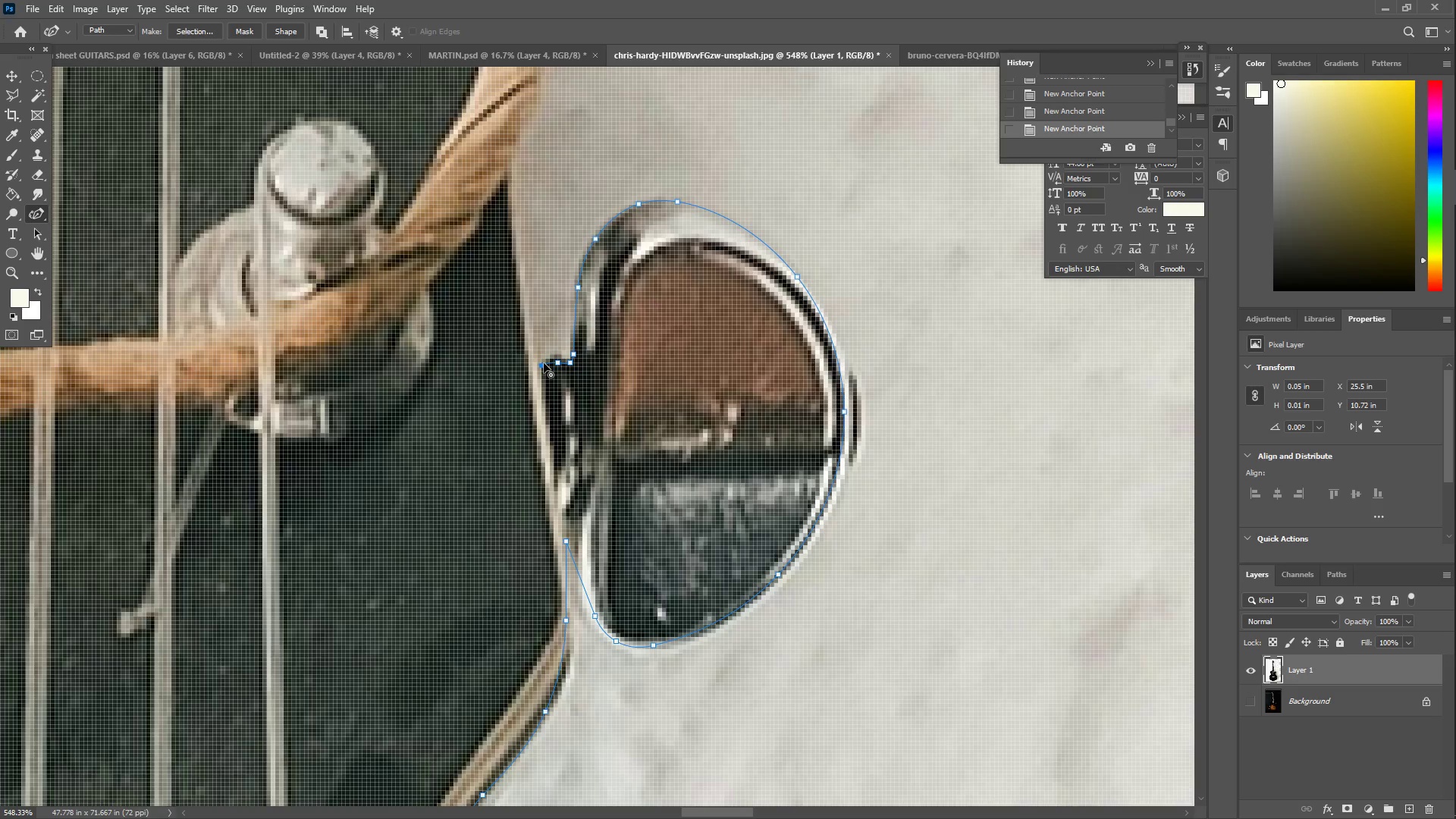 
left_click_drag(start_coordinate=[515, 201], to_coordinate=[512, 166])
 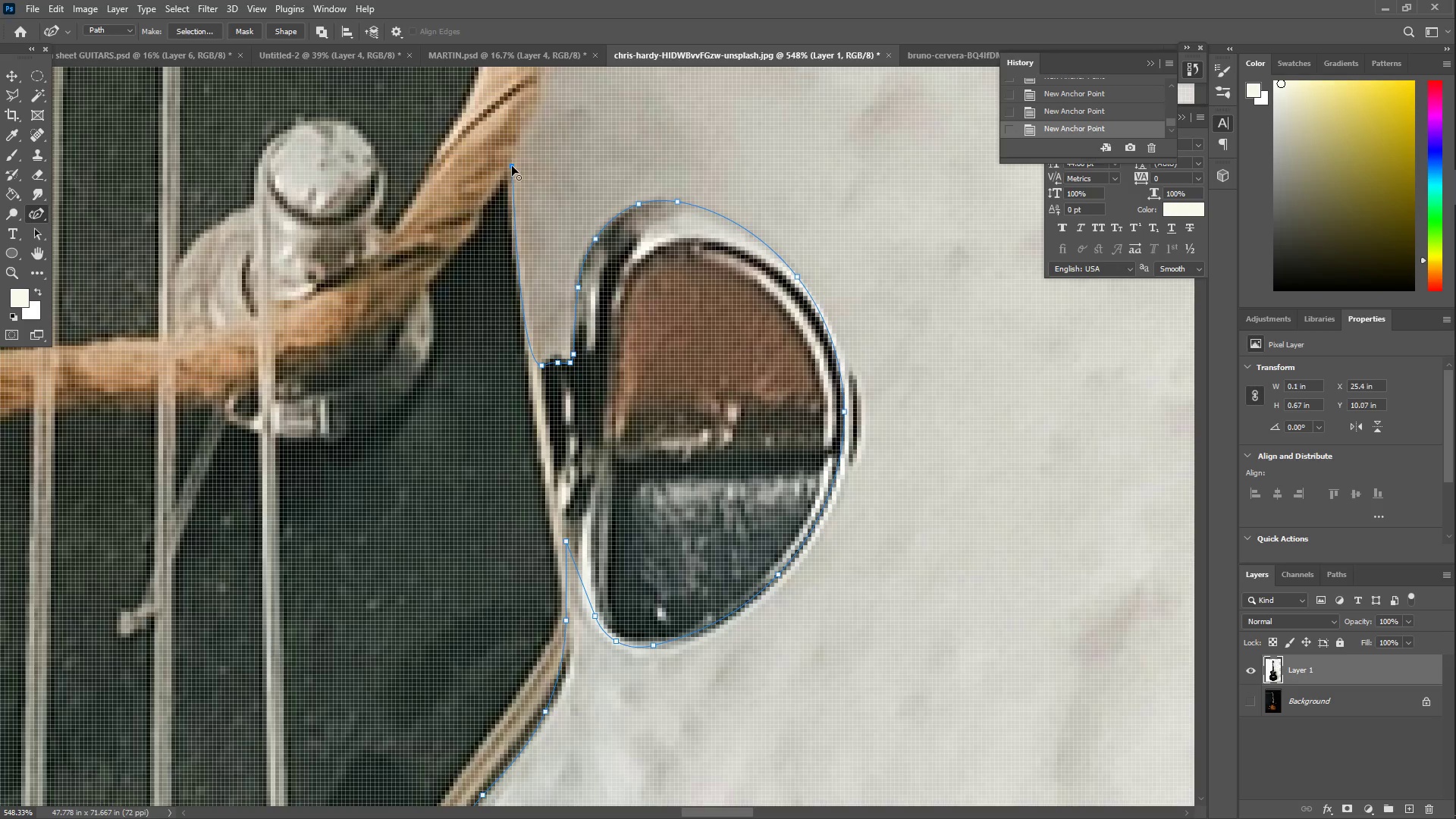 
hold_key(key=Space, duration=0.88)
 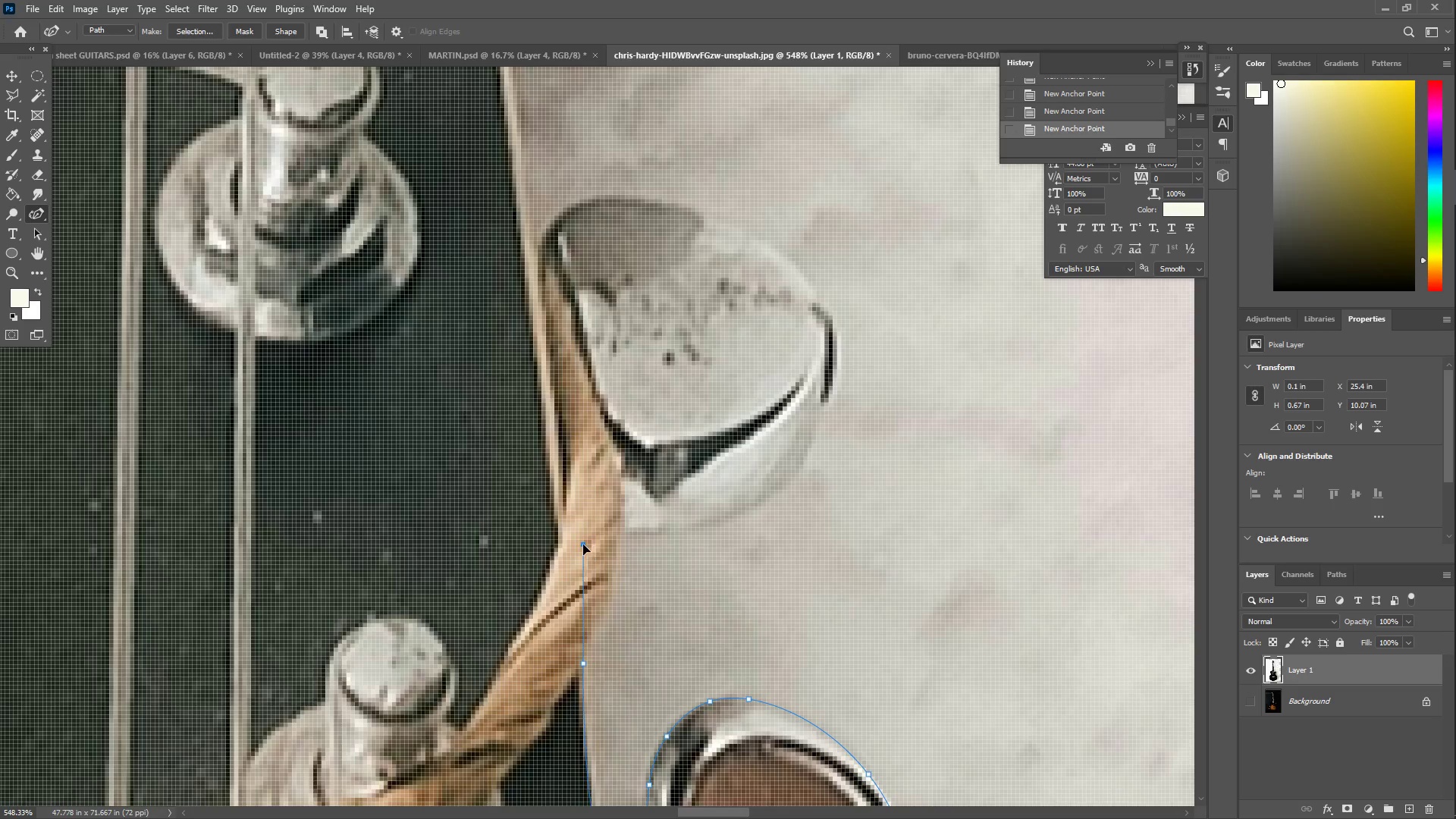 
left_click_drag(start_coordinate=[512, 162], to_coordinate=[583, 659])
 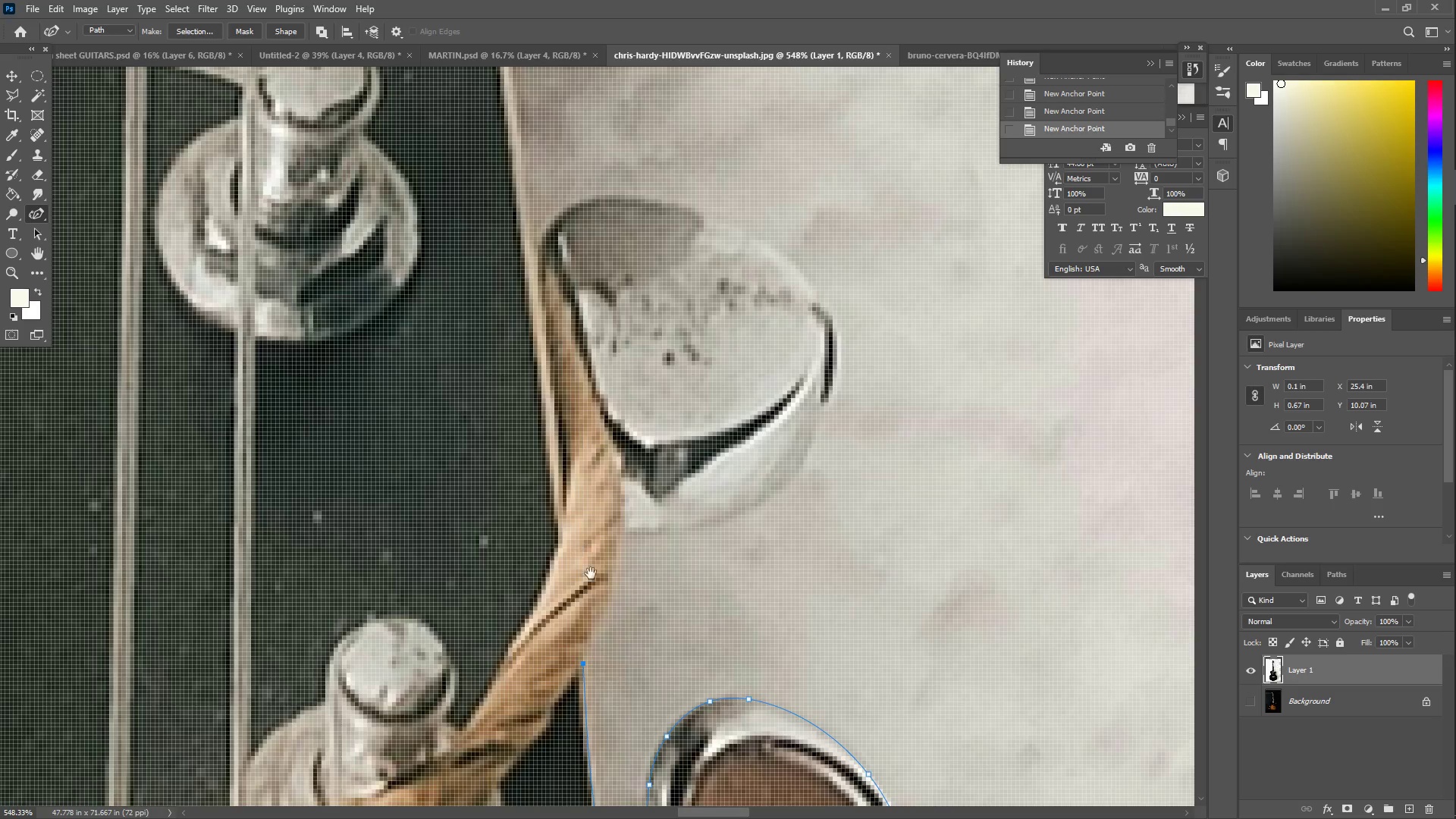 
hold_key(key=Space, duration=8.47)
 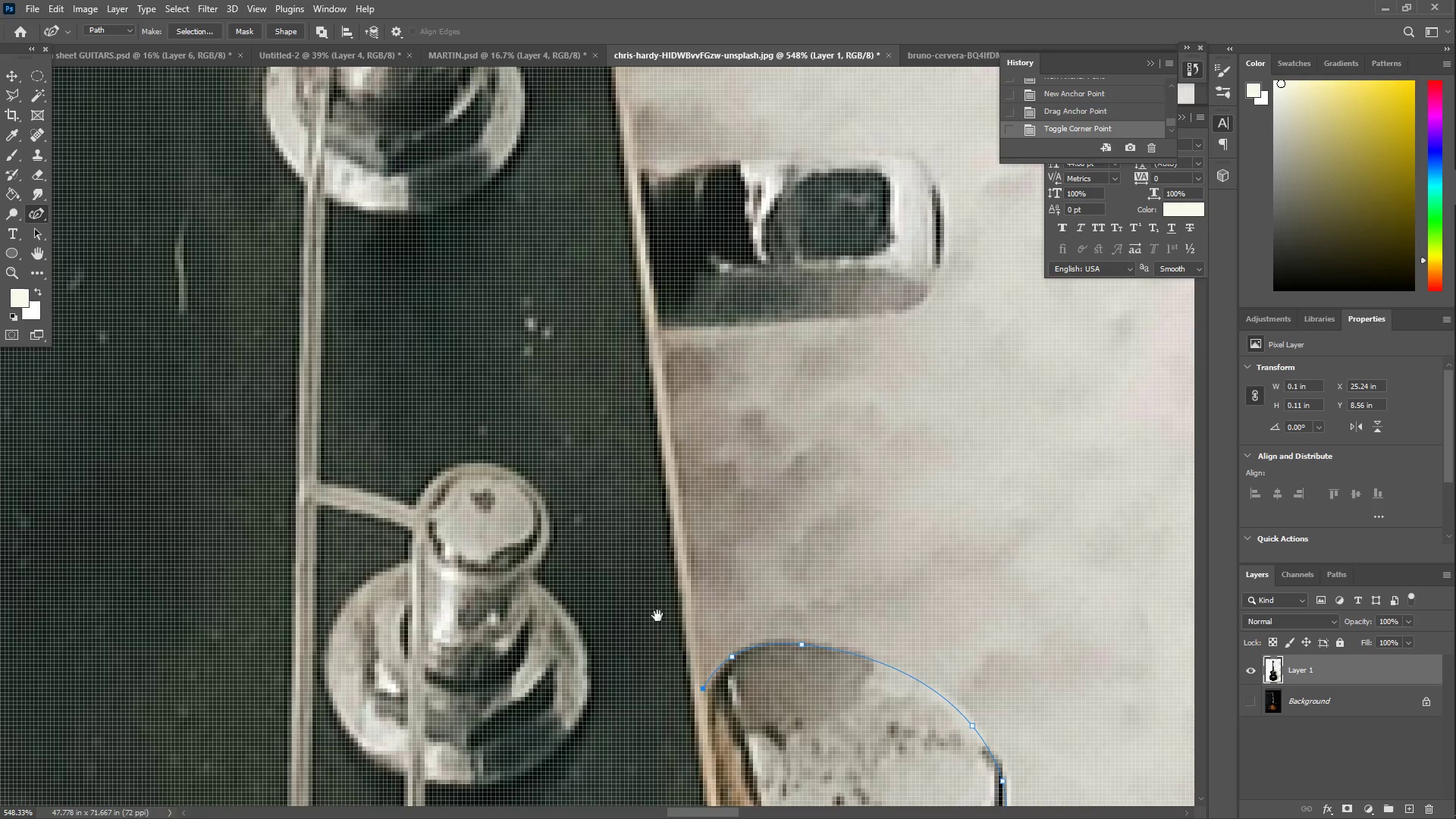 
left_click_drag(start_coordinate=[586, 547], to_coordinate=[576, 538])
 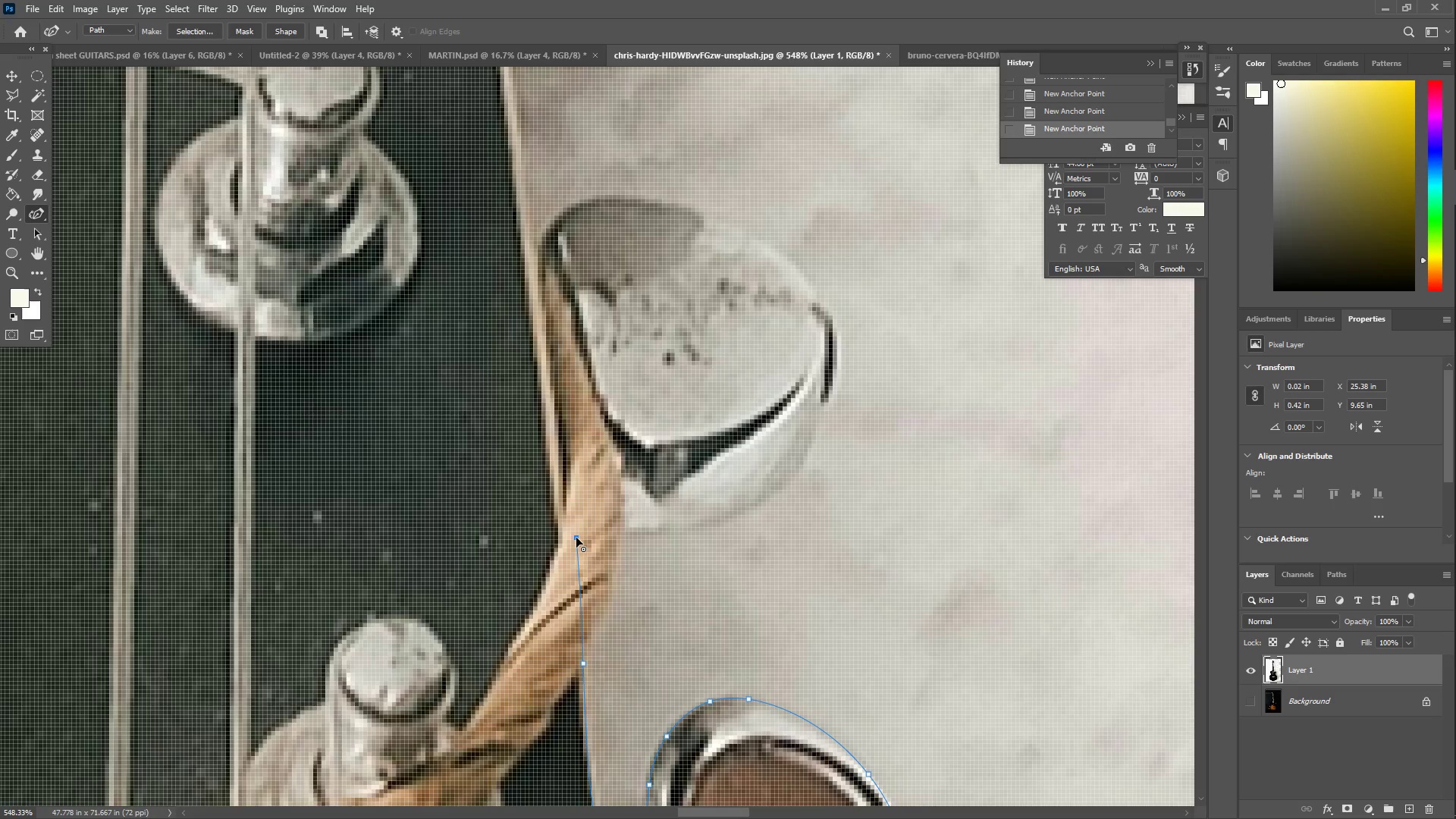 
double_click([576, 538])
 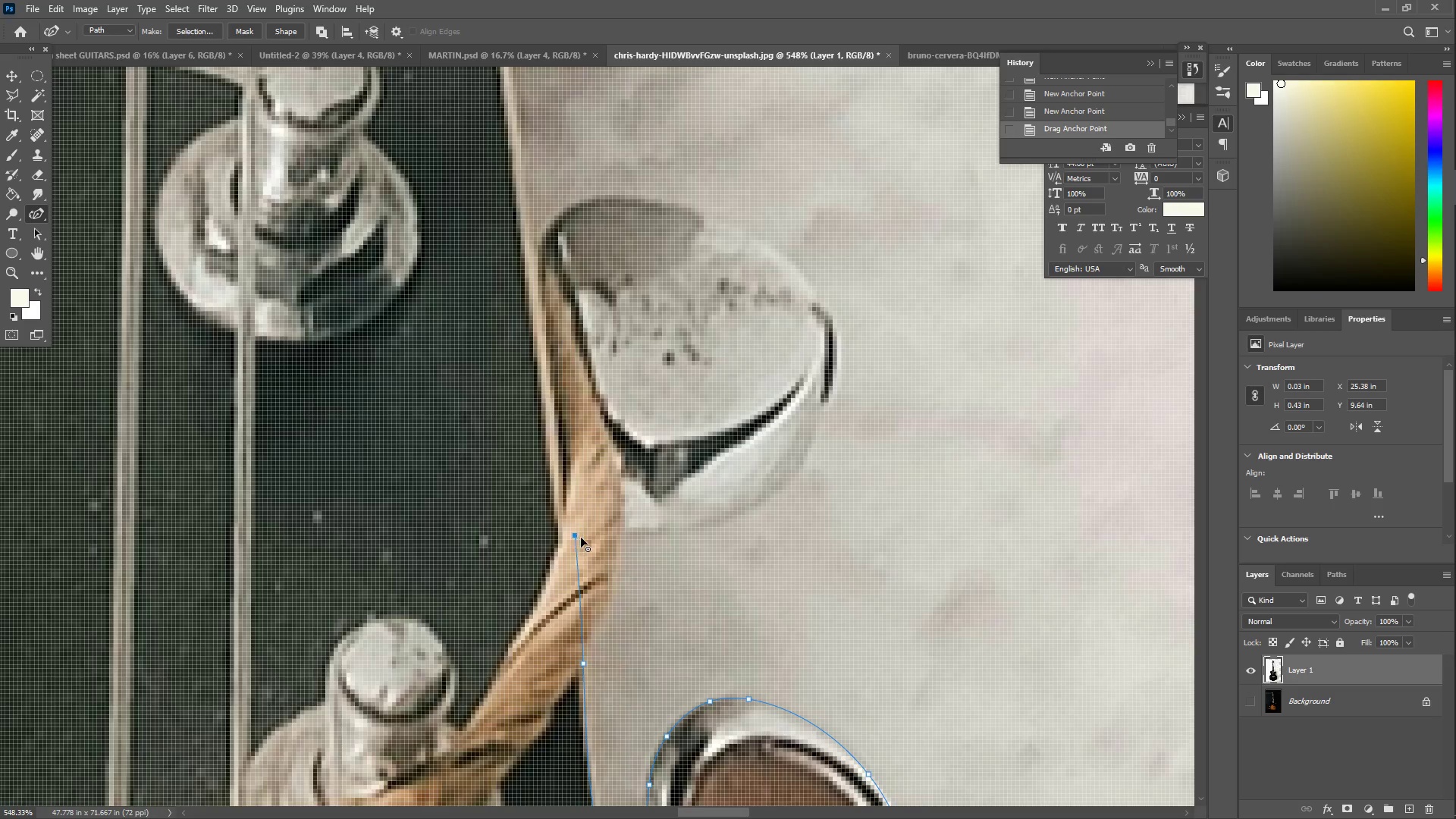 
left_click_drag(start_coordinate=[722, 529], to_coordinate=[691, 530])
 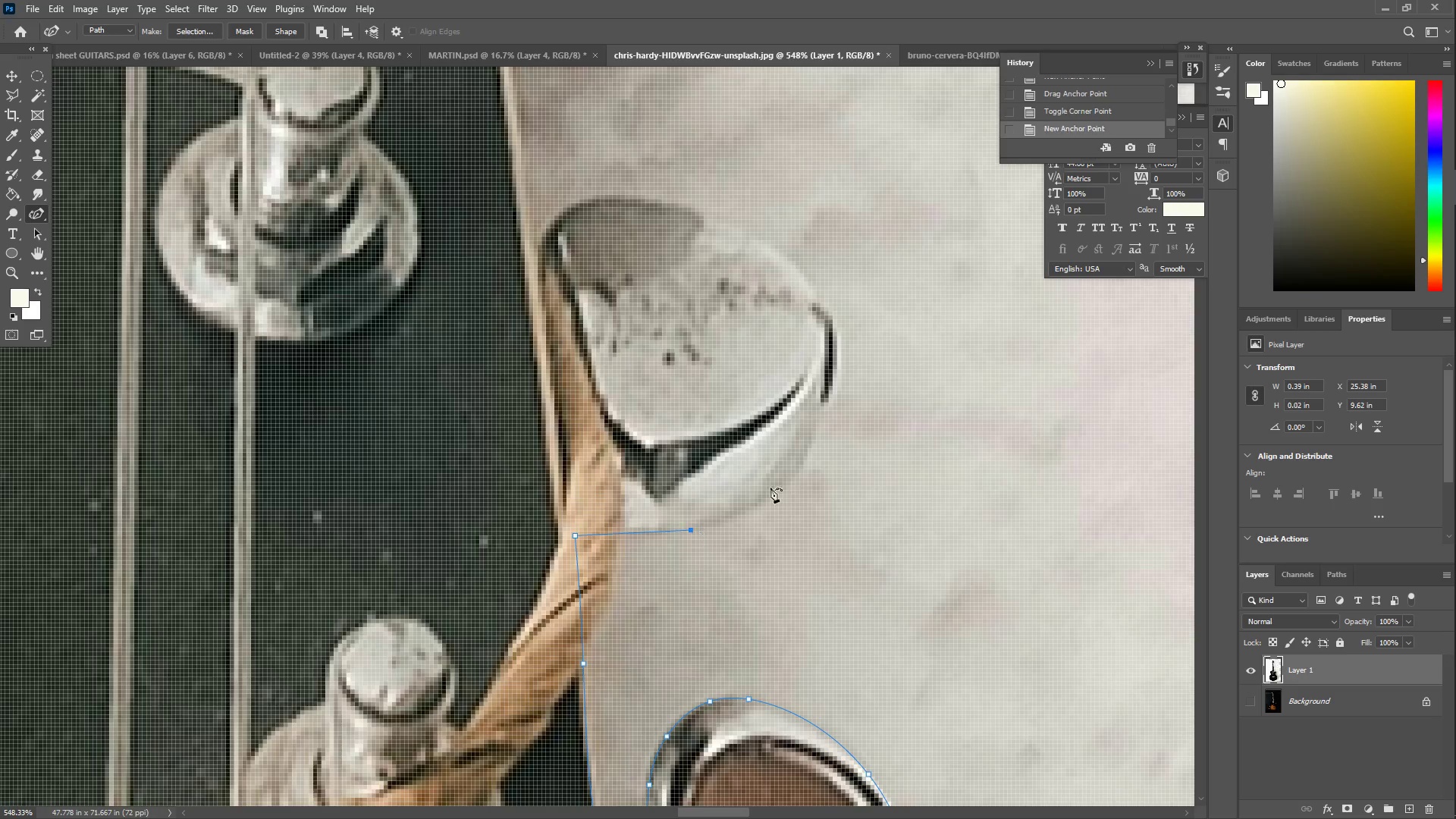 
left_click_drag(start_coordinate=[771, 488], to_coordinate=[791, 476])
 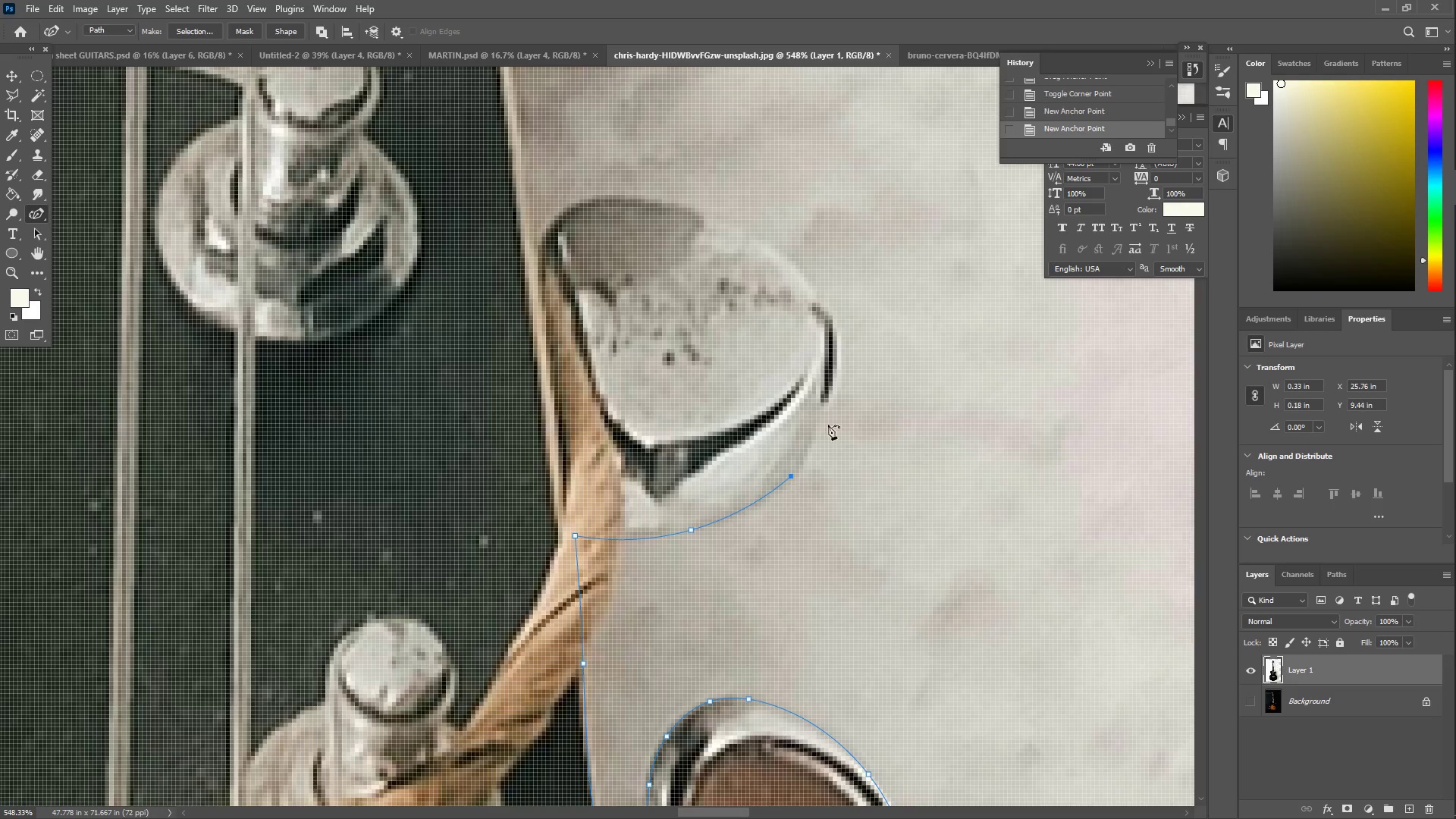 
left_click_drag(start_coordinate=[843, 394], to_coordinate=[833, 337])
 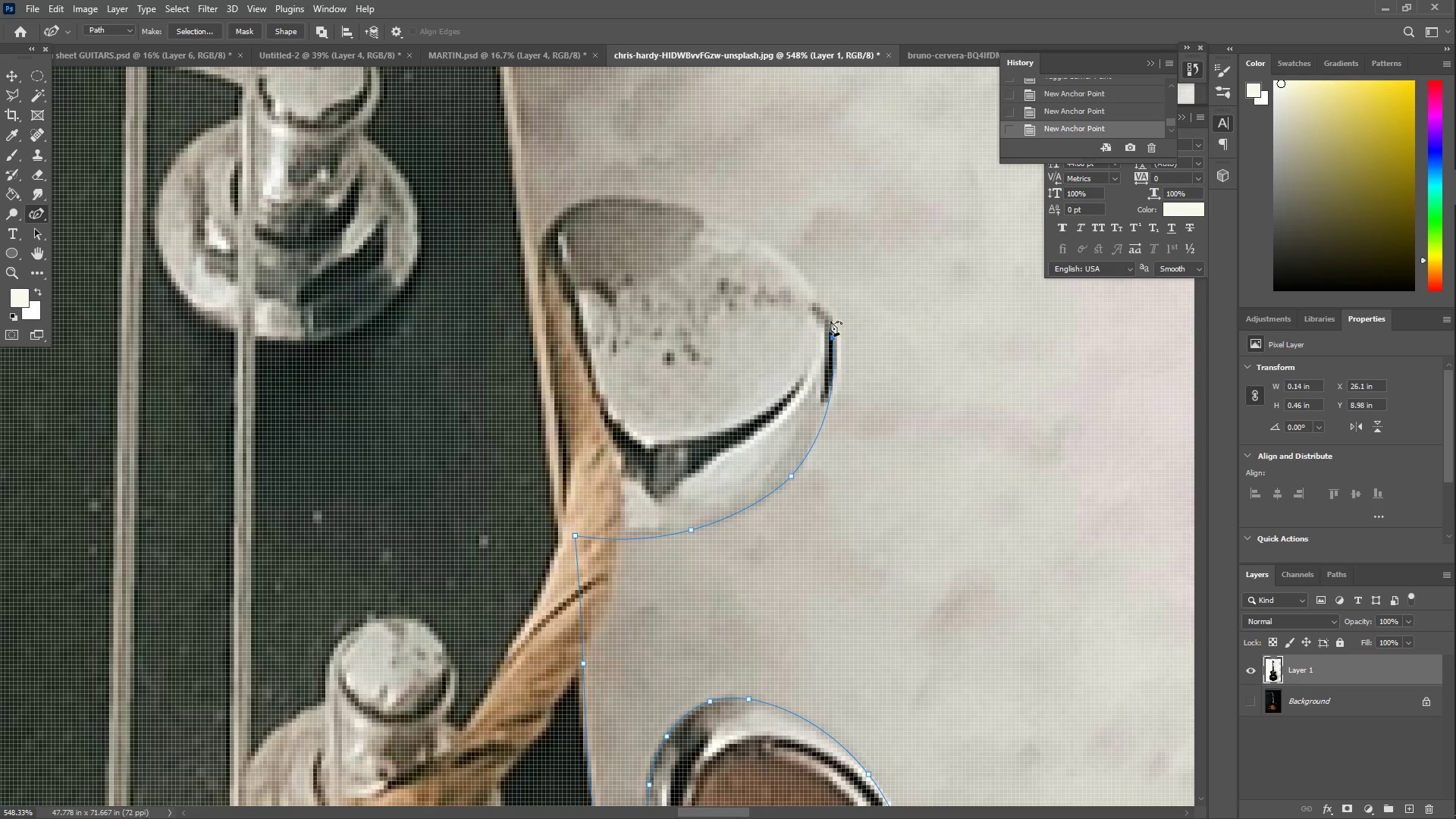 
left_click_drag(start_coordinate=[827, 304], to_coordinate=[802, 282])
 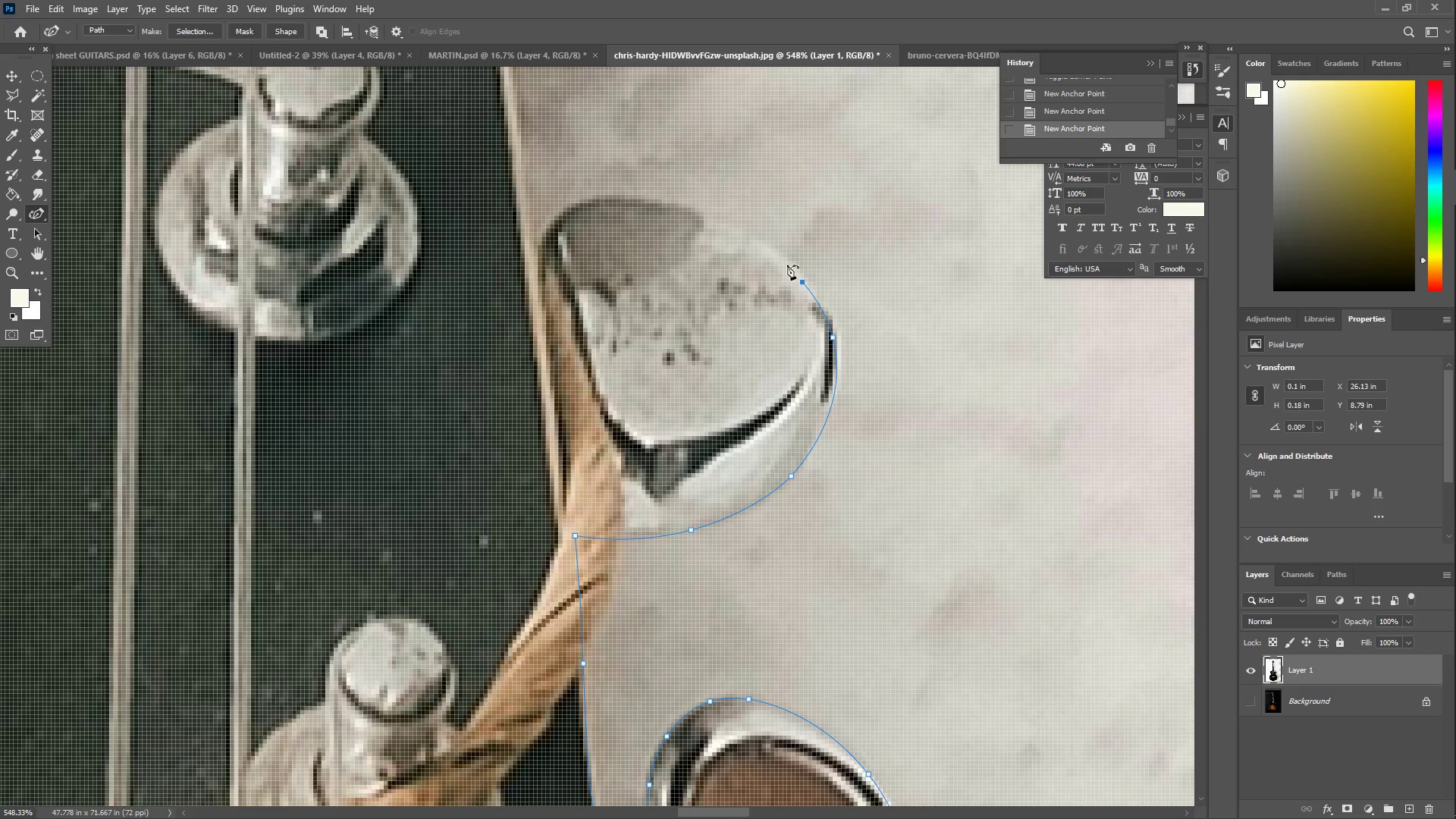 
left_click_drag(start_coordinate=[733, 223], to_coordinate=[632, 201])
 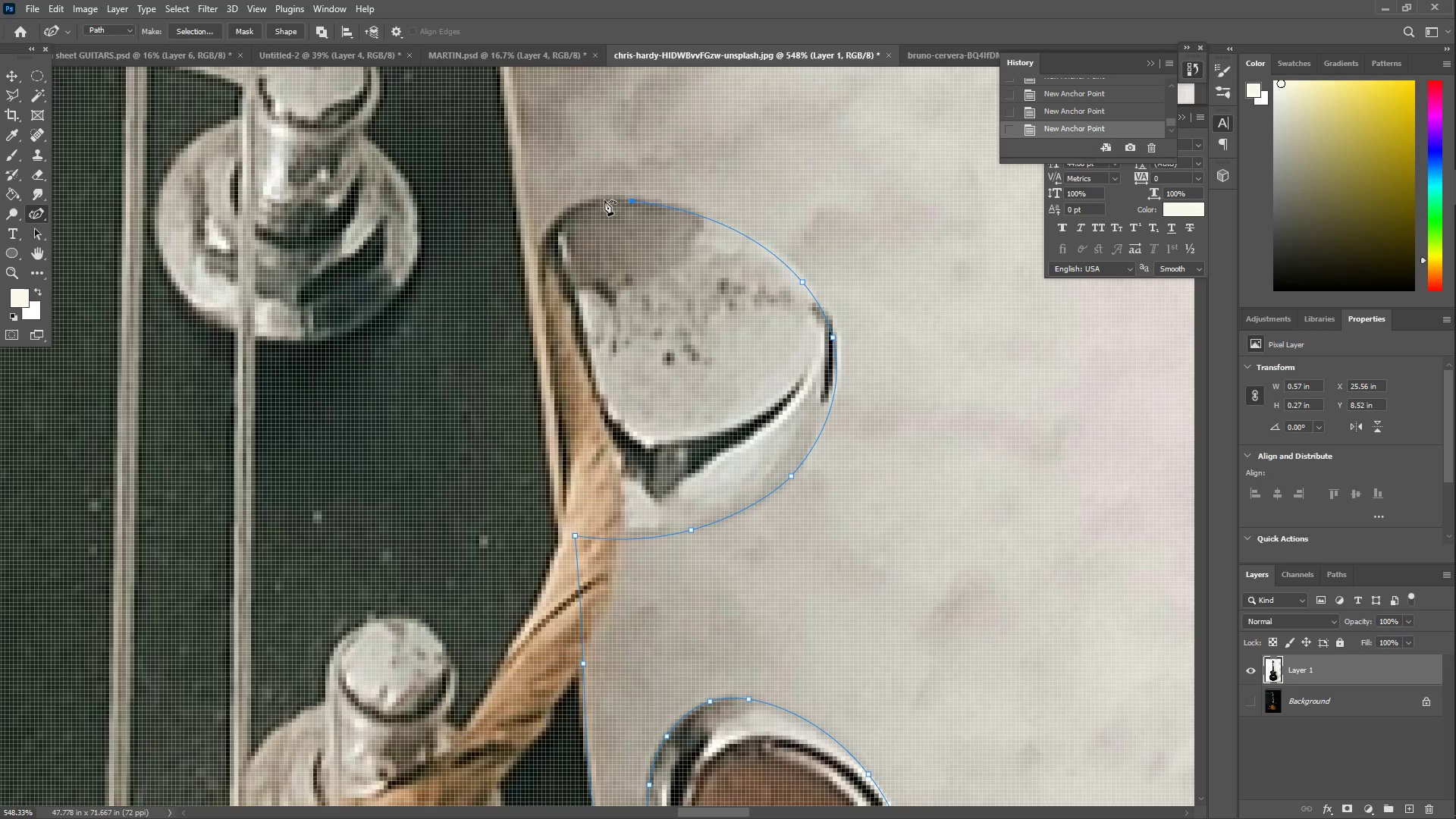 
left_click_drag(start_coordinate=[588, 200], to_coordinate=[562, 213])
 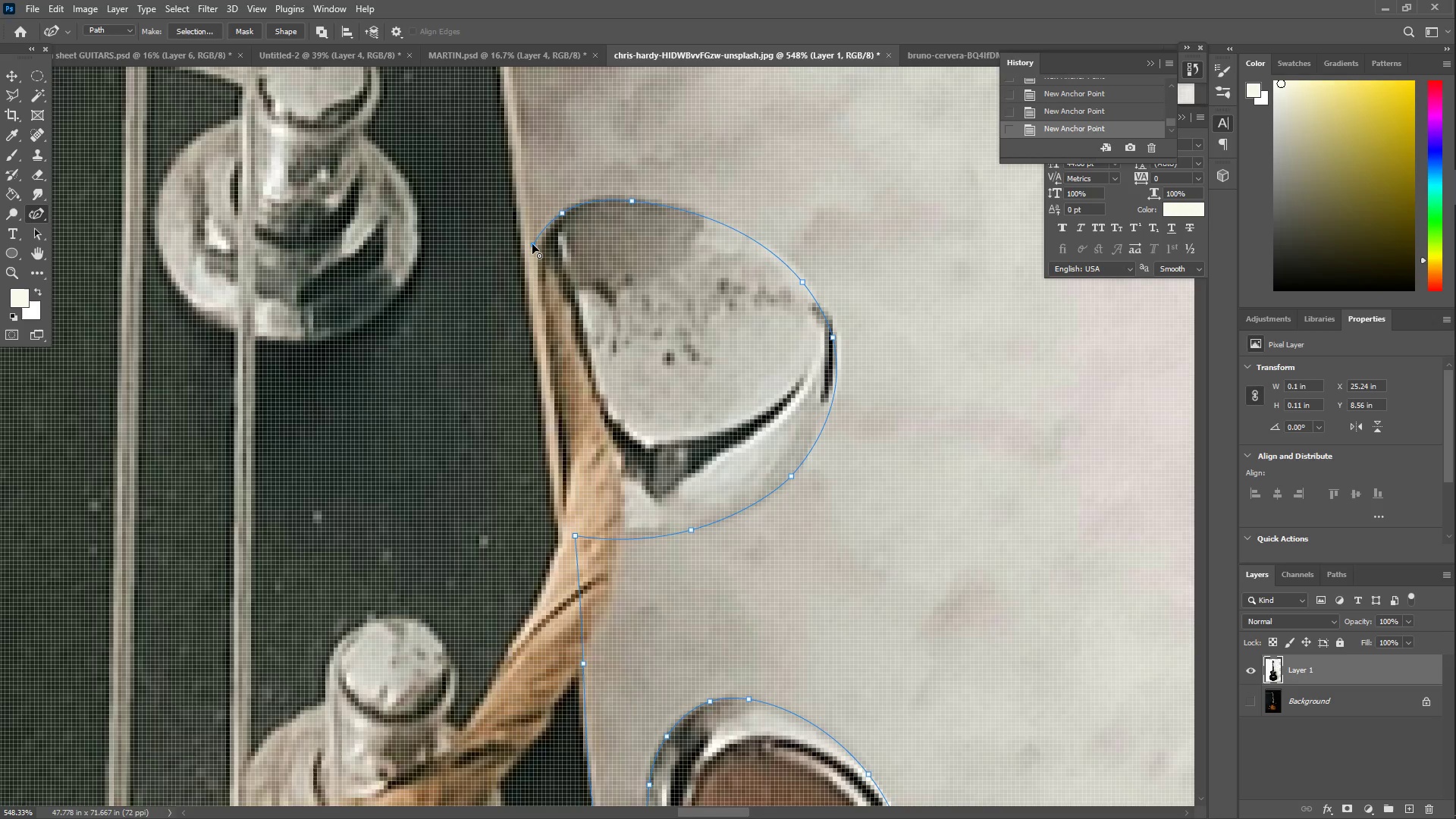 
double_click([532, 244])
 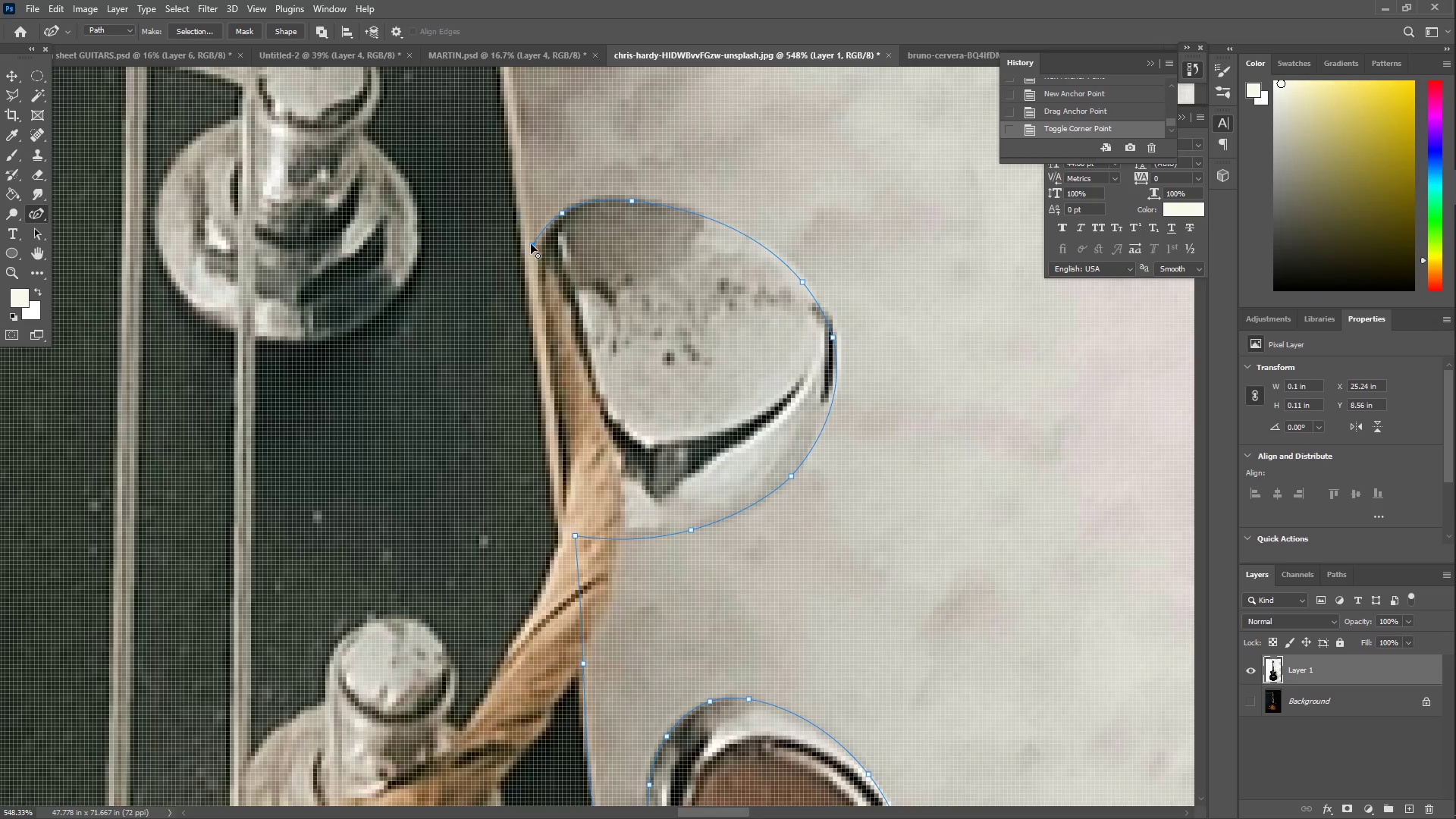 
hold_key(key=Space, duration=0.66)
 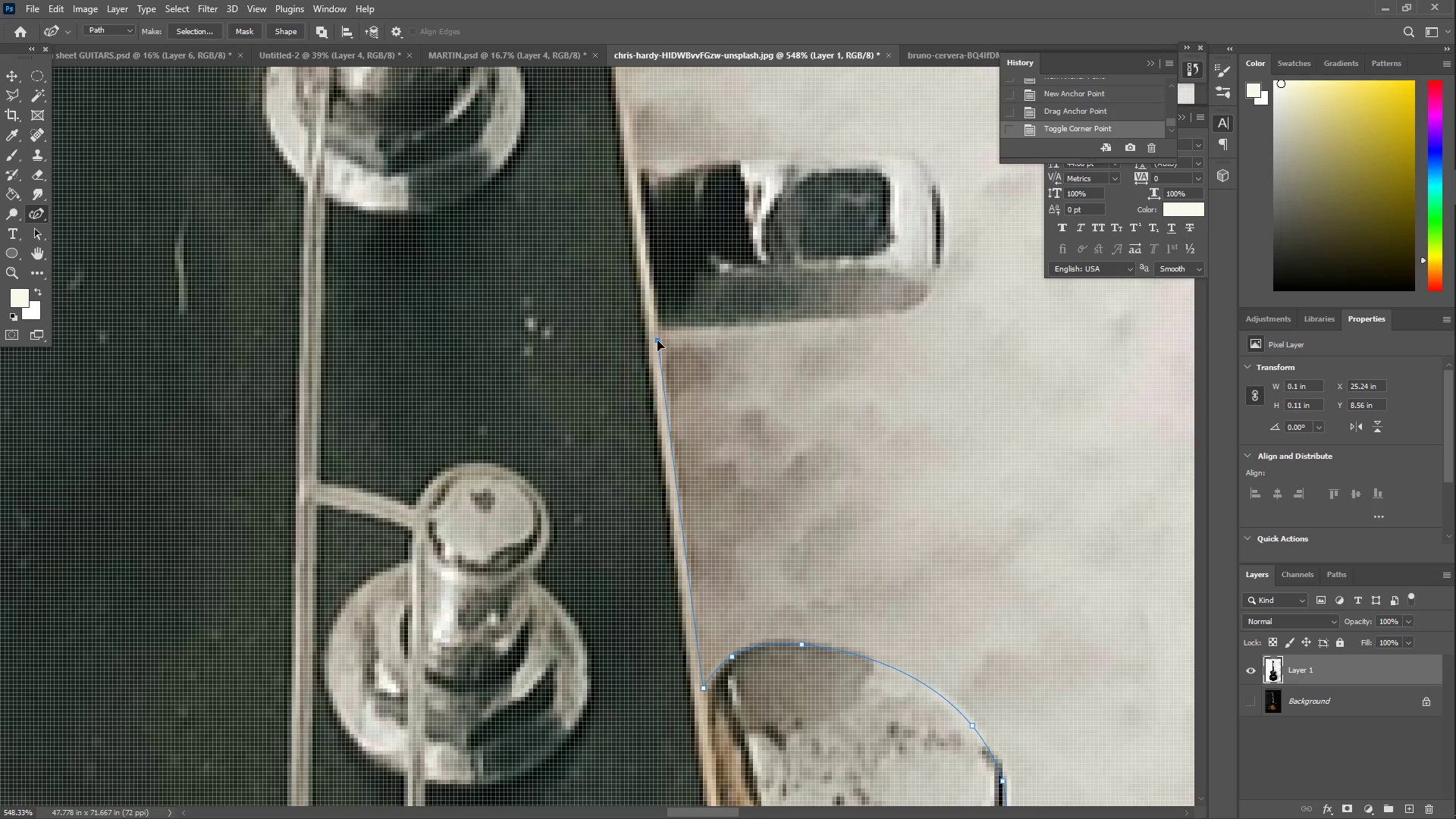 
left_click_drag(start_coordinate=[488, 172], to_coordinate=[657, 616])
 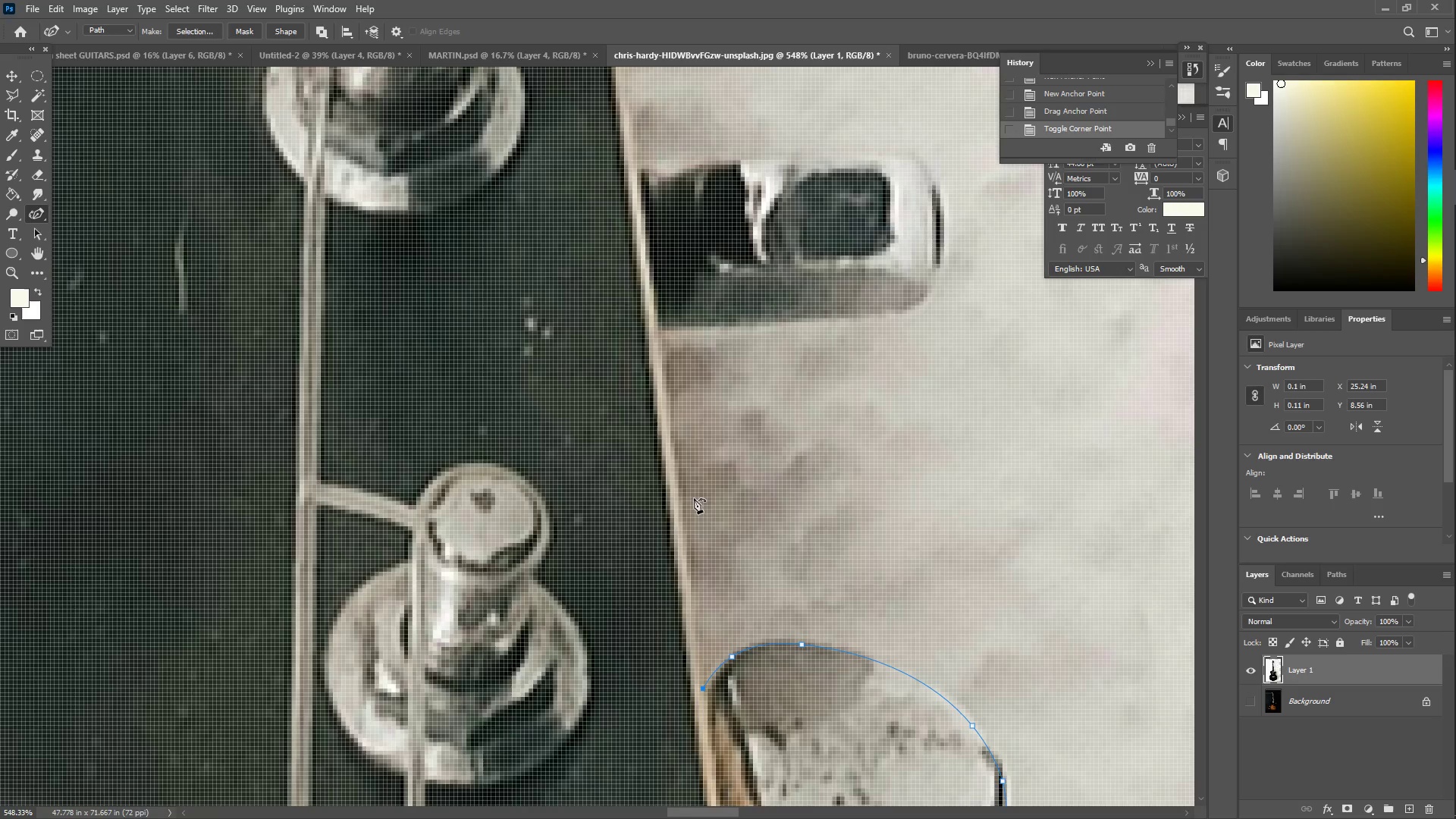 
left_click_drag(start_coordinate=[694, 406], to_coordinate=[657, 340])
 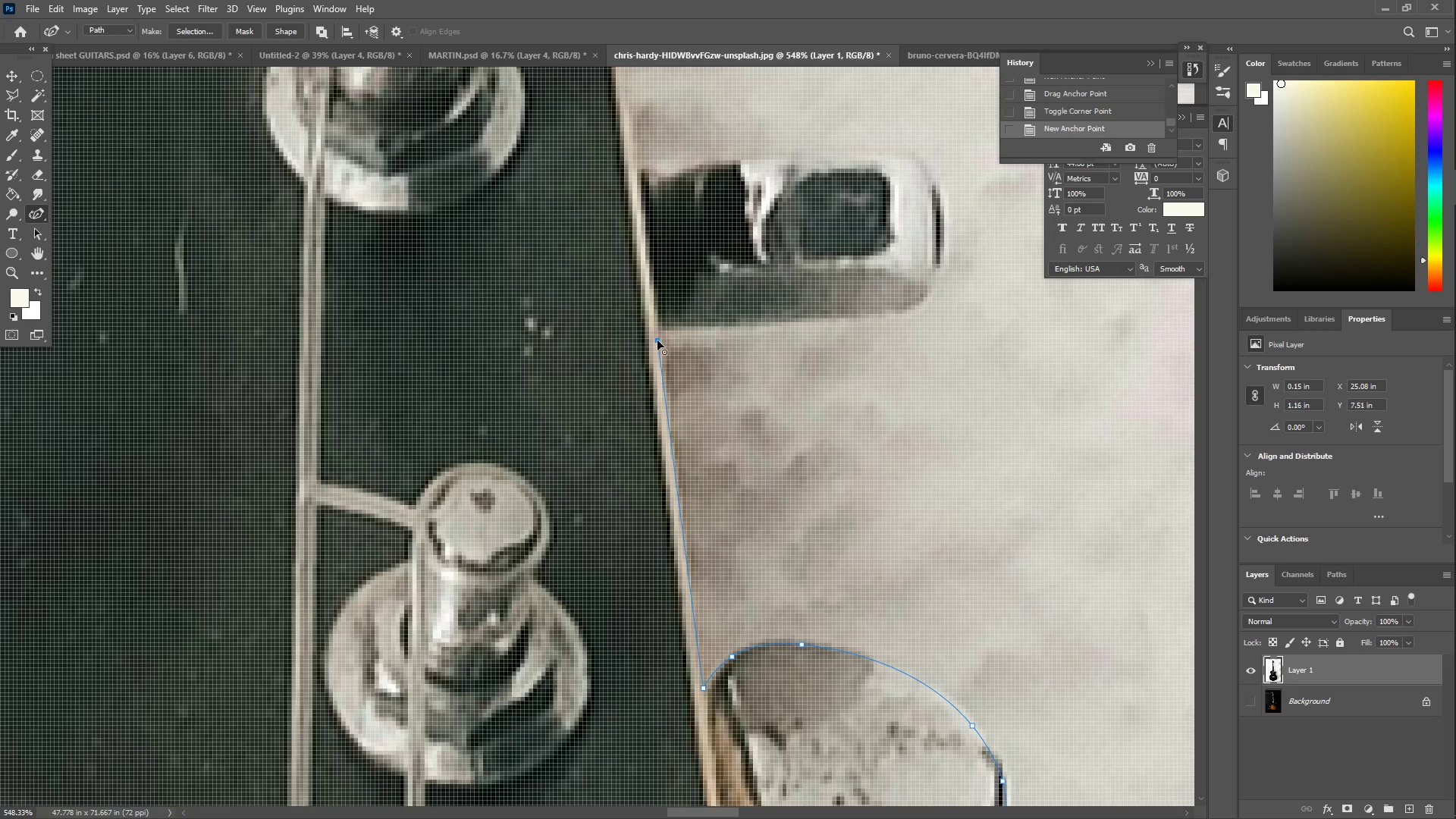 
double_click([657, 340])
 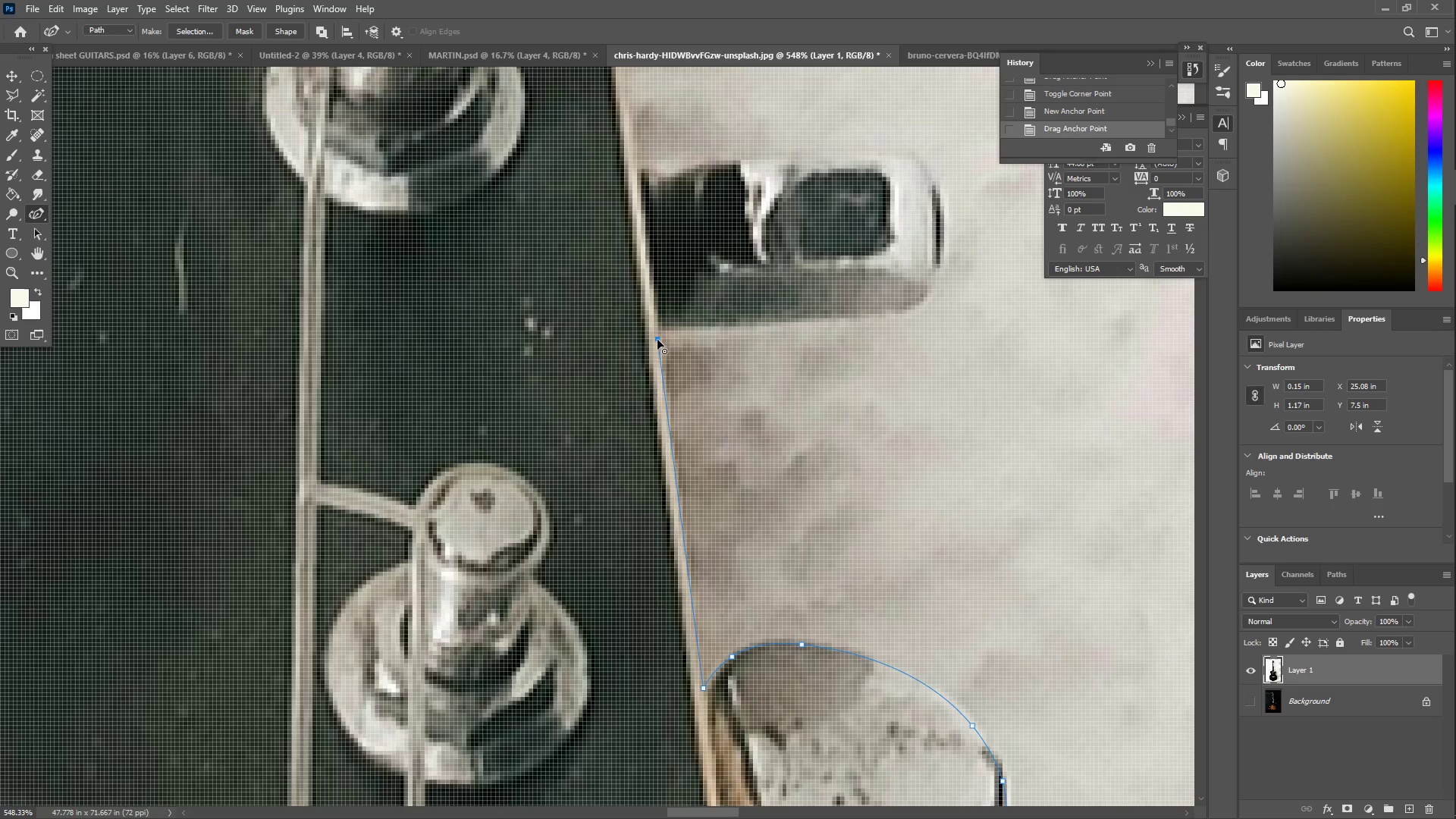 
left_click_drag(start_coordinate=[807, 321], to_coordinate=[908, 313])
 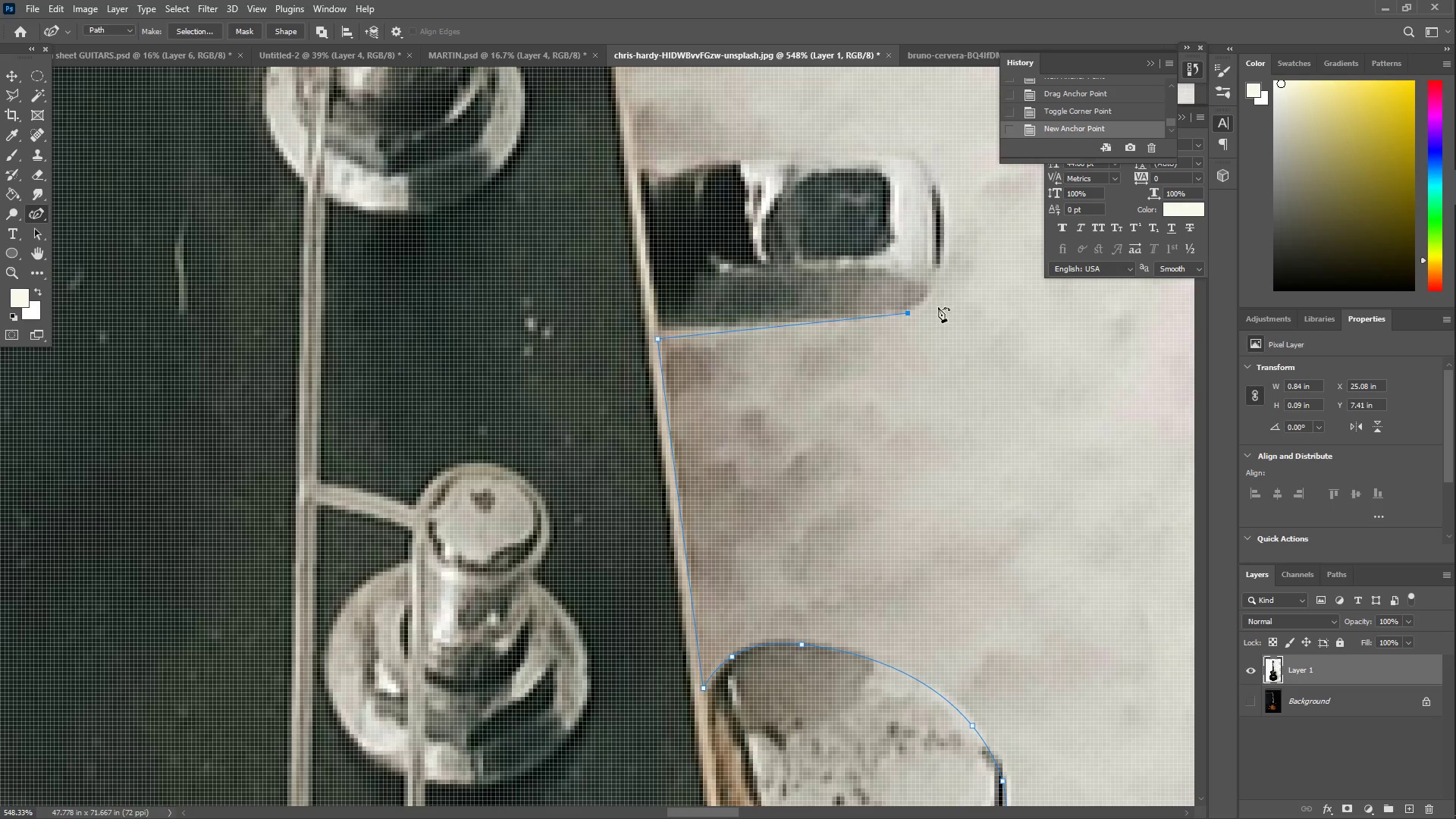 
left_click_drag(start_coordinate=[940, 295], to_coordinate=[940, 288])
 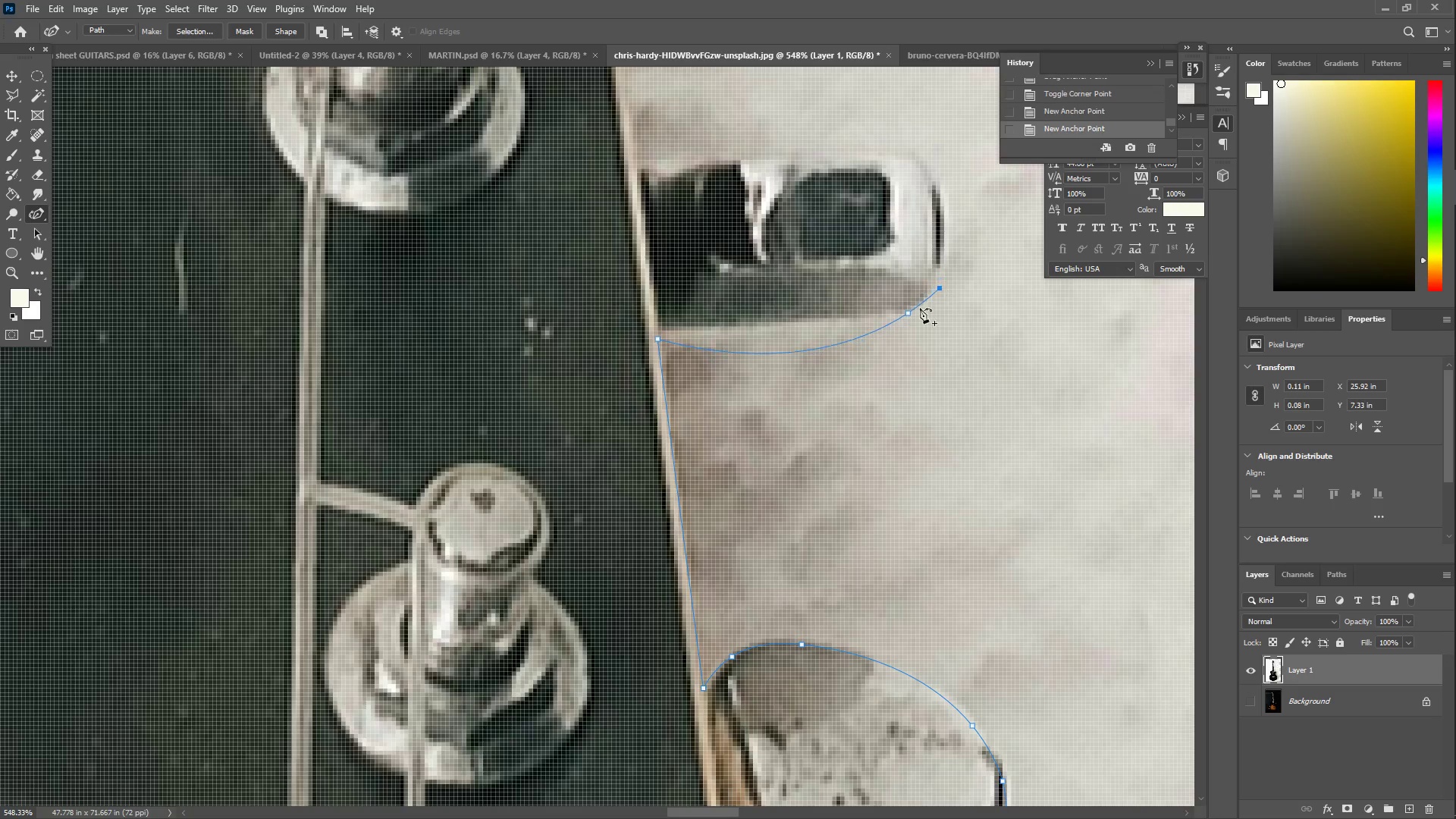 
key(Control+Z)
 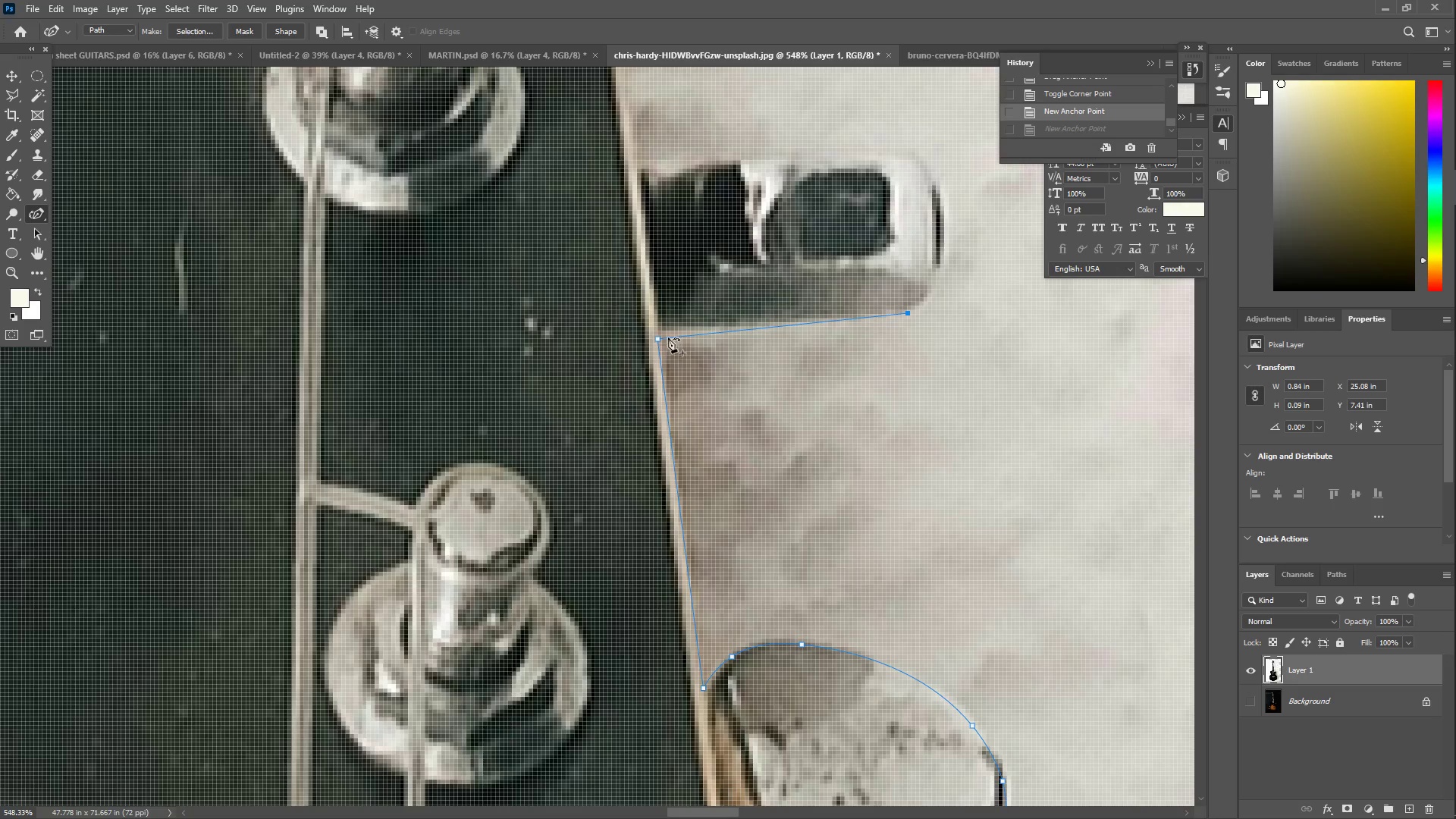 
left_click_drag(start_coordinate=[668, 337], to_coordinate=[661, 328])
 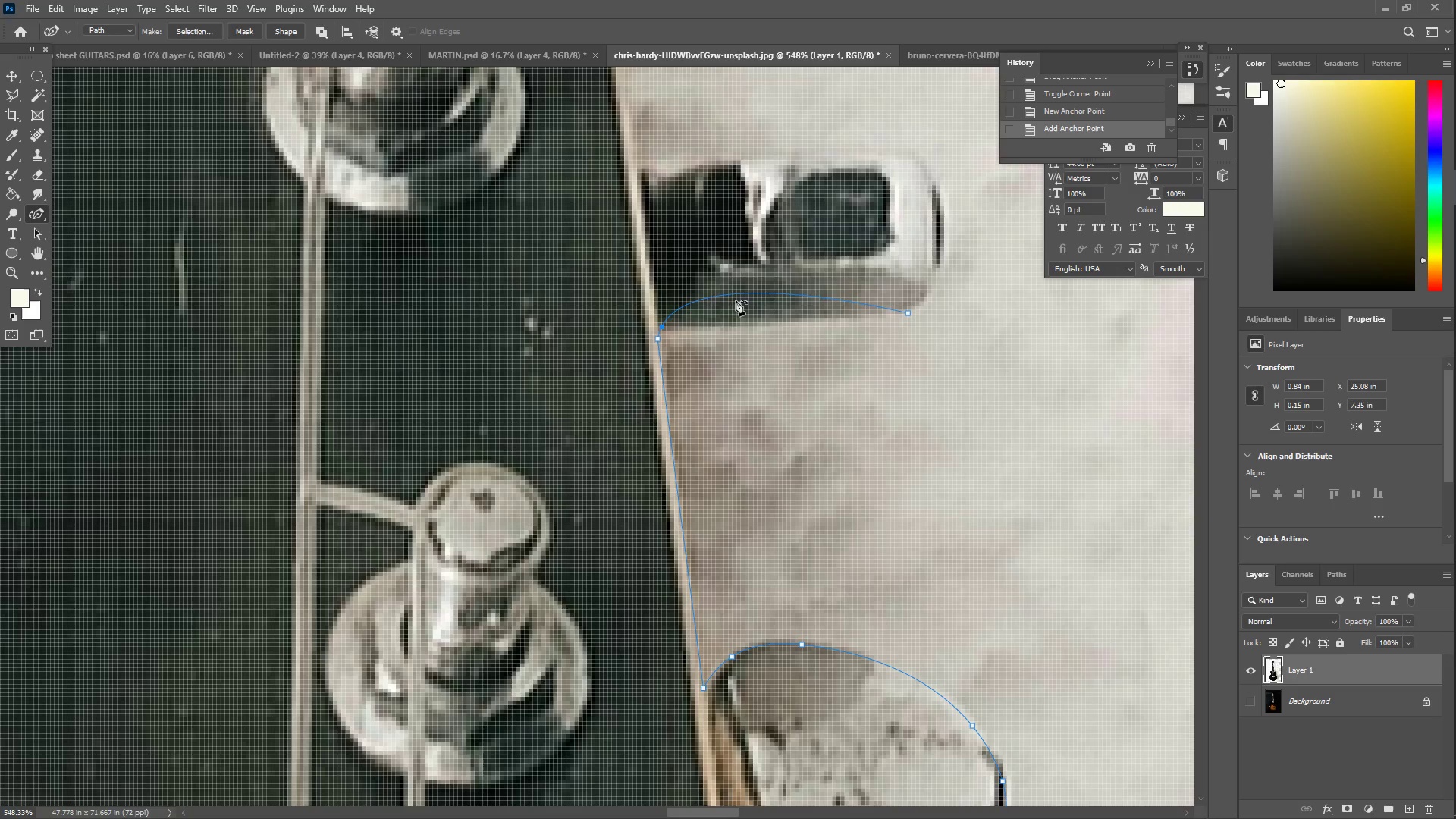 
left_click_drag(start_coordinate=[733, 295], to_coordinate=[688, 325])
 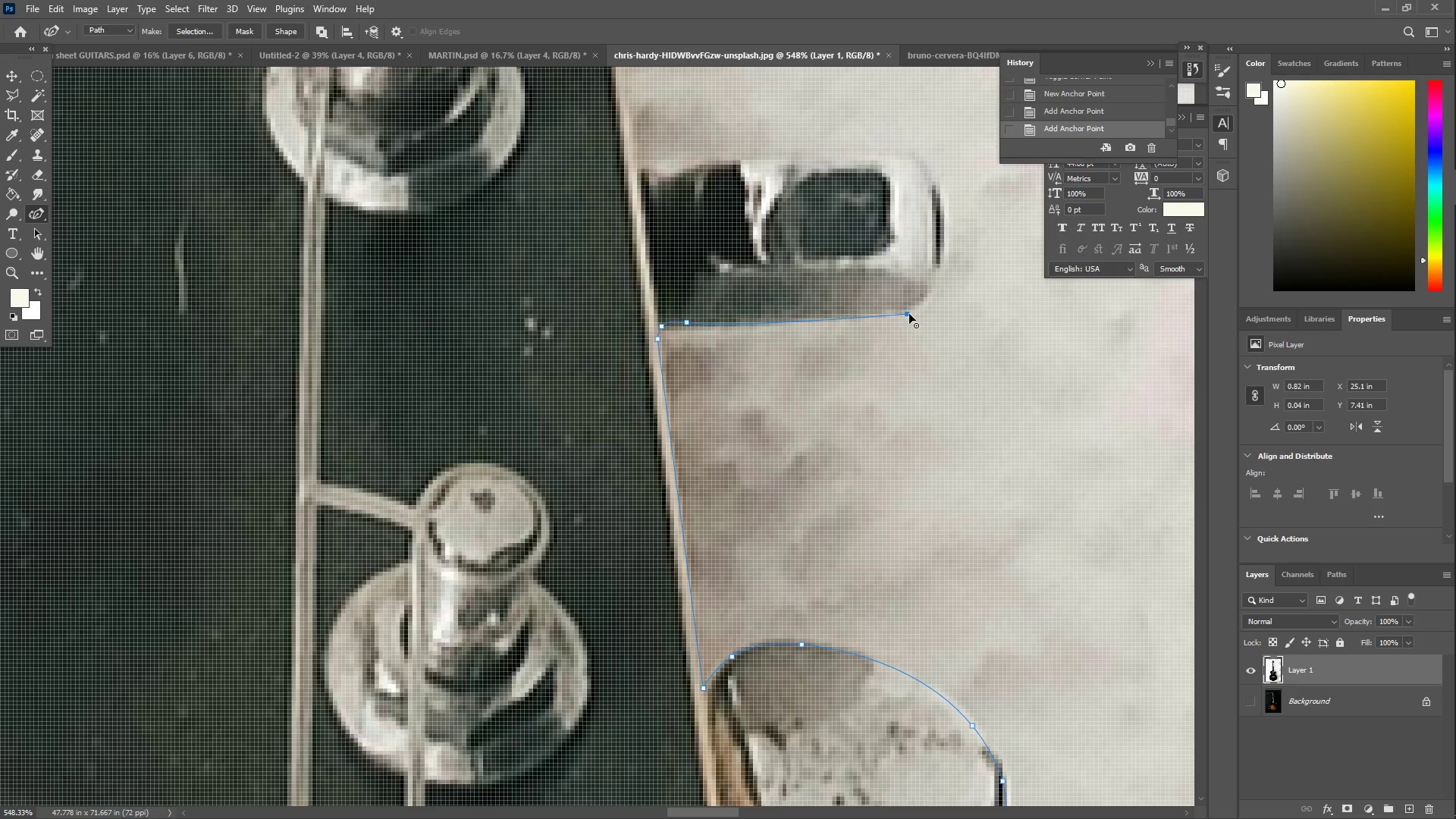 
double_click([909, 313])
 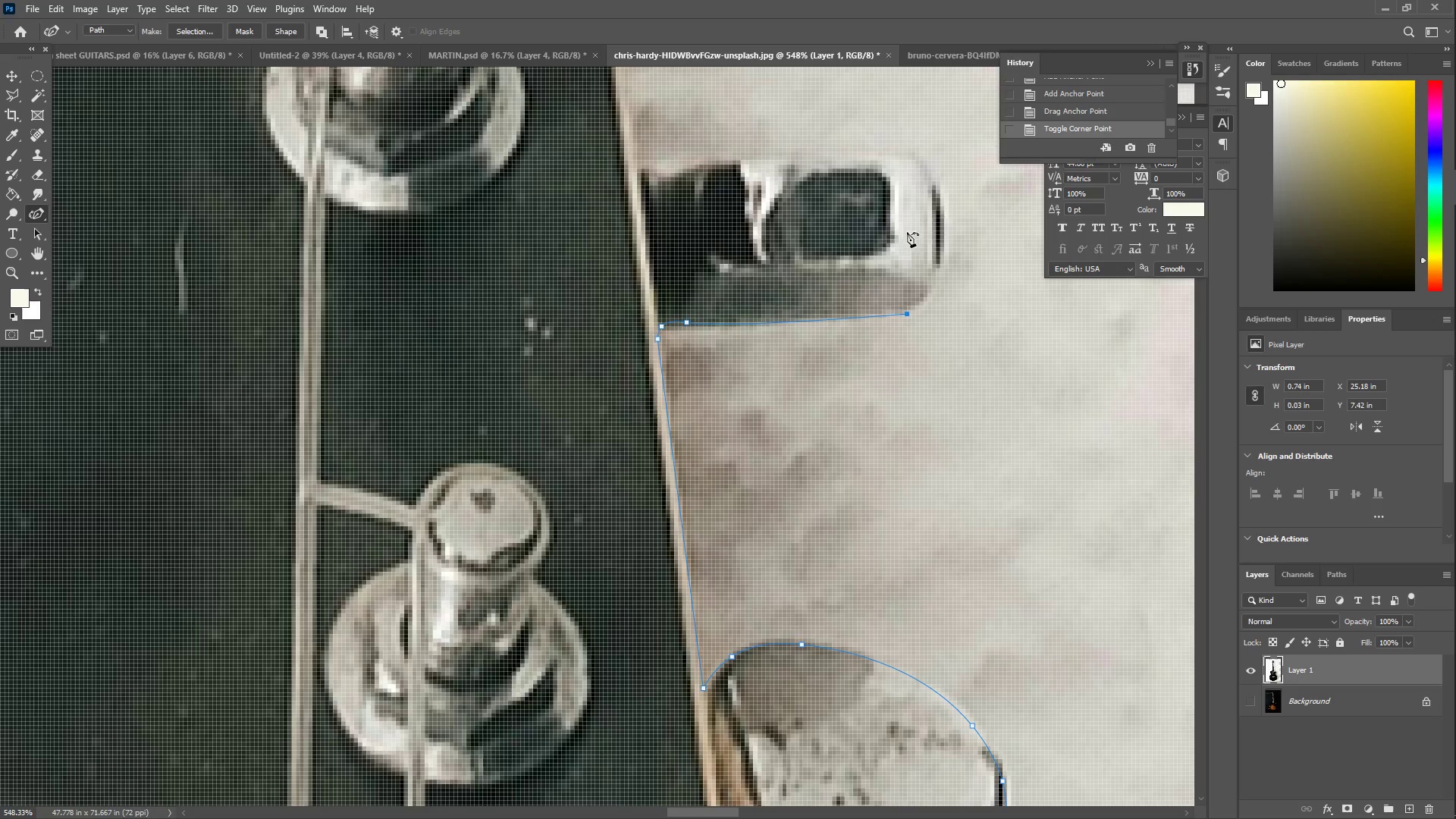 
left_click_drag(start_coordinate=[899, 191], to_coordinate=[890, 151])
 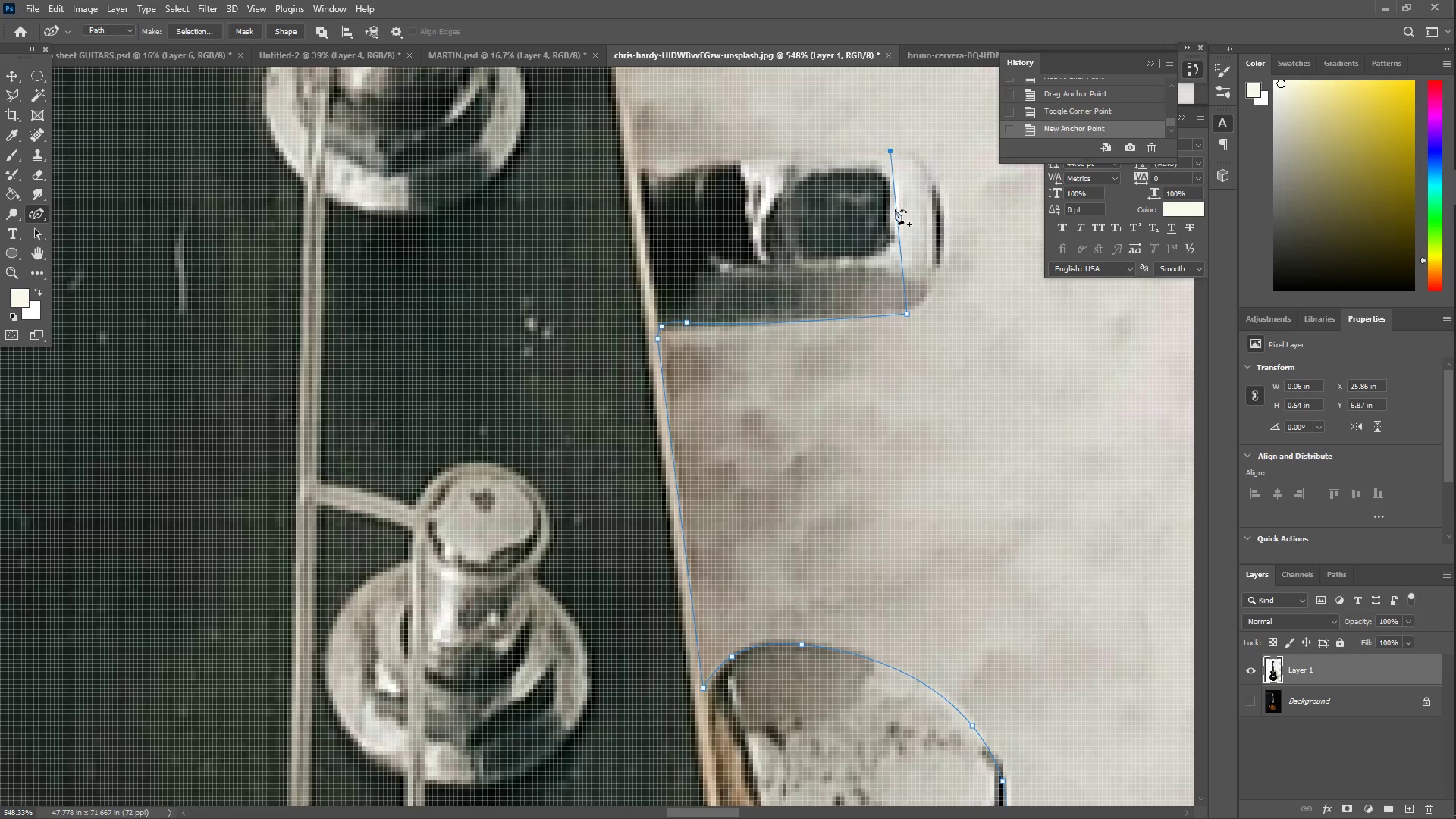 
left_click_drag(start_coordinate=[895, 209], to_coordinate=[941, 203])
 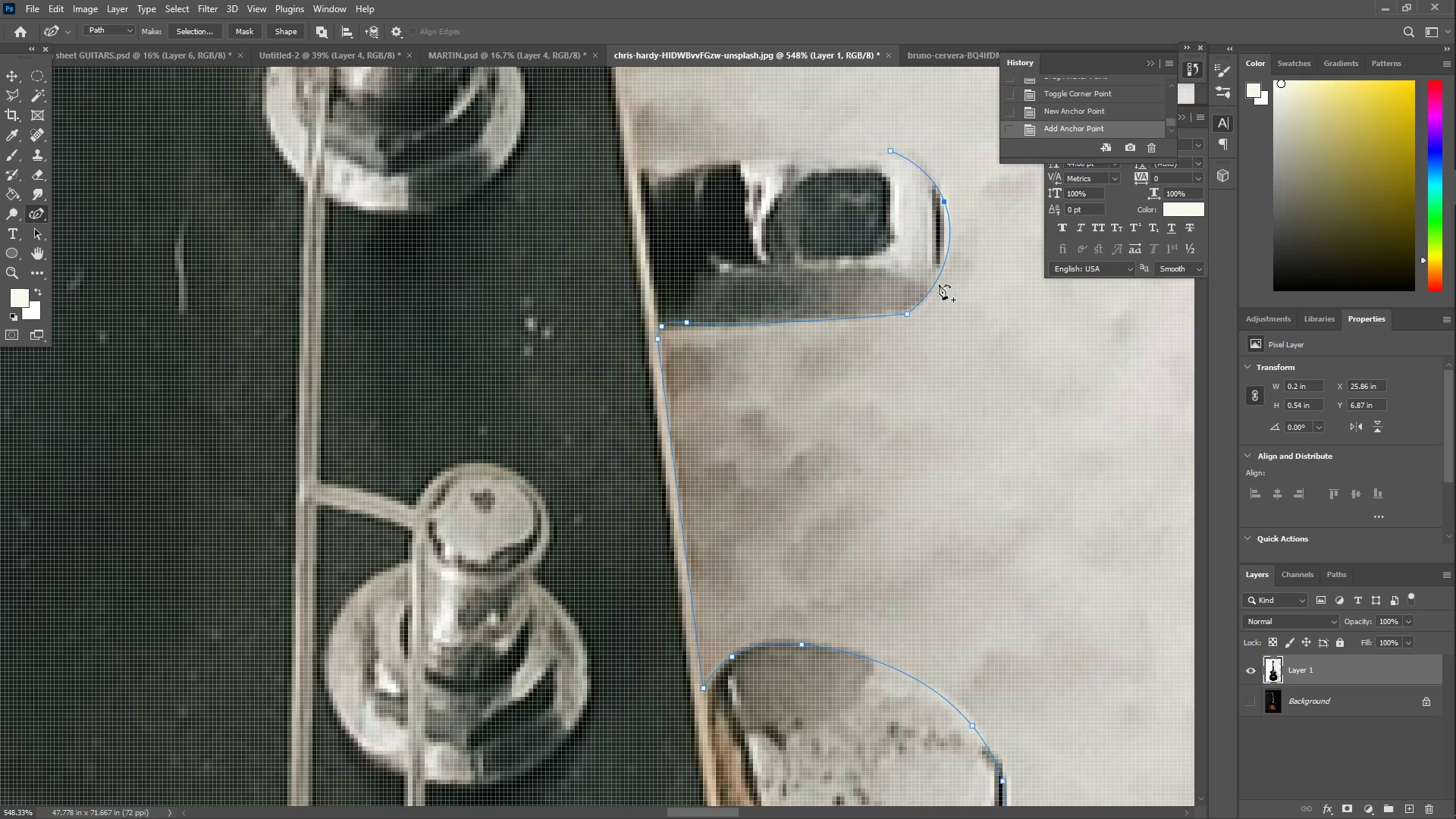 
left_click_drag(start_coordinate=[932, 287], to_coordinate=[932, 294])
 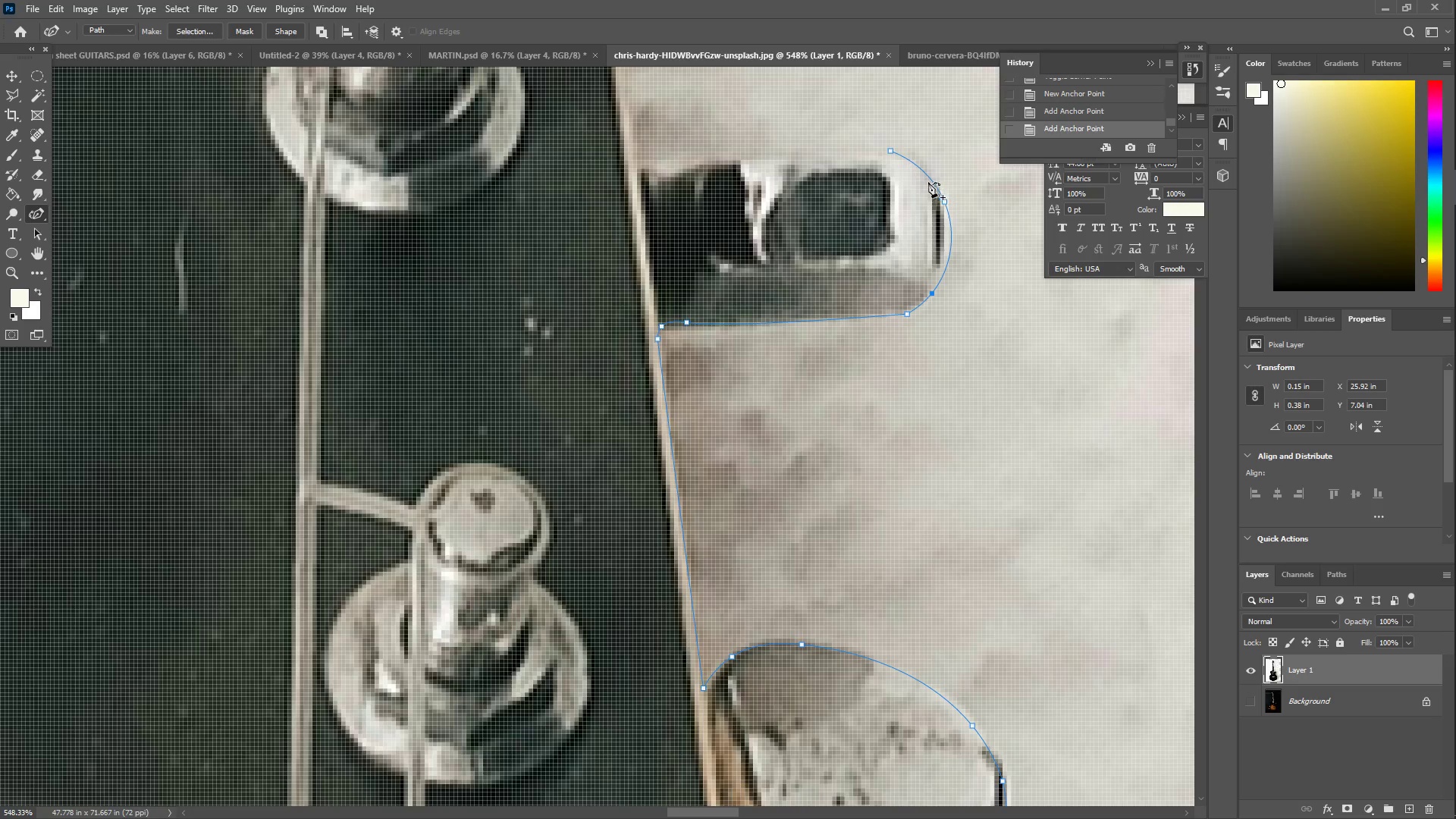 
left_click_drag(start_coordinate=[925, 176], to_coordinate=[924, 166])
 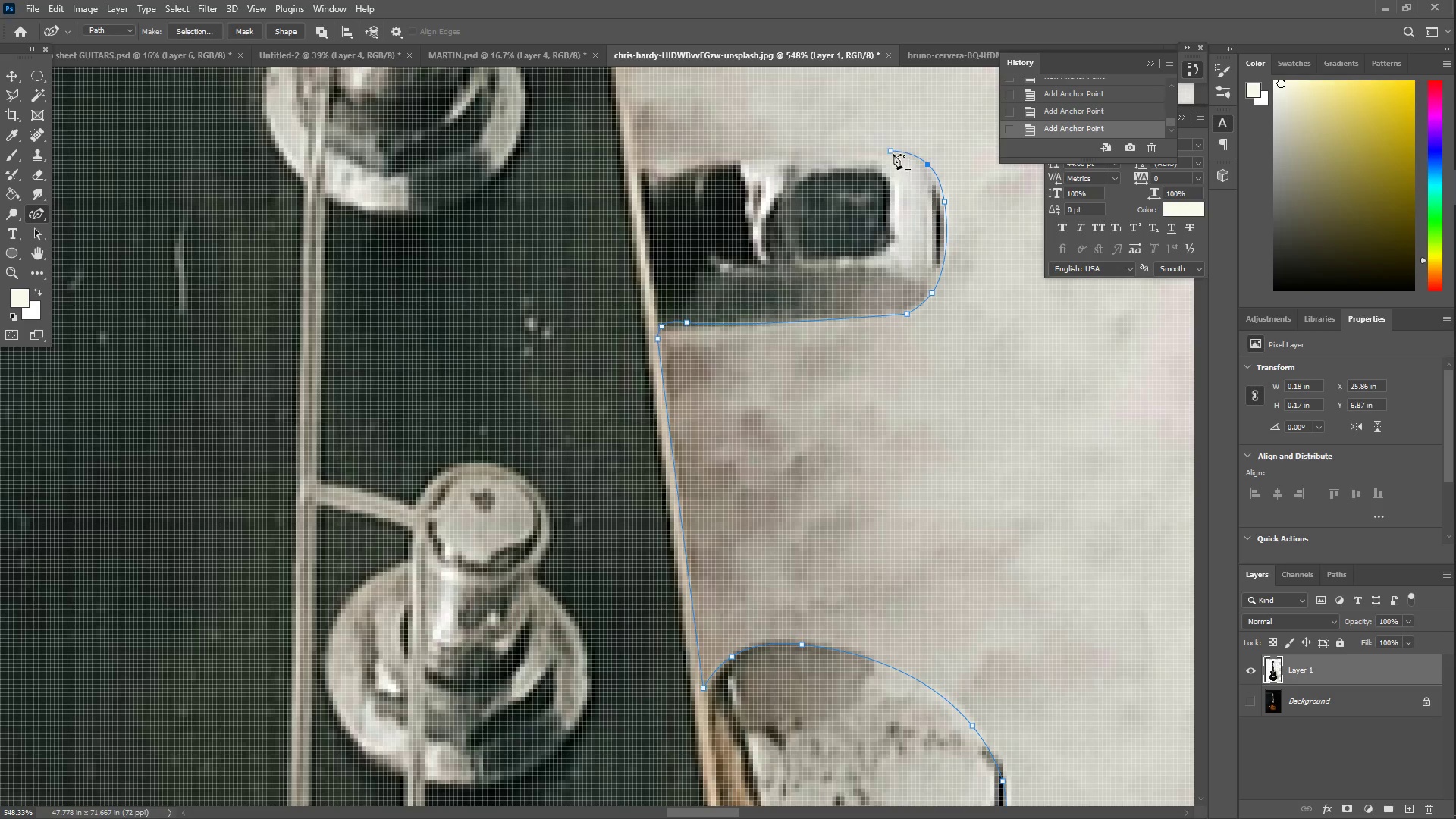 
double_click([890, 152])
 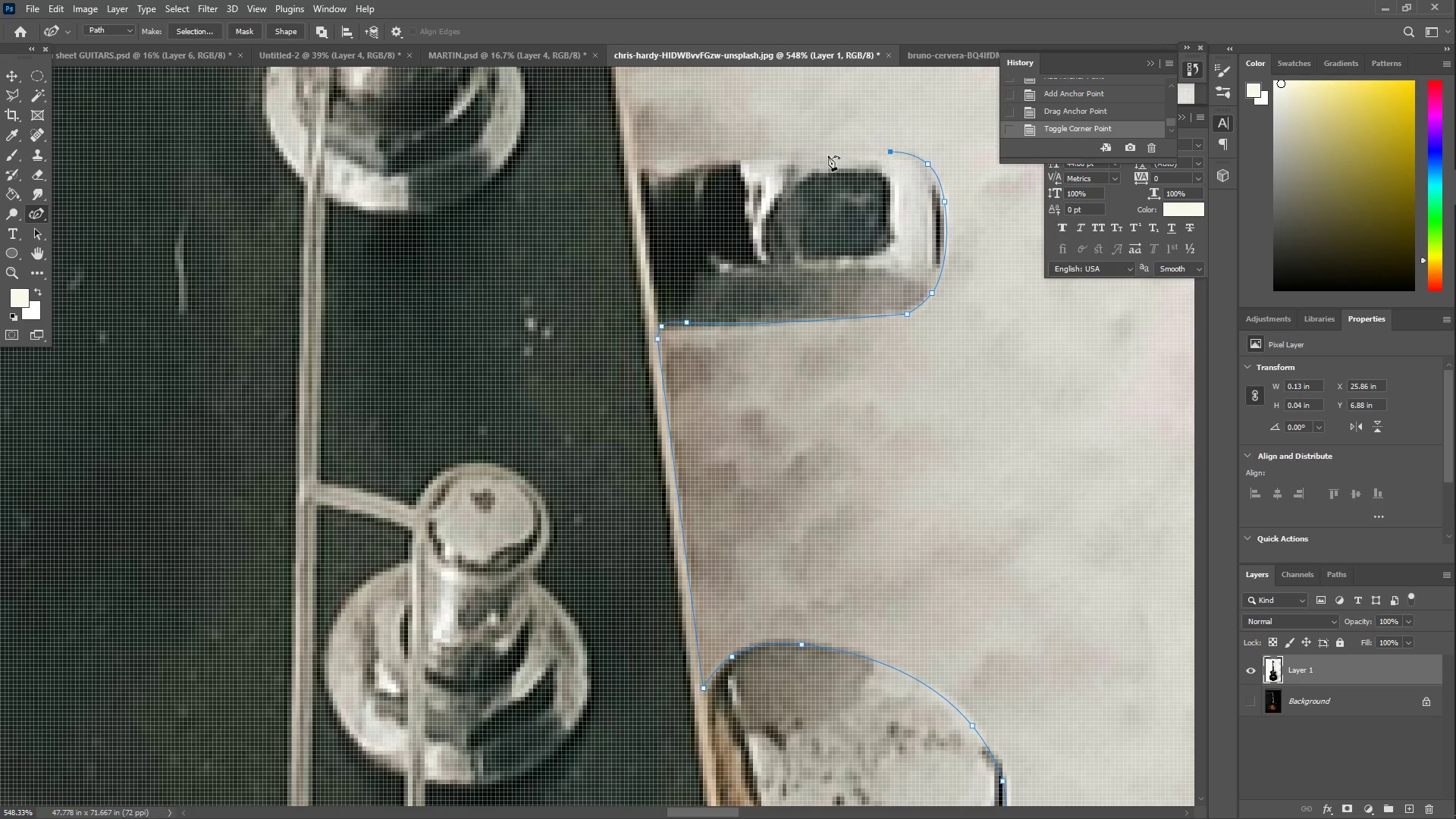 
left_click_drag(start_coordinate=[745, 153], to_coordinate=[708, 160])
 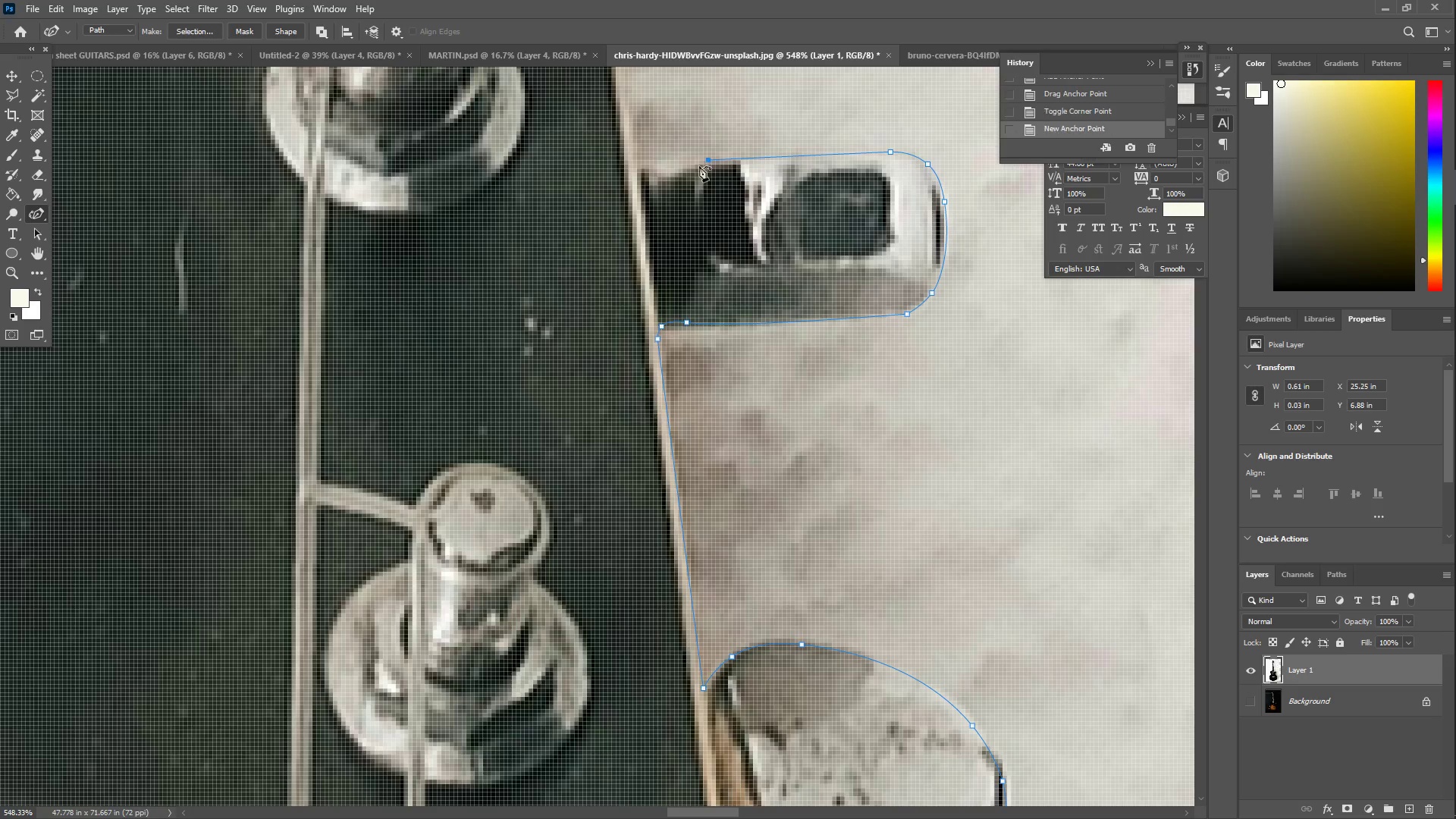 
left_click_drag(start_coordinate=[668, 177], to_coordinate=[658, 177])
 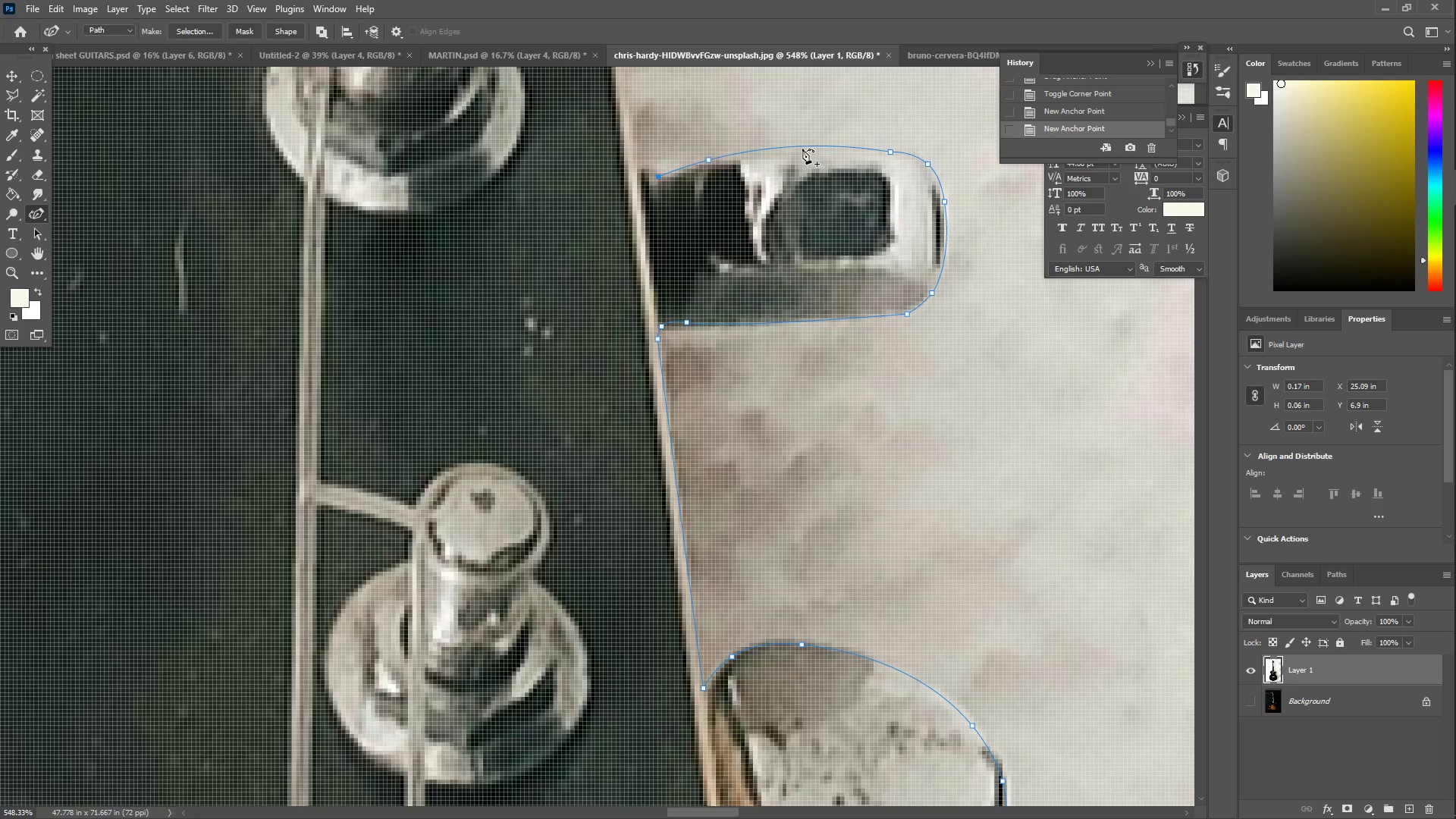 
left_click_drag(start_coordinate=[802, 145], to_coordinate=[806, 152])
 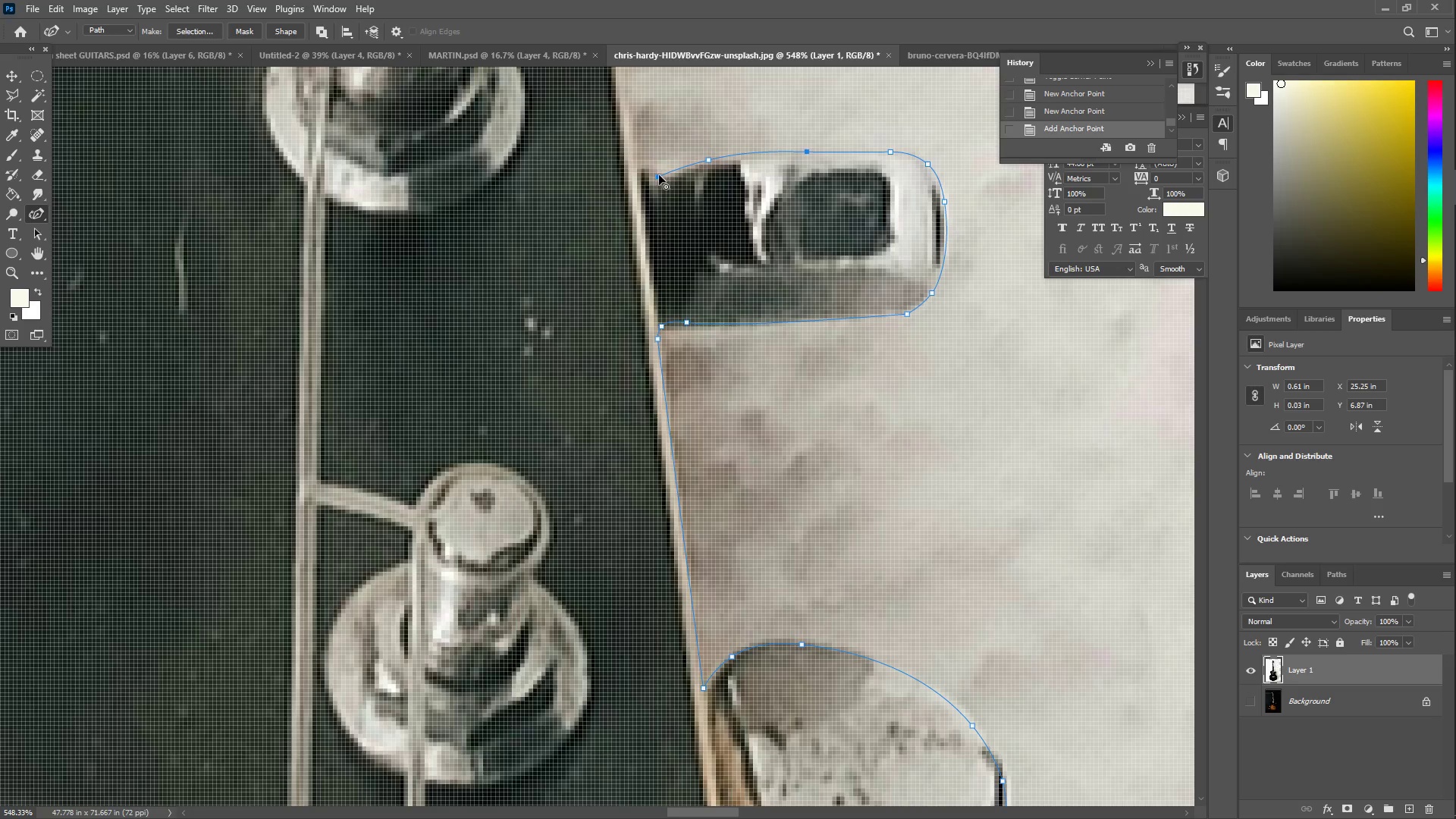 
double_click([659, 176])
 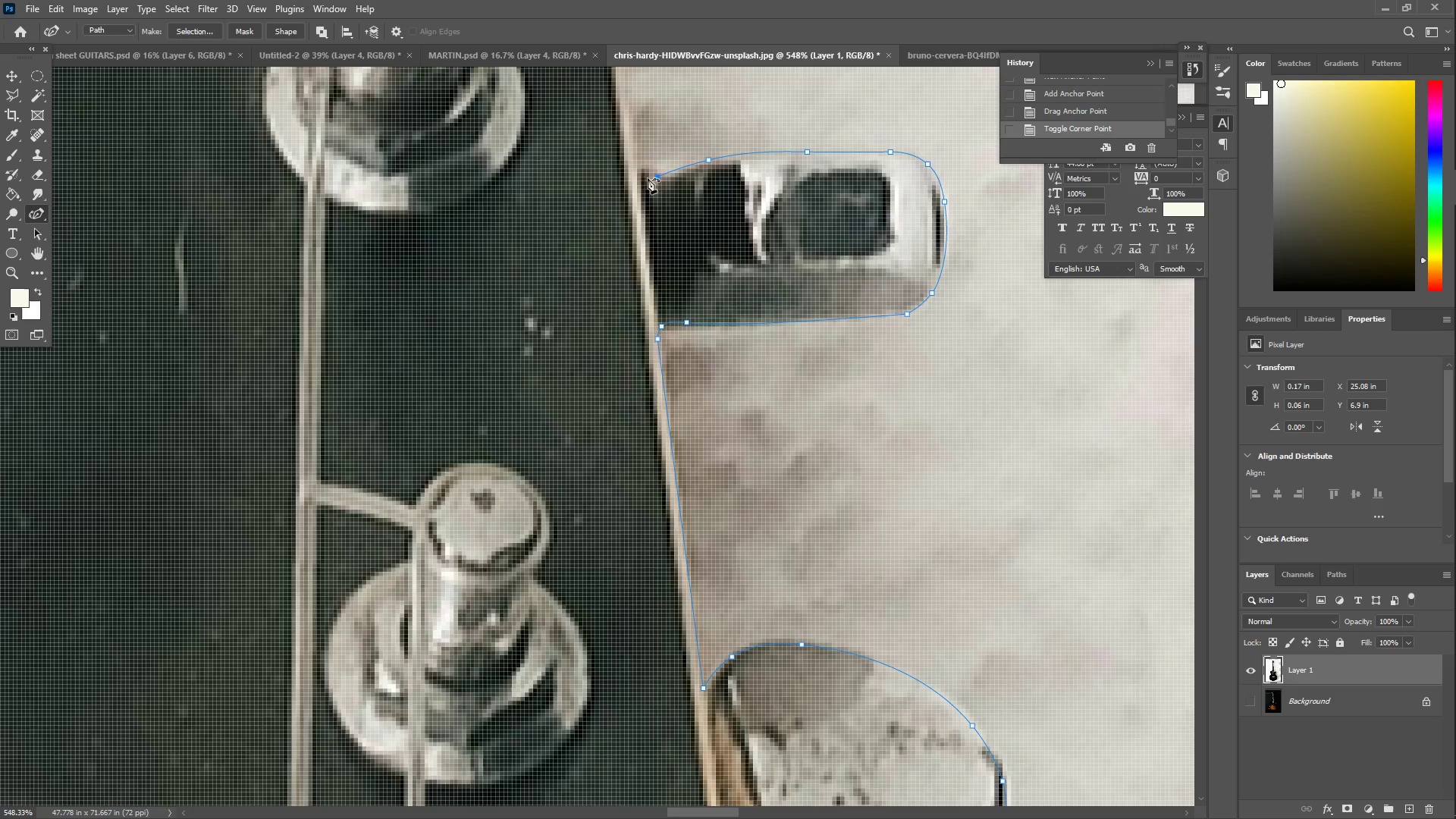 
left_click_drag(start_coordinate=[637, 175], to_coordinate=[638, 170])
 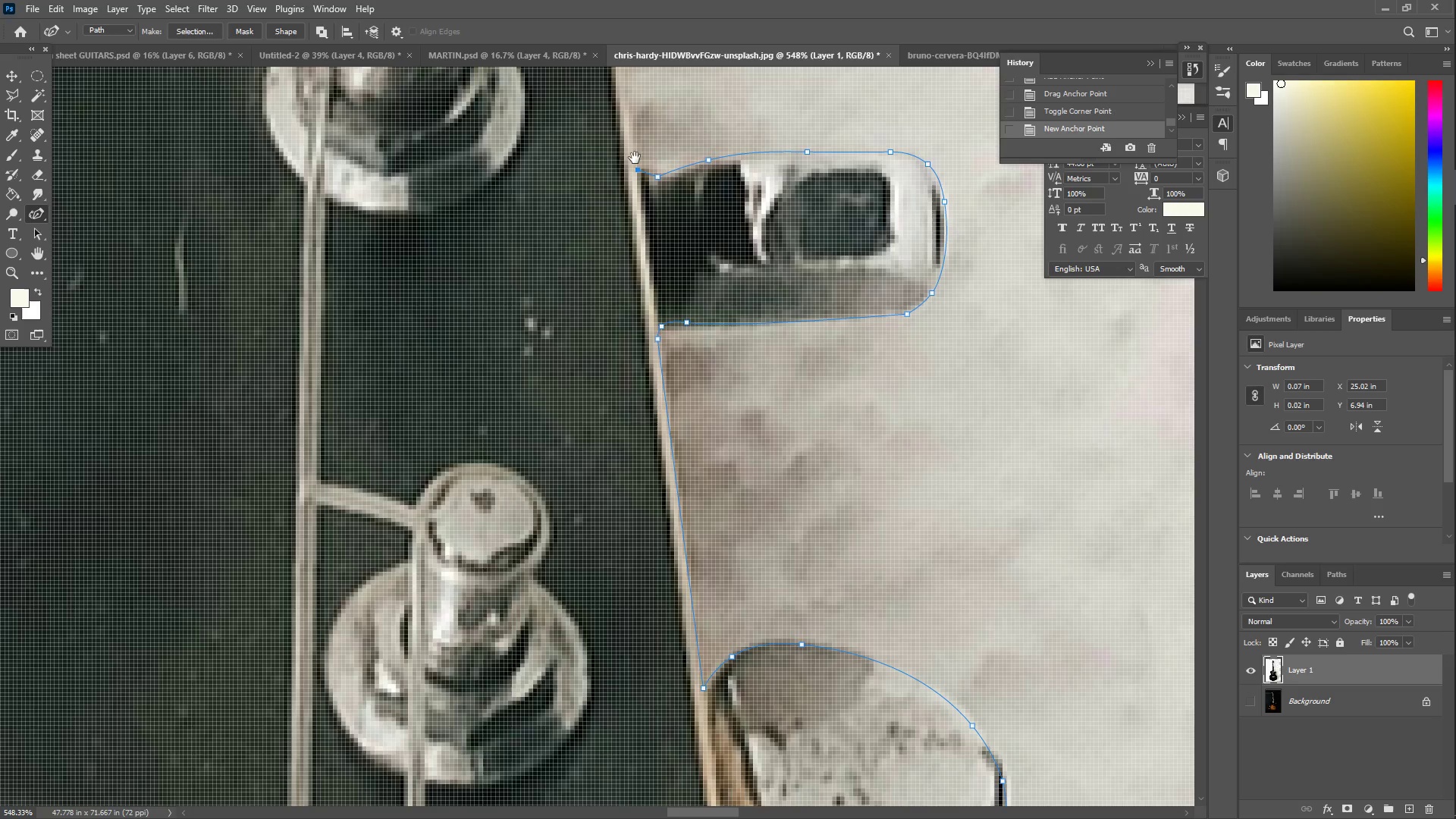 
hold_key(key=Space, duration=0.61)
 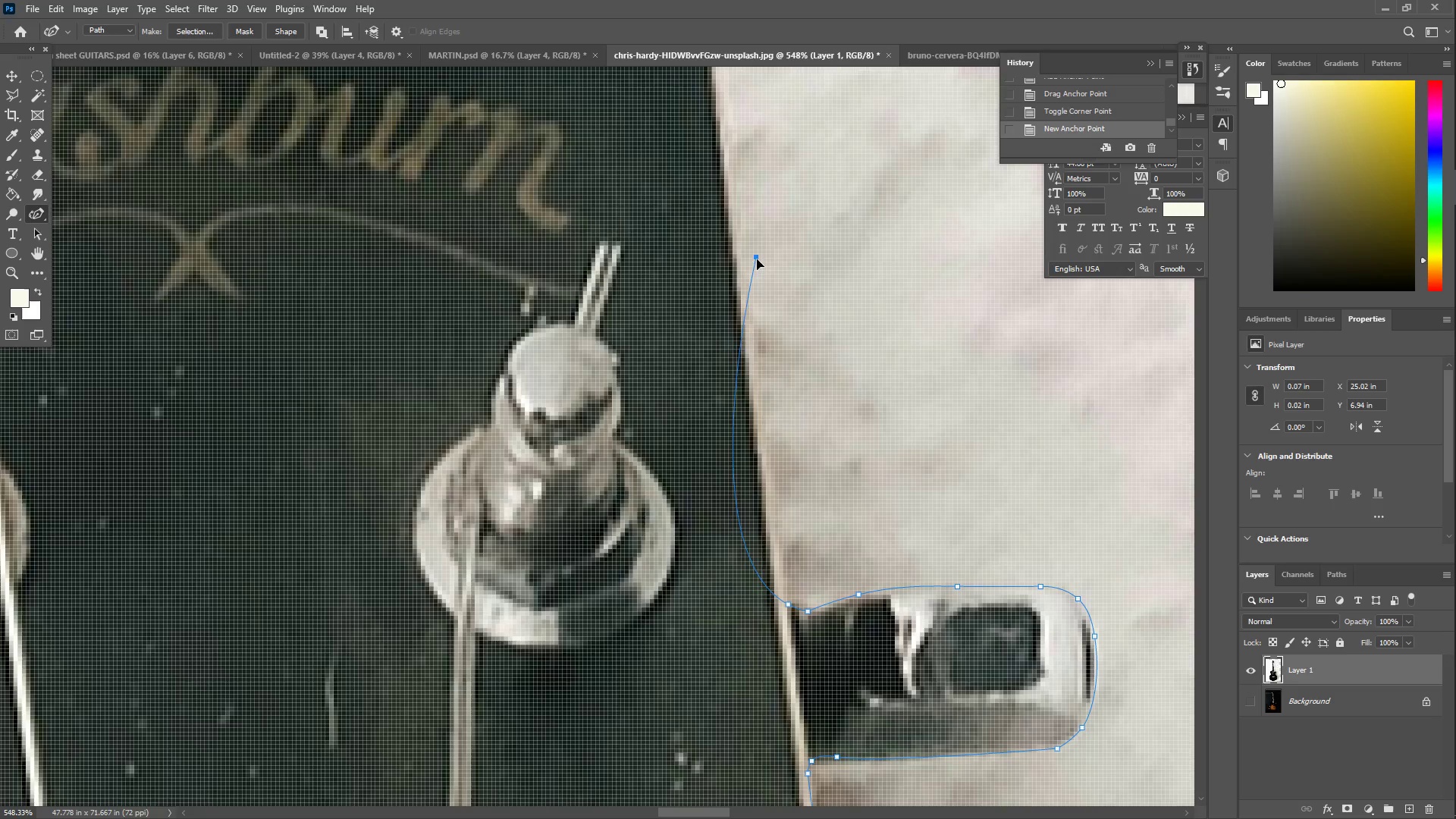 
left_click_drag(start_coordinate=[636, 217], to_coordinate=[786, 651])
 